 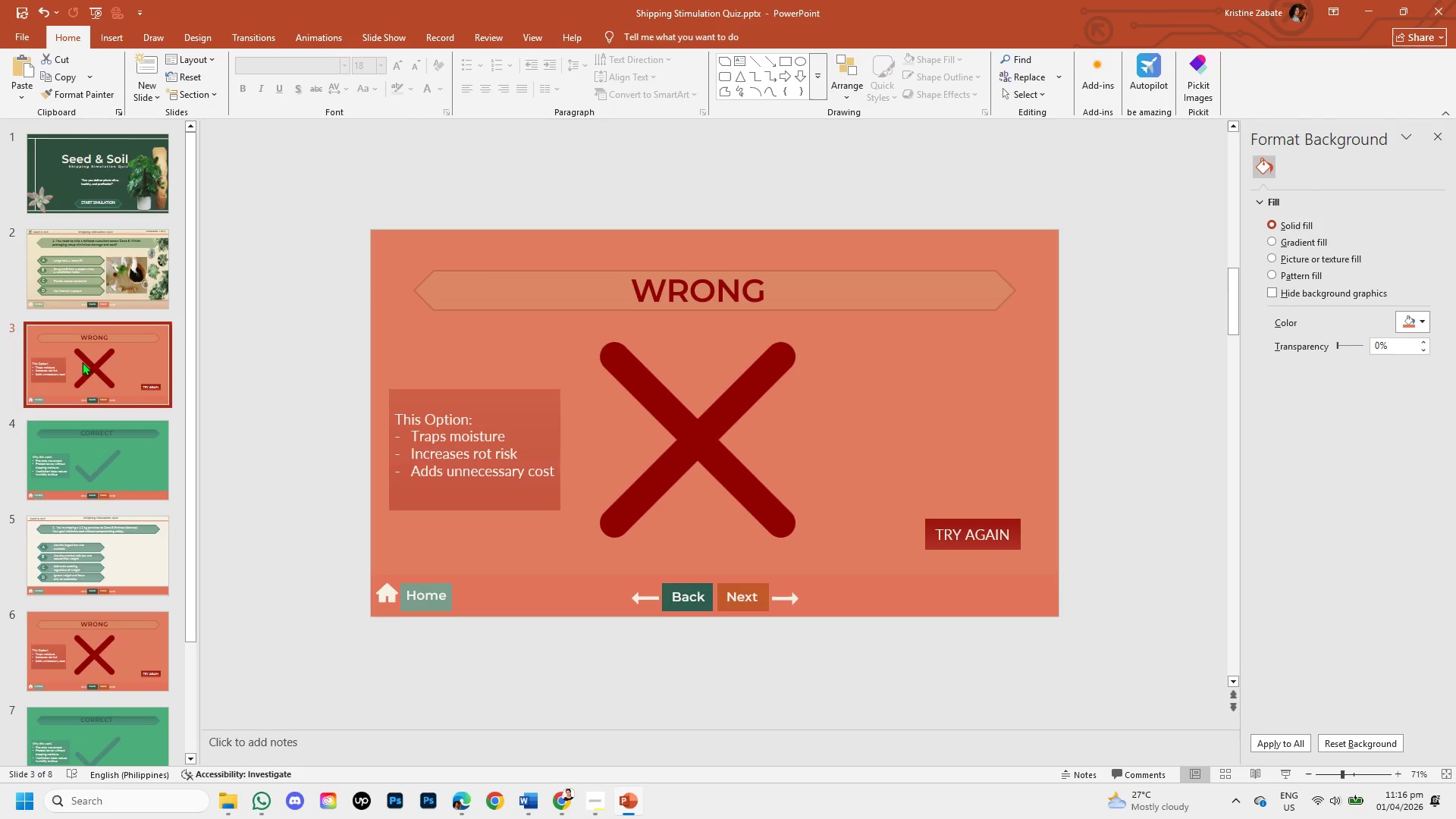 
left_click([115, 261])
 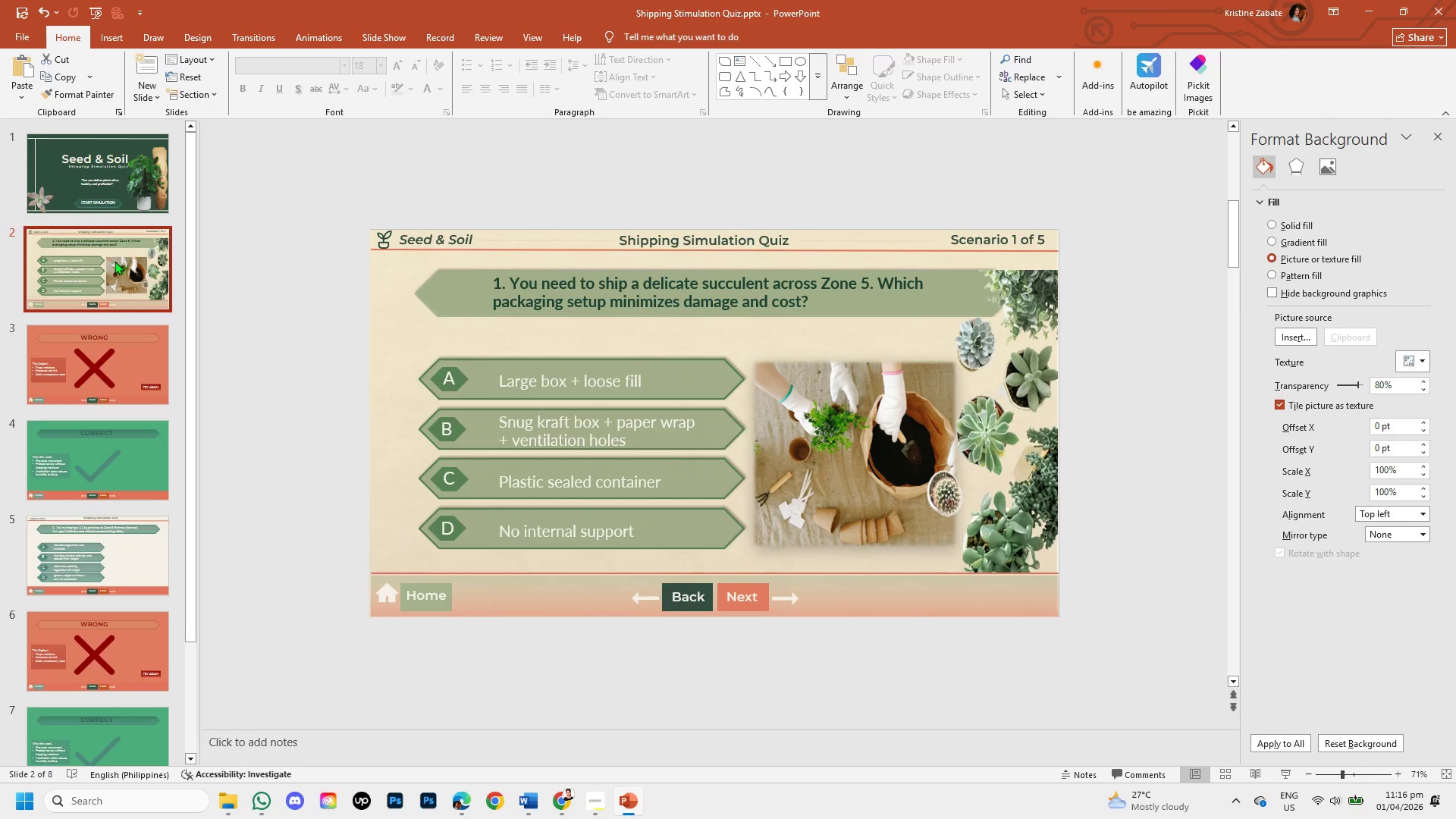 
wait(9.2)
 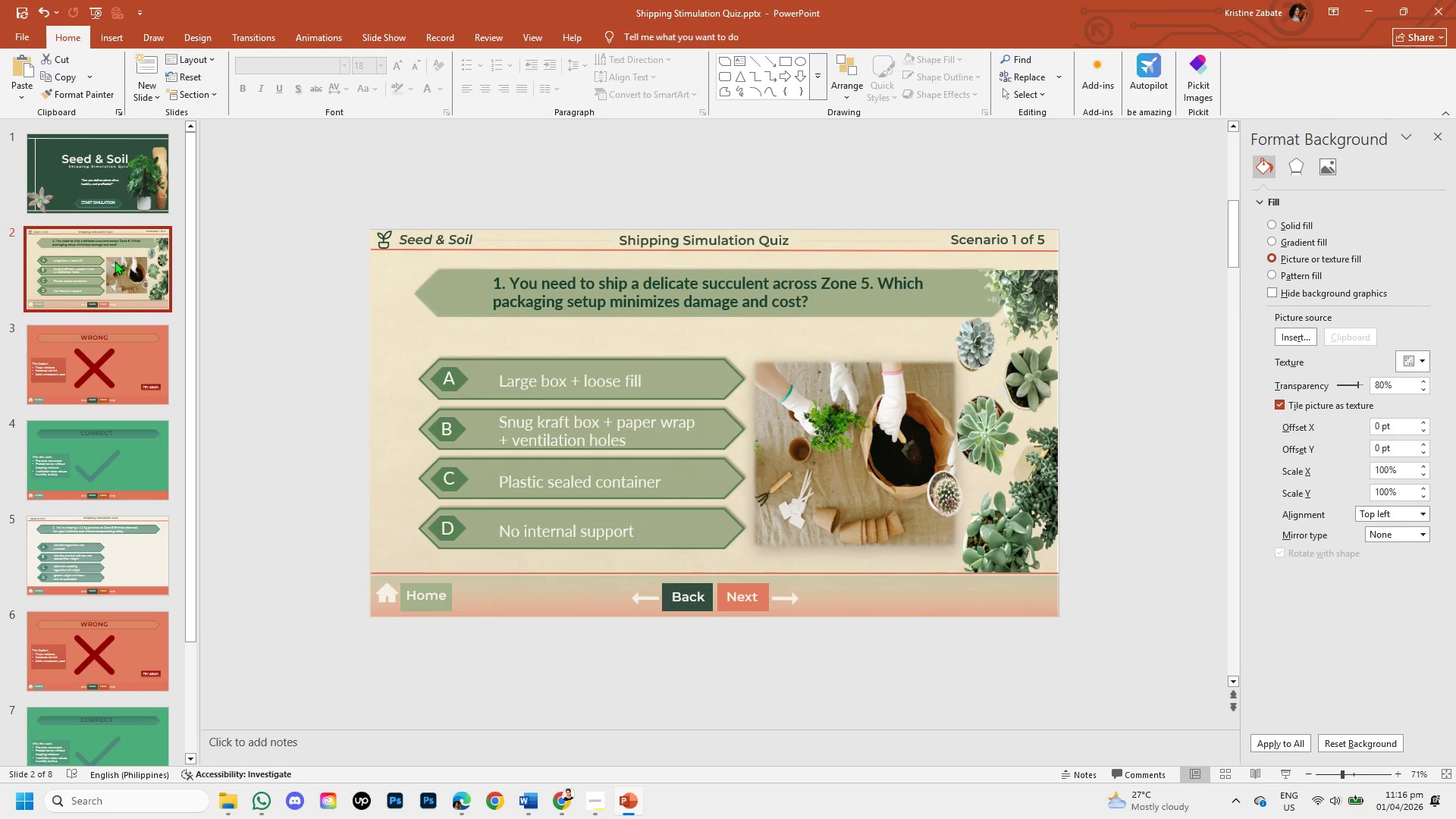 
left_click([423, 596])
 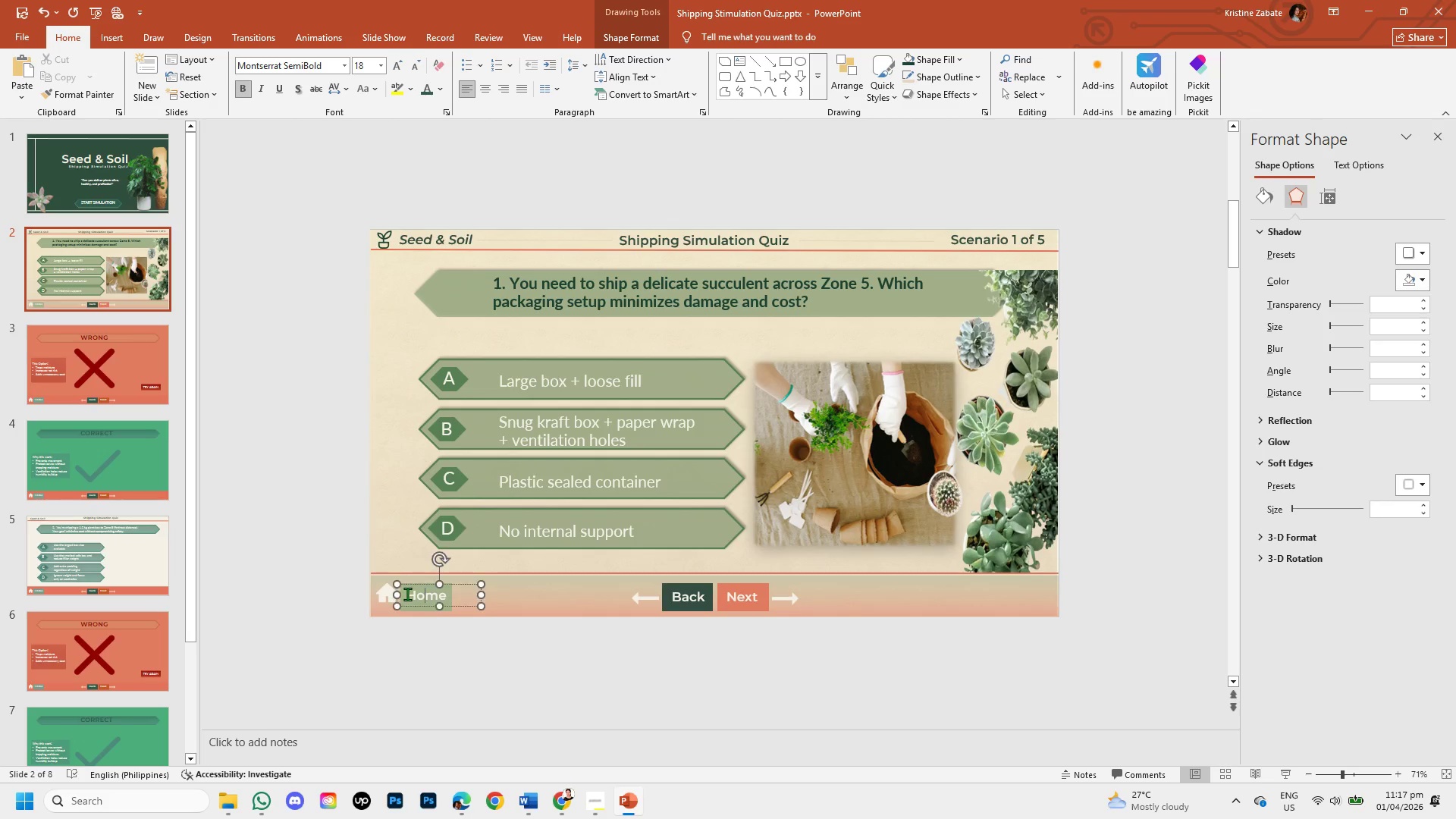 
left_click([407, 594])
 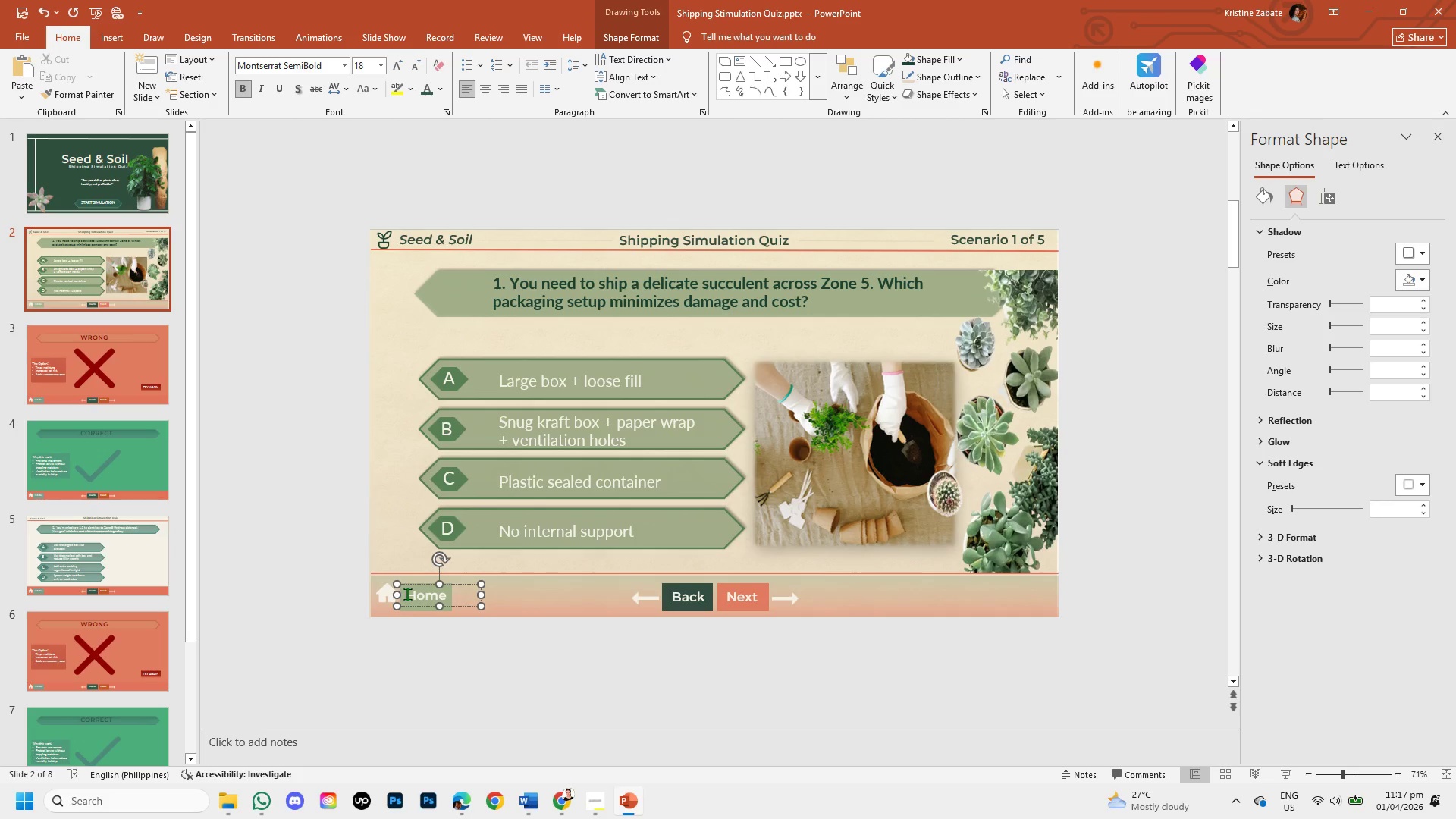 
left_click_drag(start_coordinate=[407, 594], to_coordinate=[450, 599])
 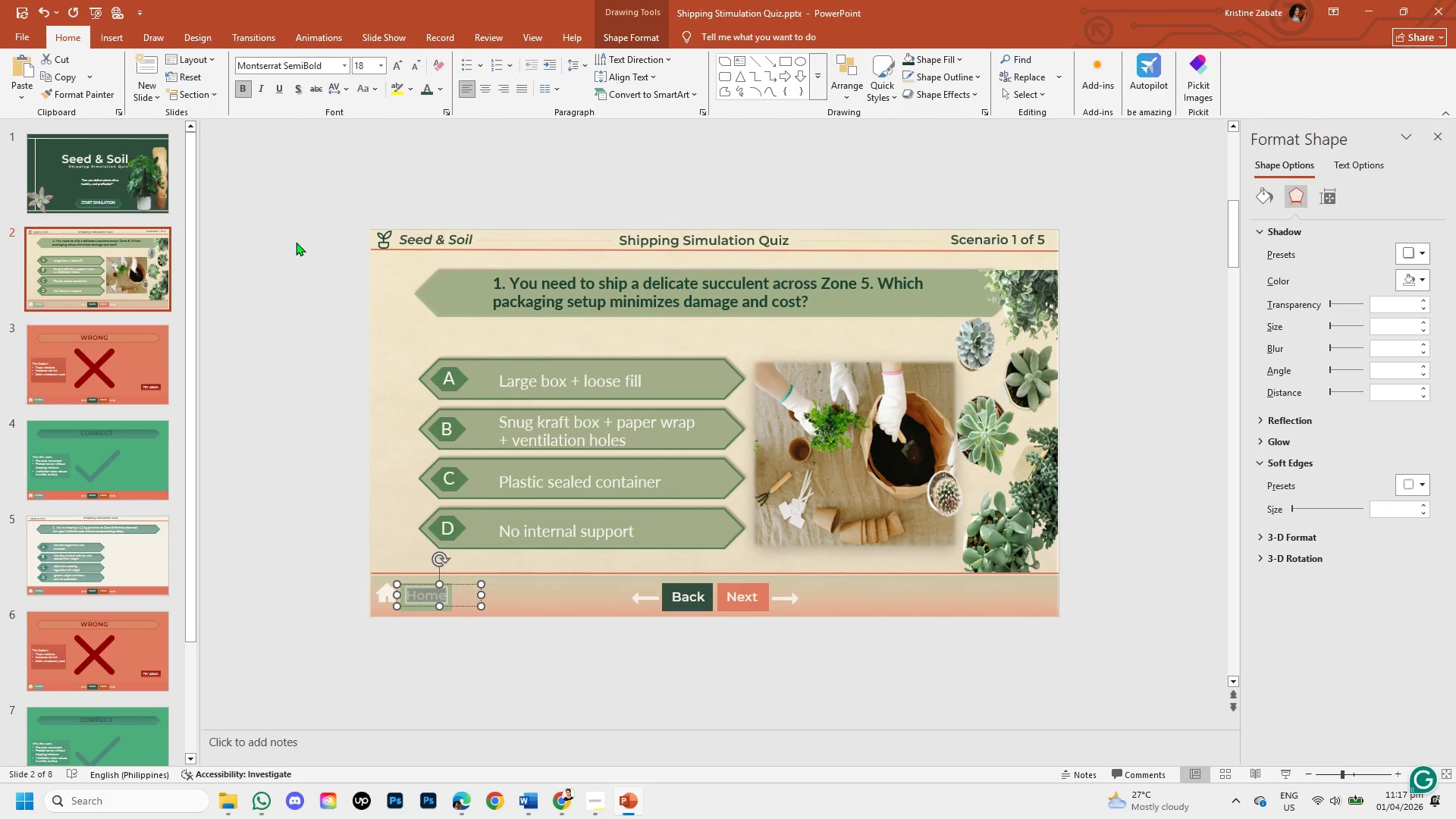 
left_click([309, 342])
 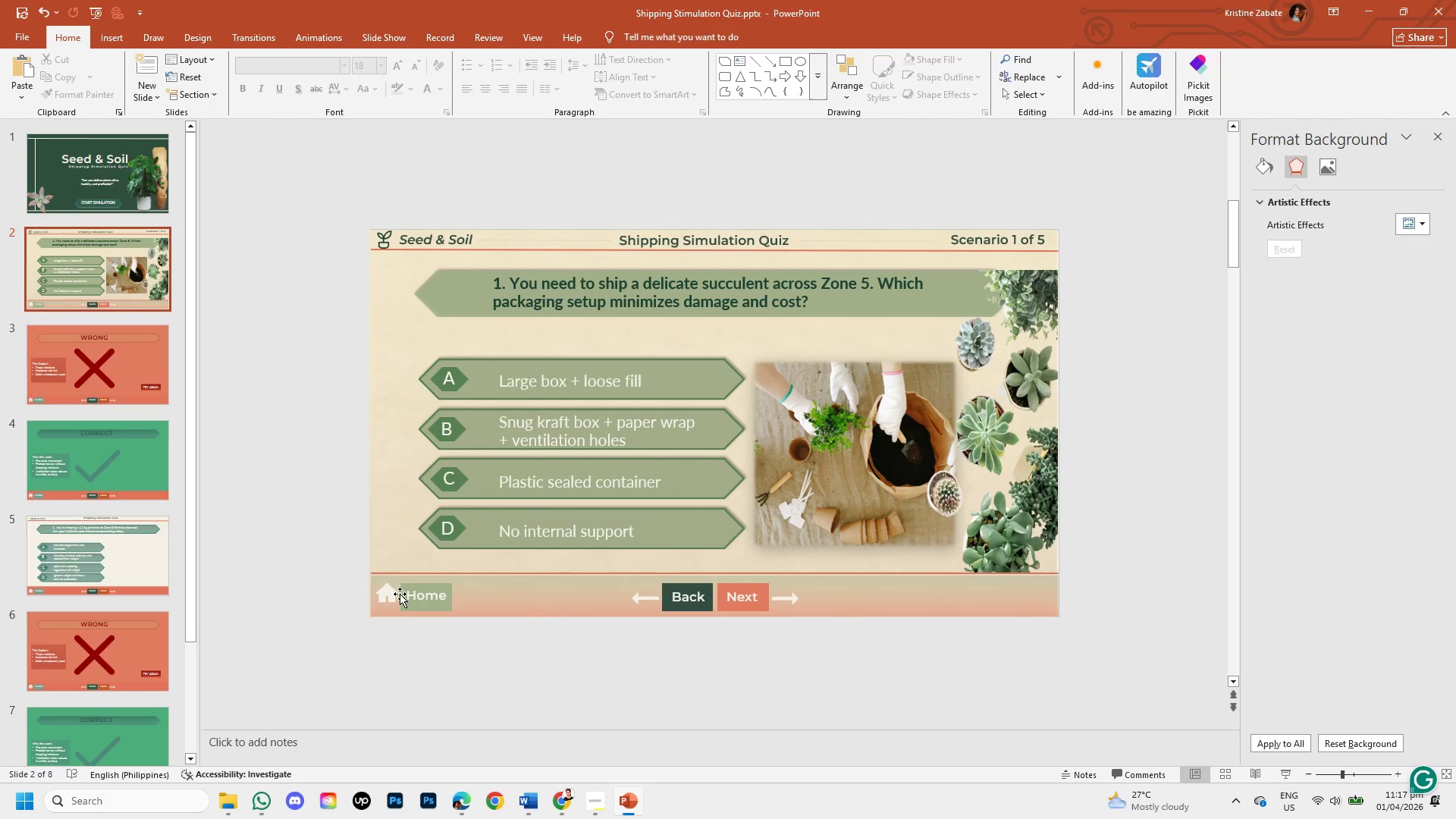 
left_click_drag(start_coordinate=[404, 597], to_coordinate=[446, 594])
 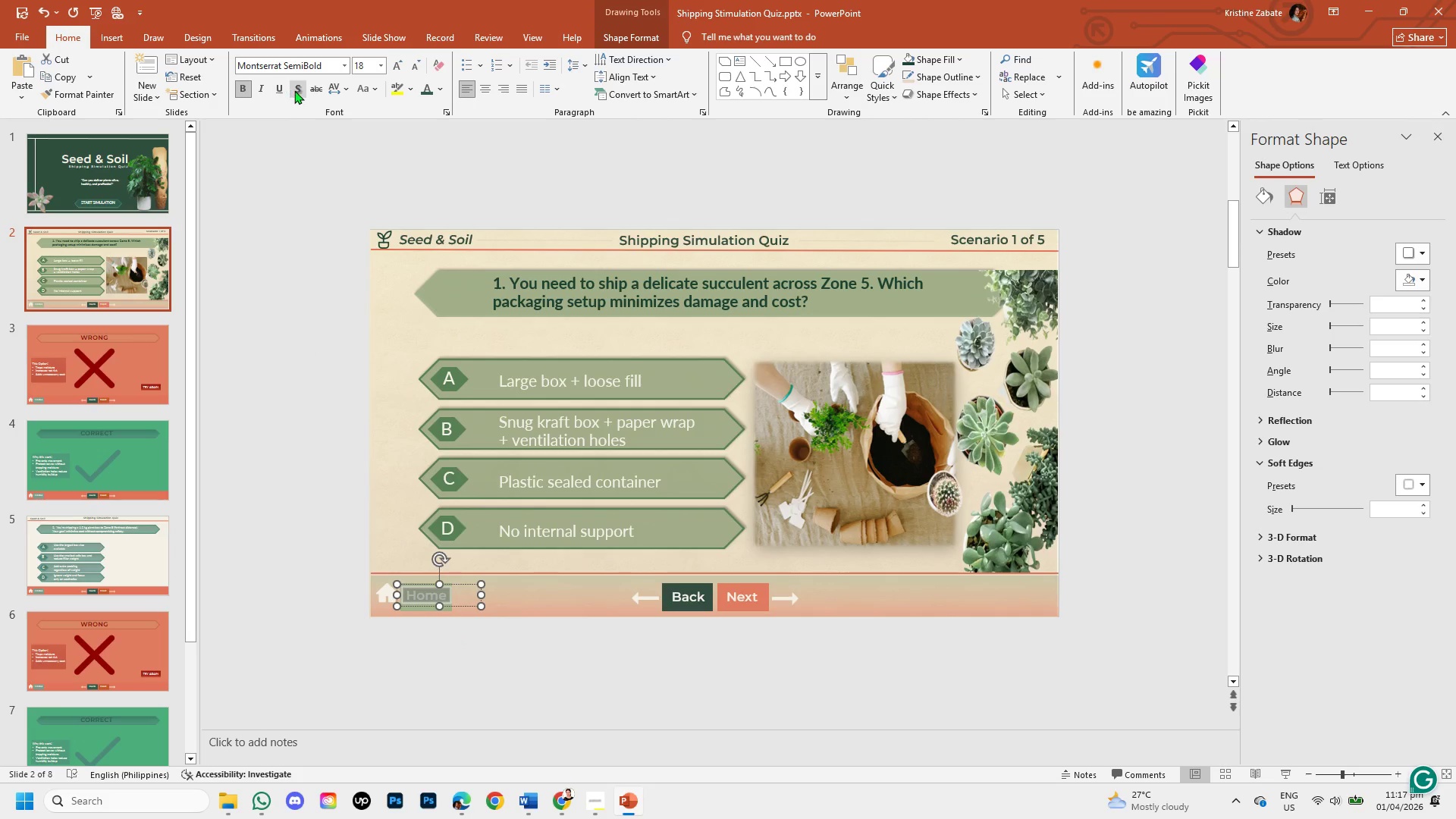 
left_click([296, 90])
 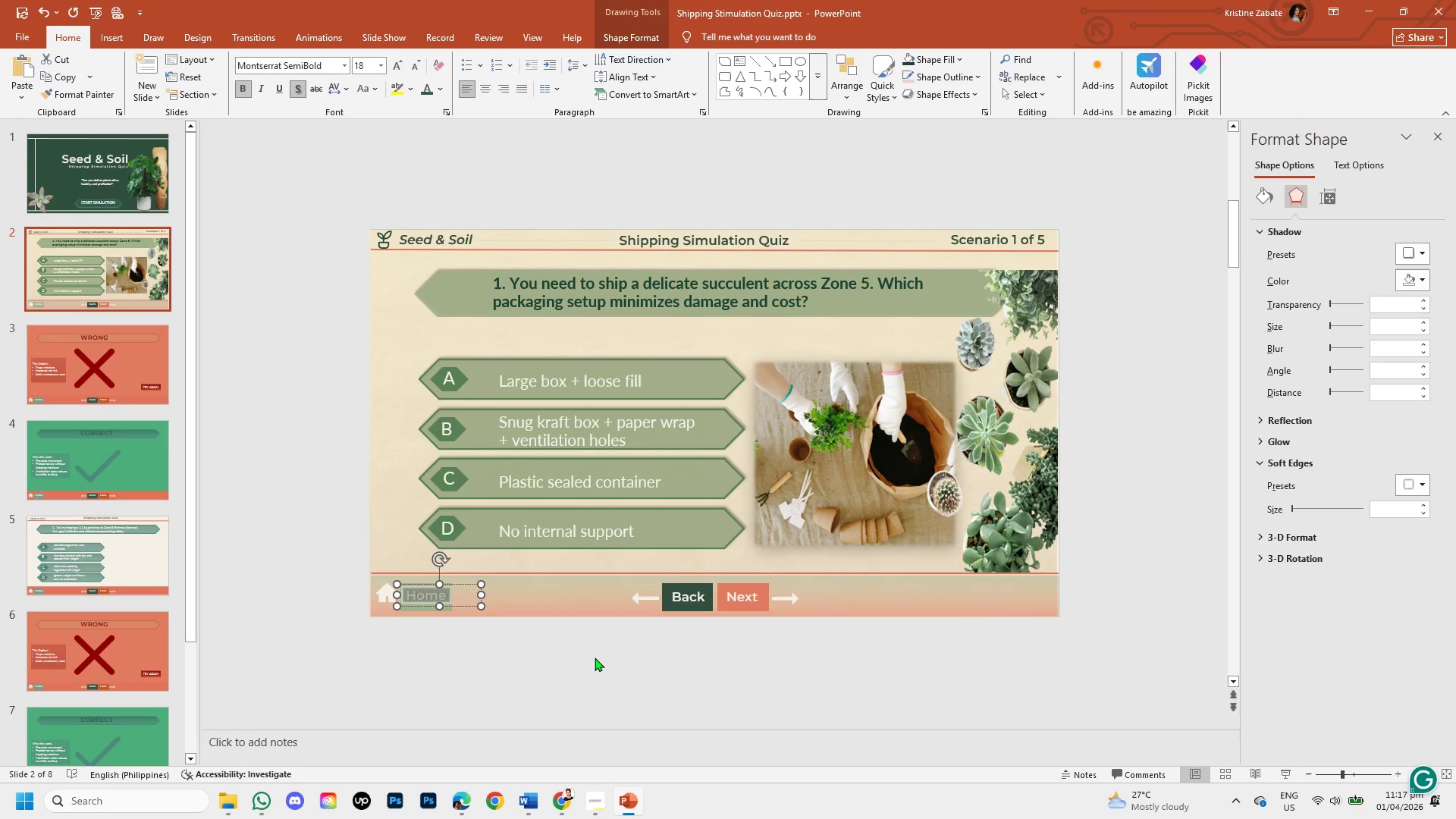 
left_click([595, 659])
 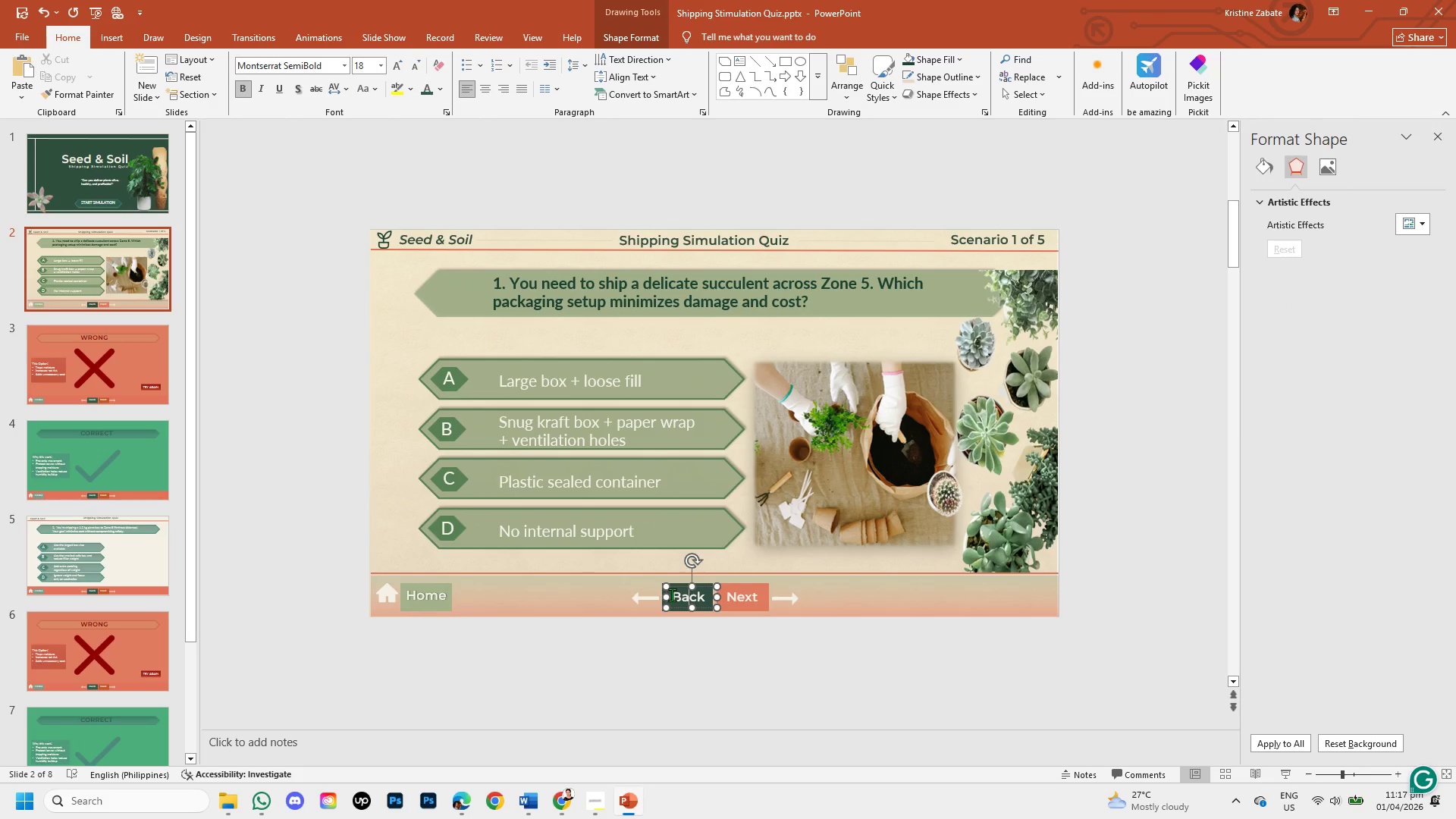 
left_click_drag(start_coordinate=[672, 595], to_coordinate=[720, 608])
 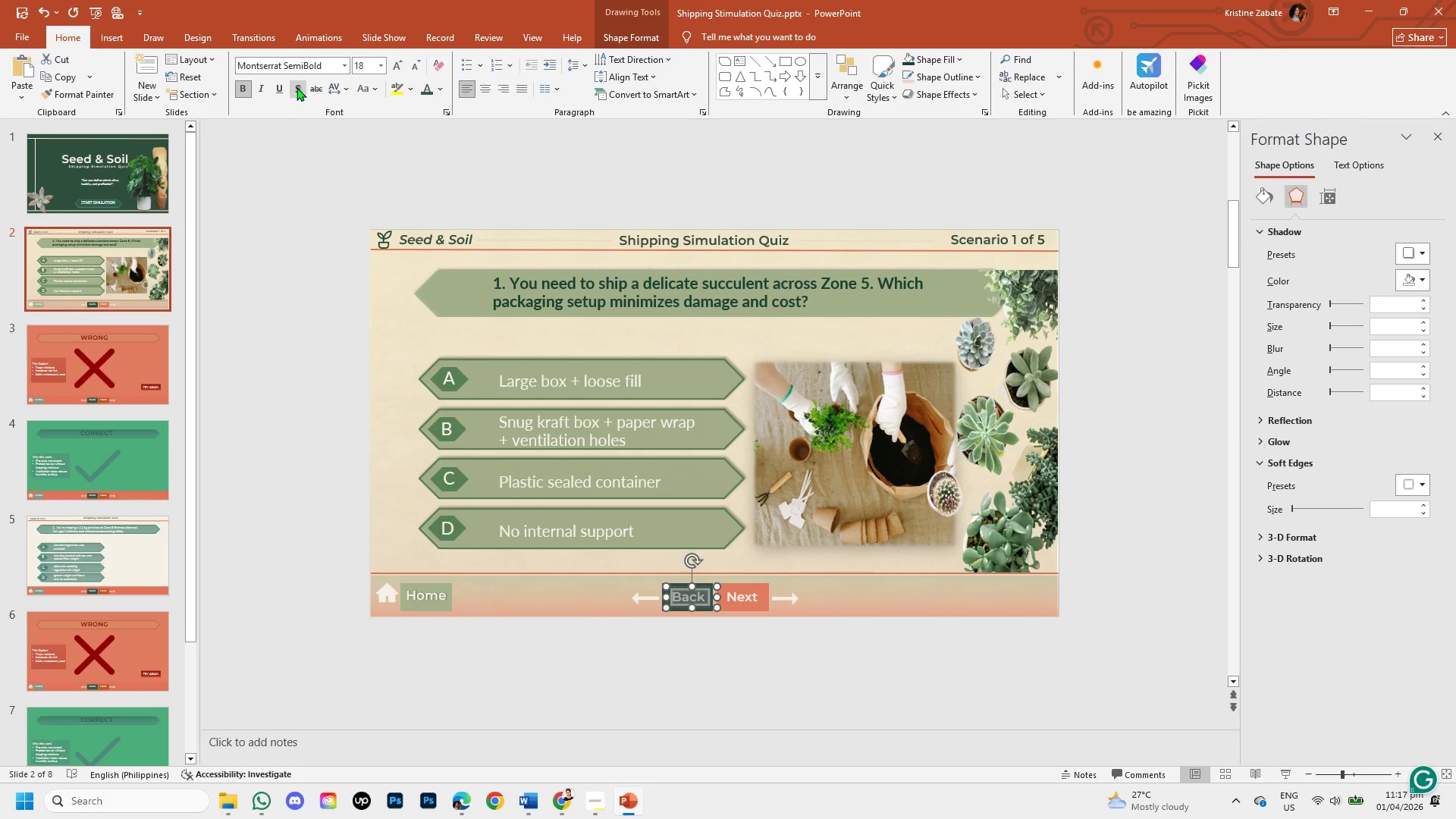 
left_click([293, 89])
 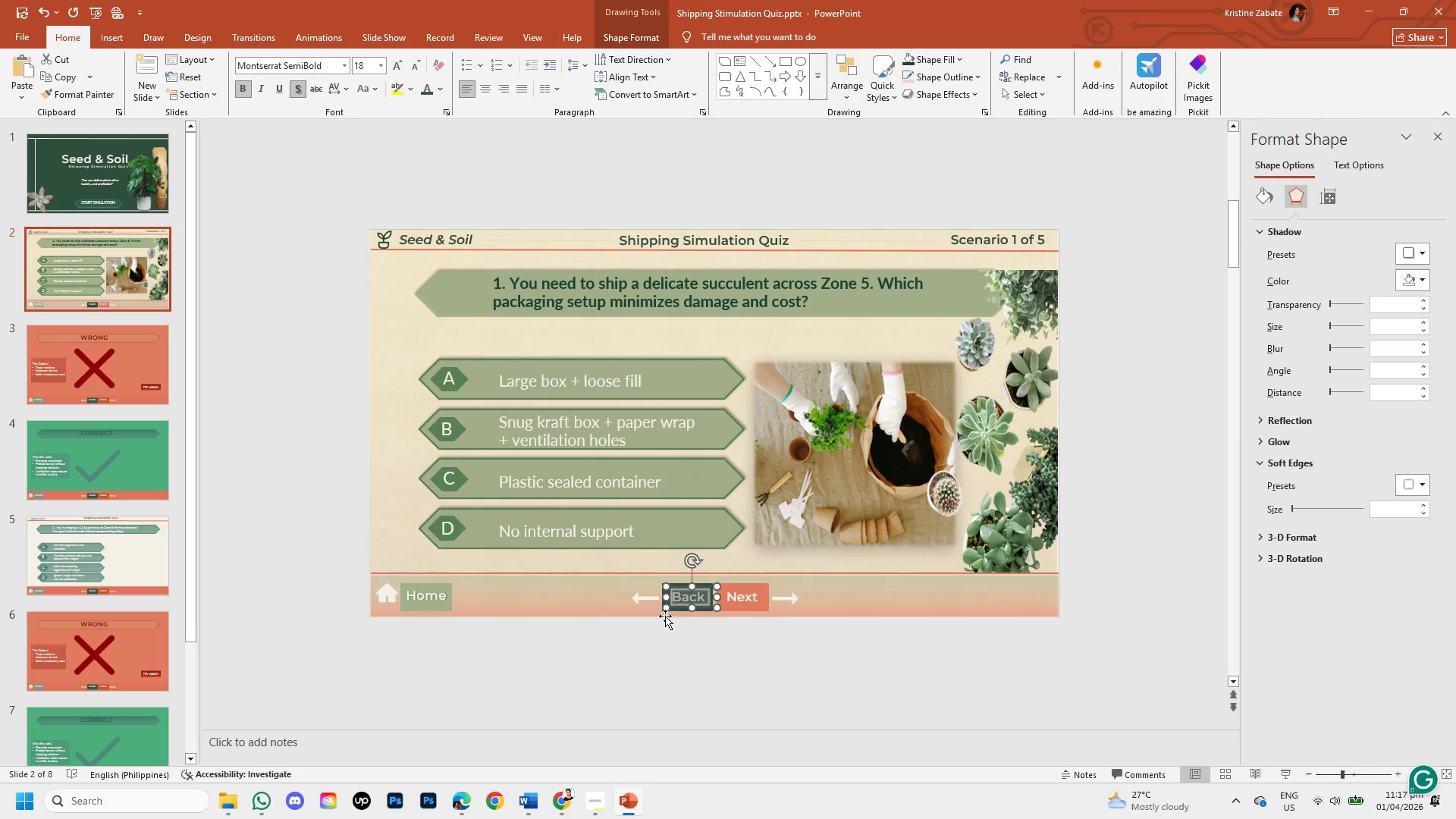 
left_click([669, 626])
 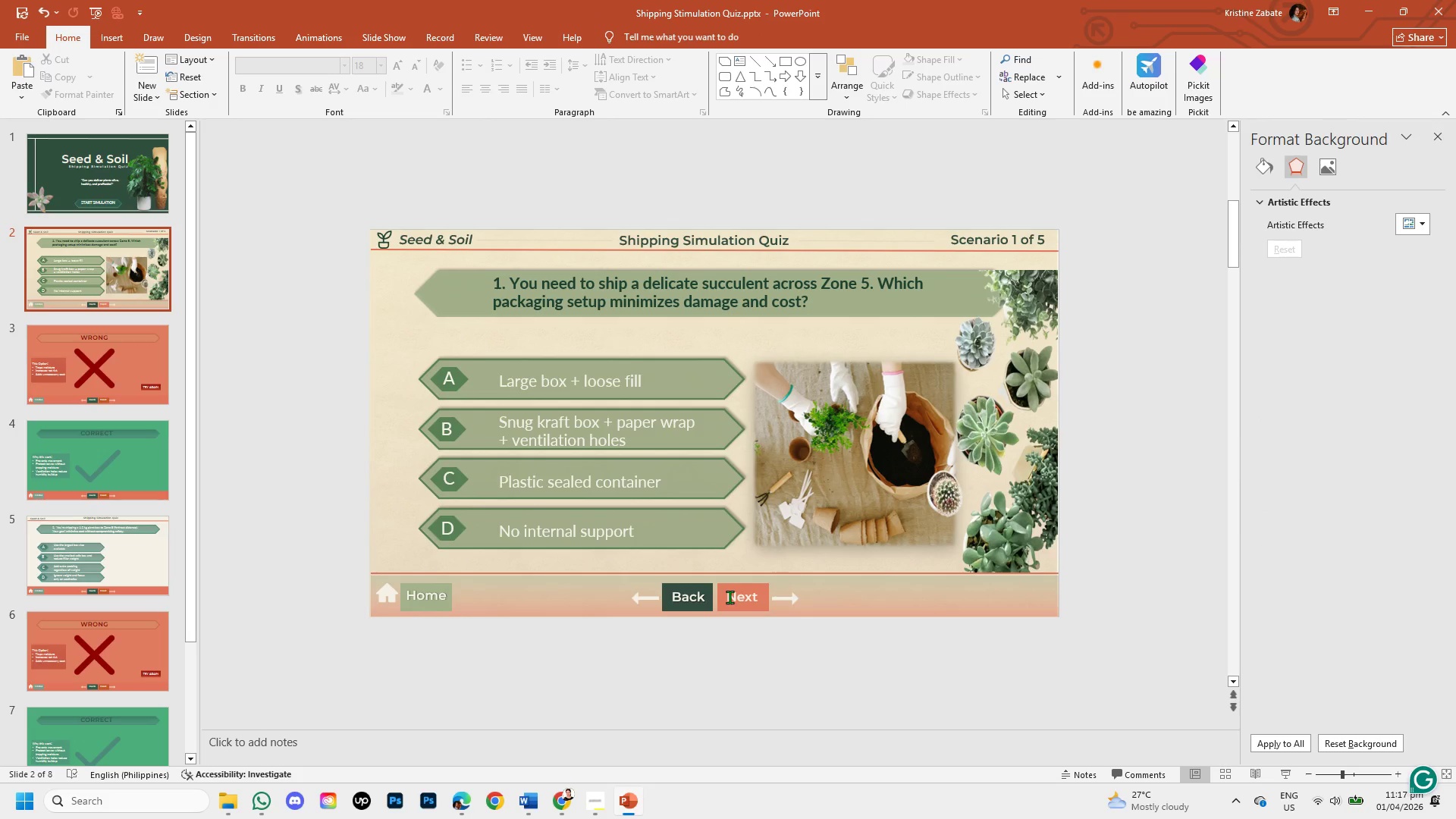 
left_click_drag(start_coordinate=[729, 595], to_coordinate=[761, 603])
 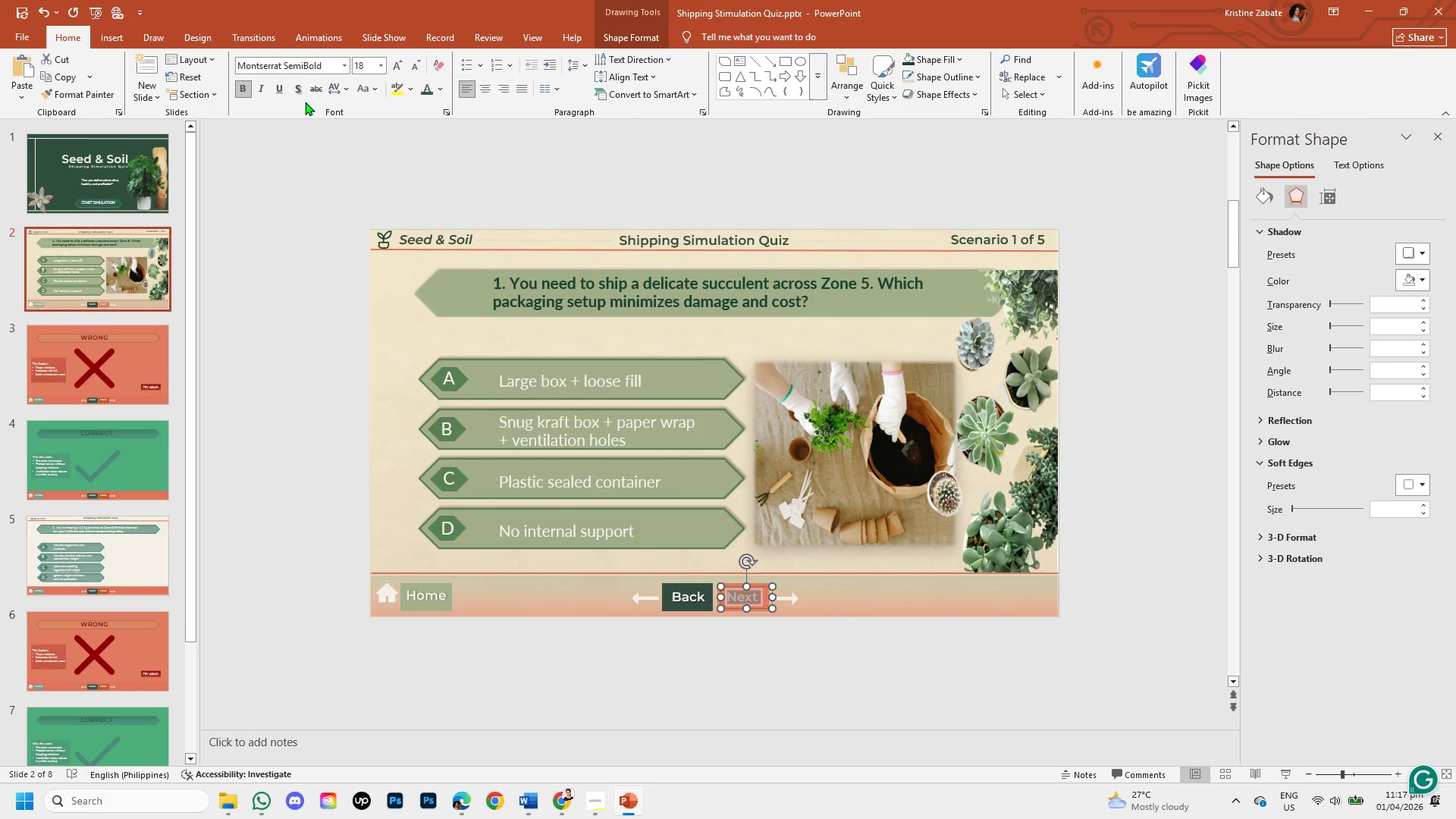 
left_click([303, 89])
 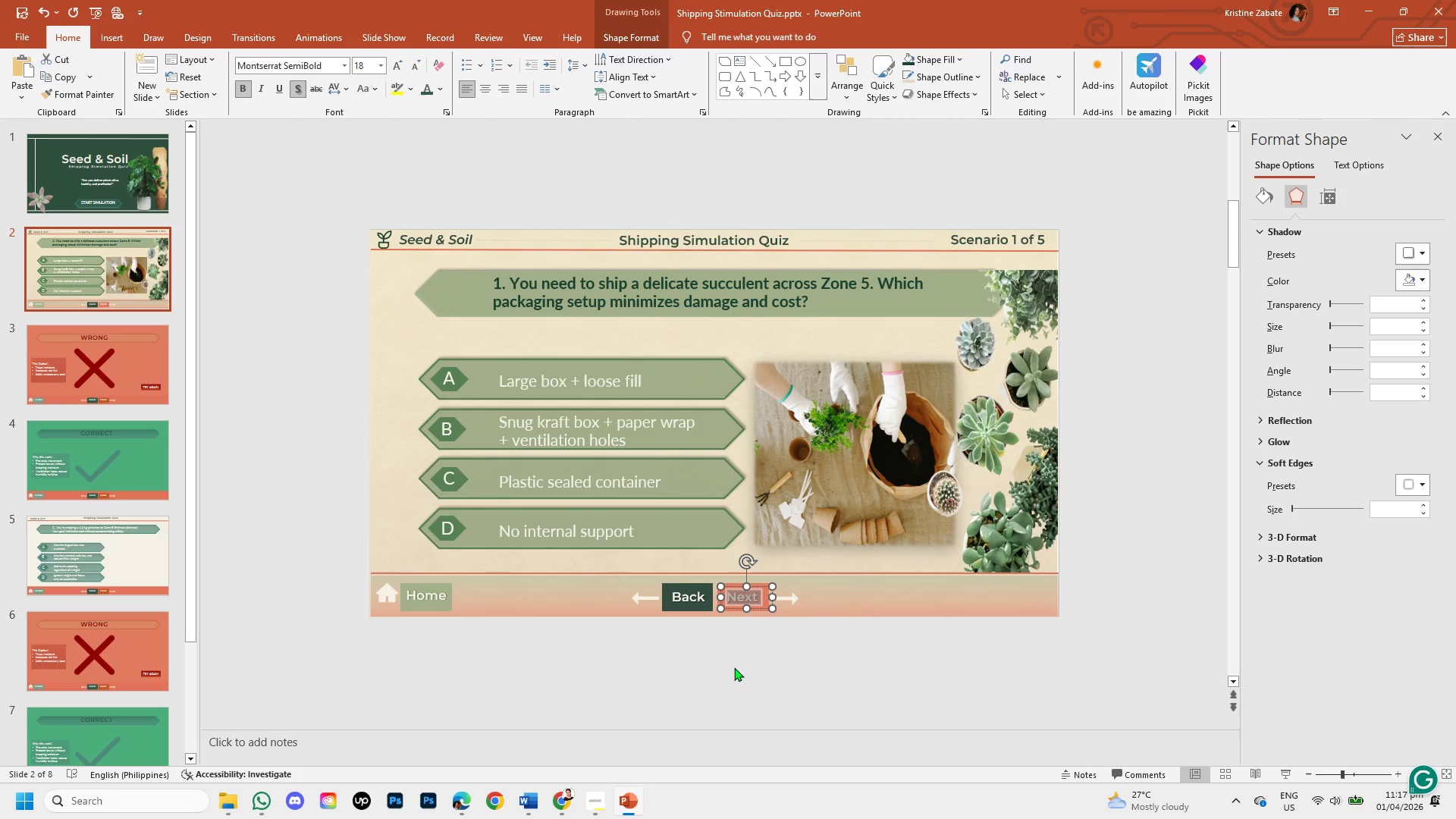 
left_click([735, 670])
 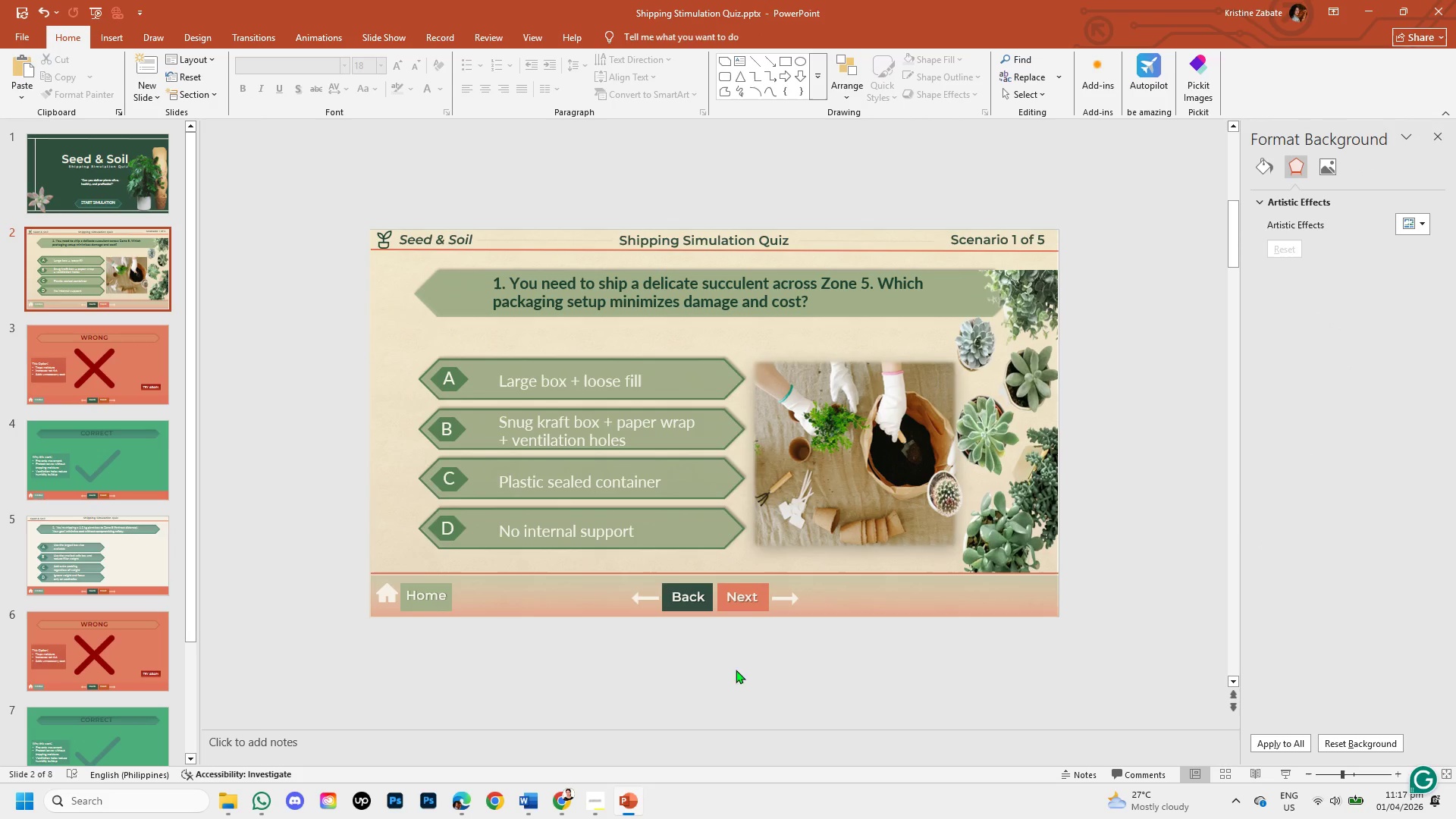 
left_click([694, 598])
 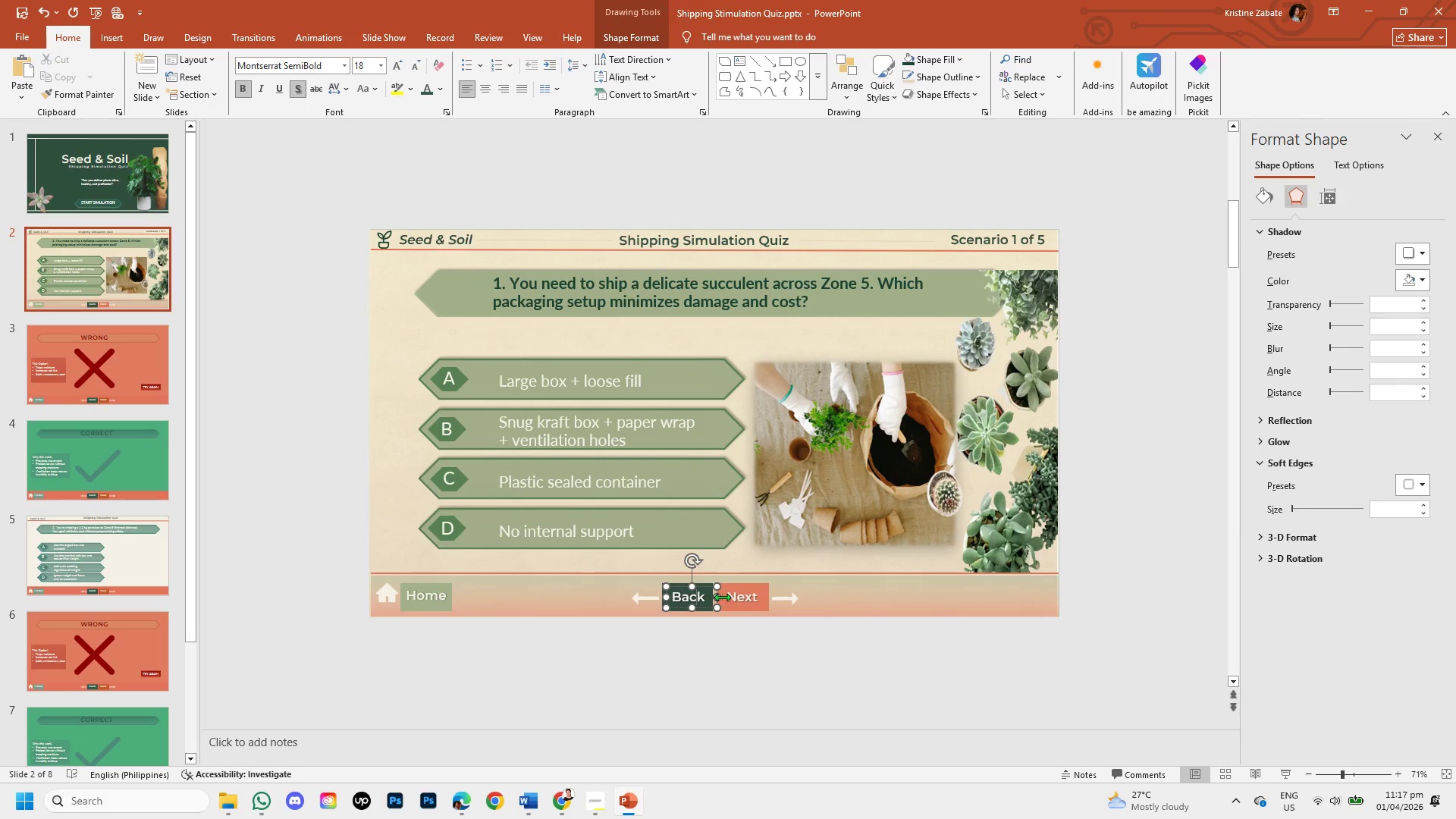 
left_click([736, 598])
 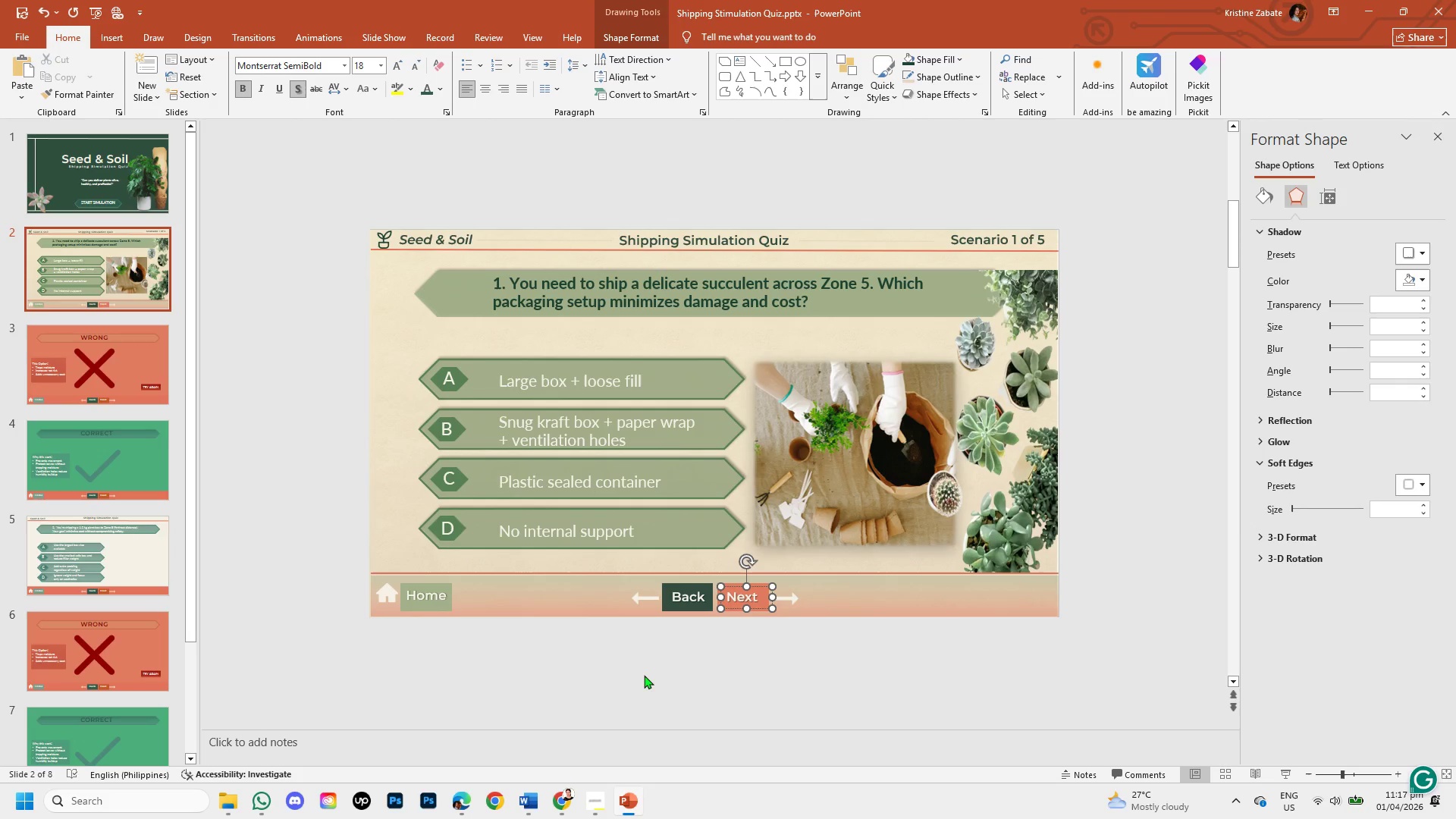 
left_click([636, 675])
 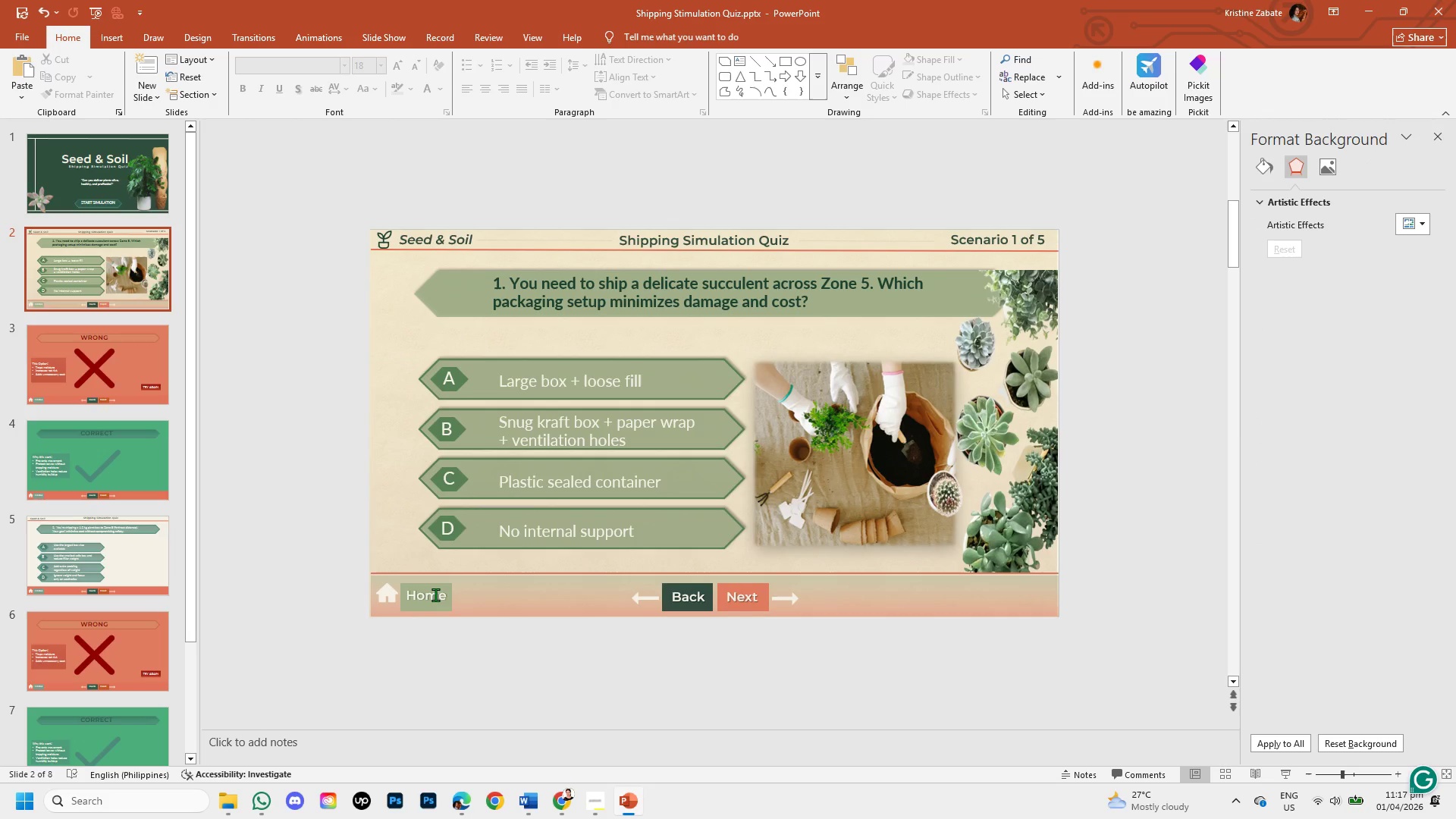 
wait(8.17)
 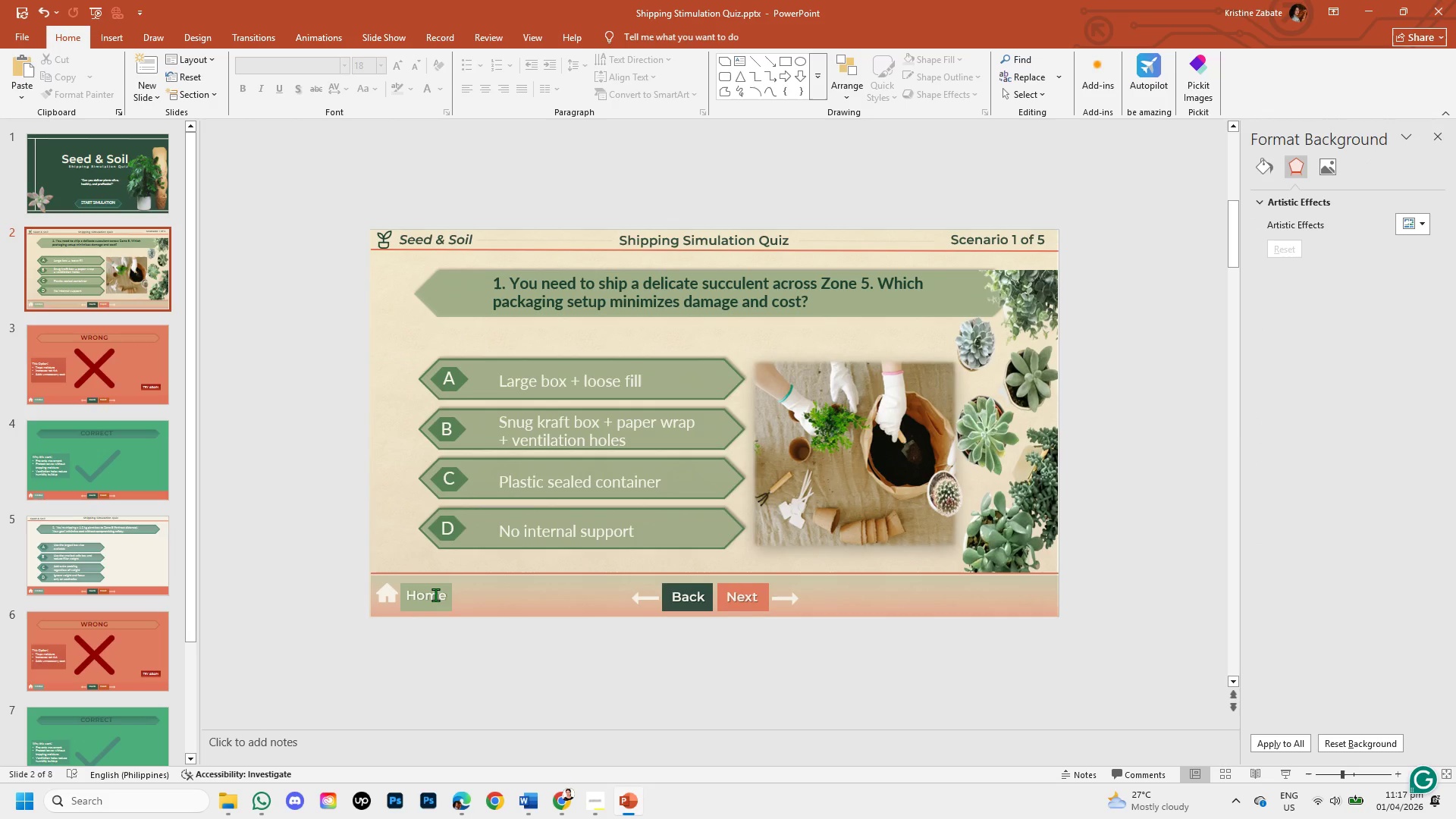 
left_click([61, 332])
 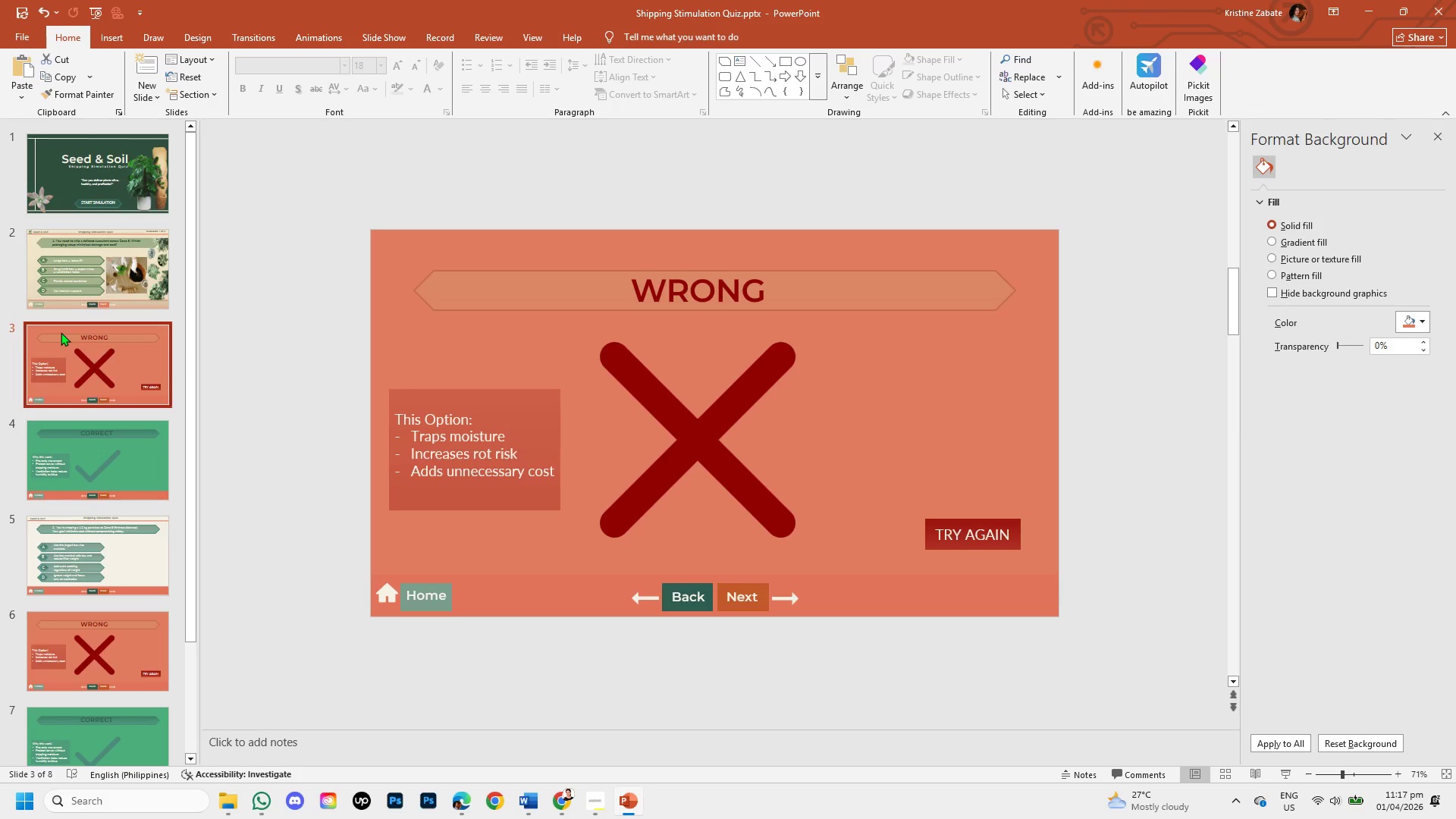 
wait(13.72)
 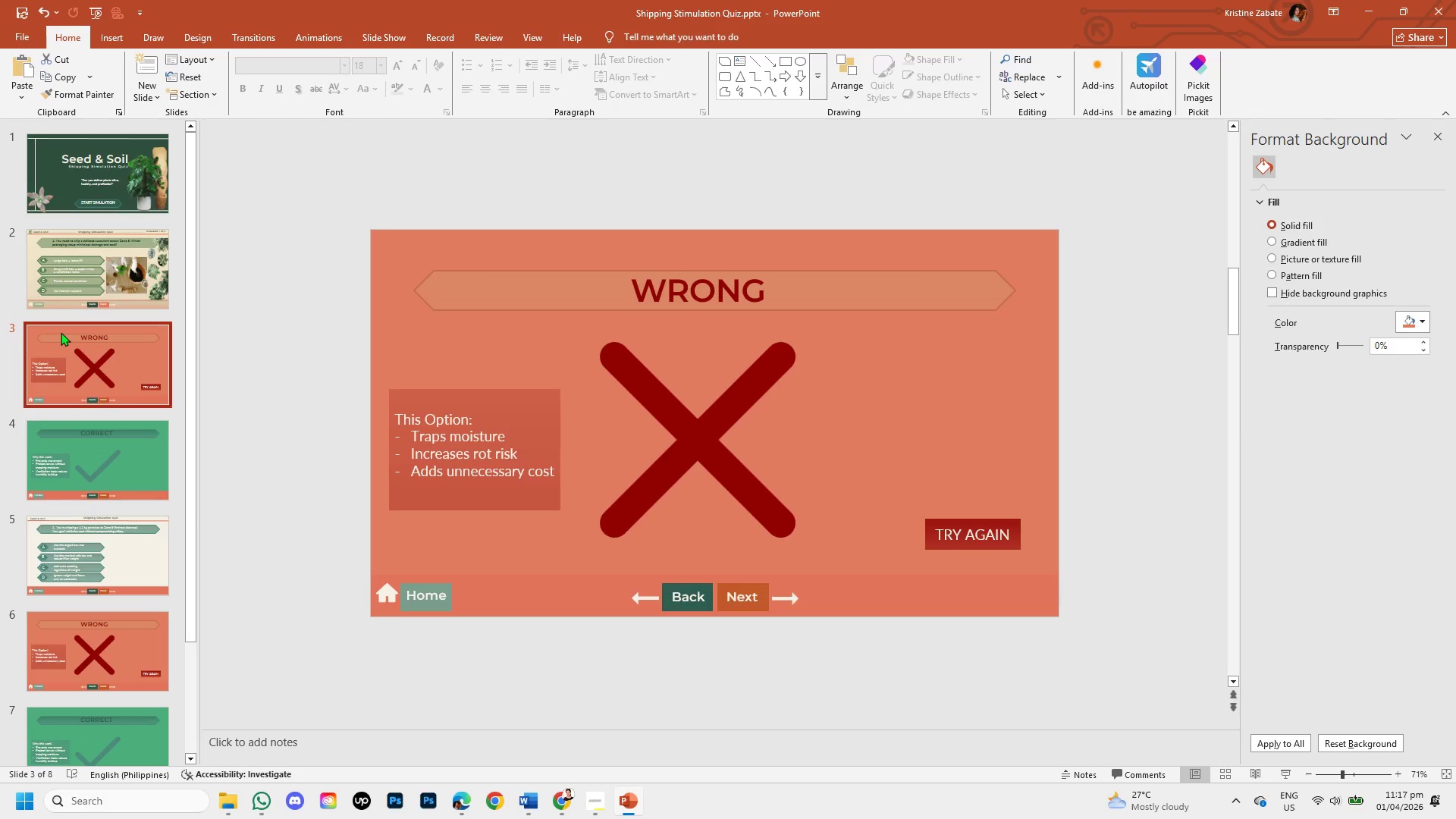 
left_click([590, 252])
 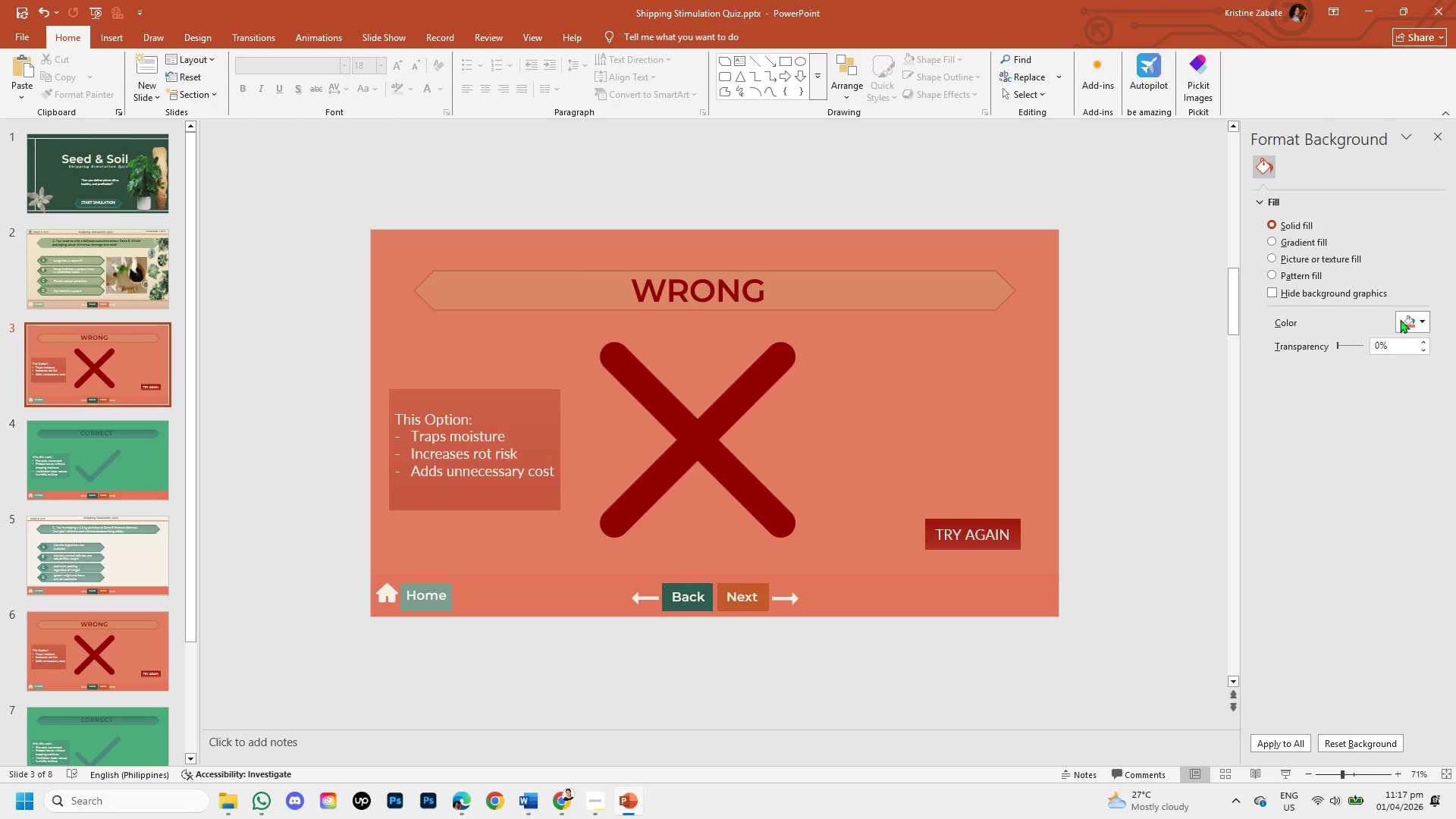 
left_click([1423, 318])
 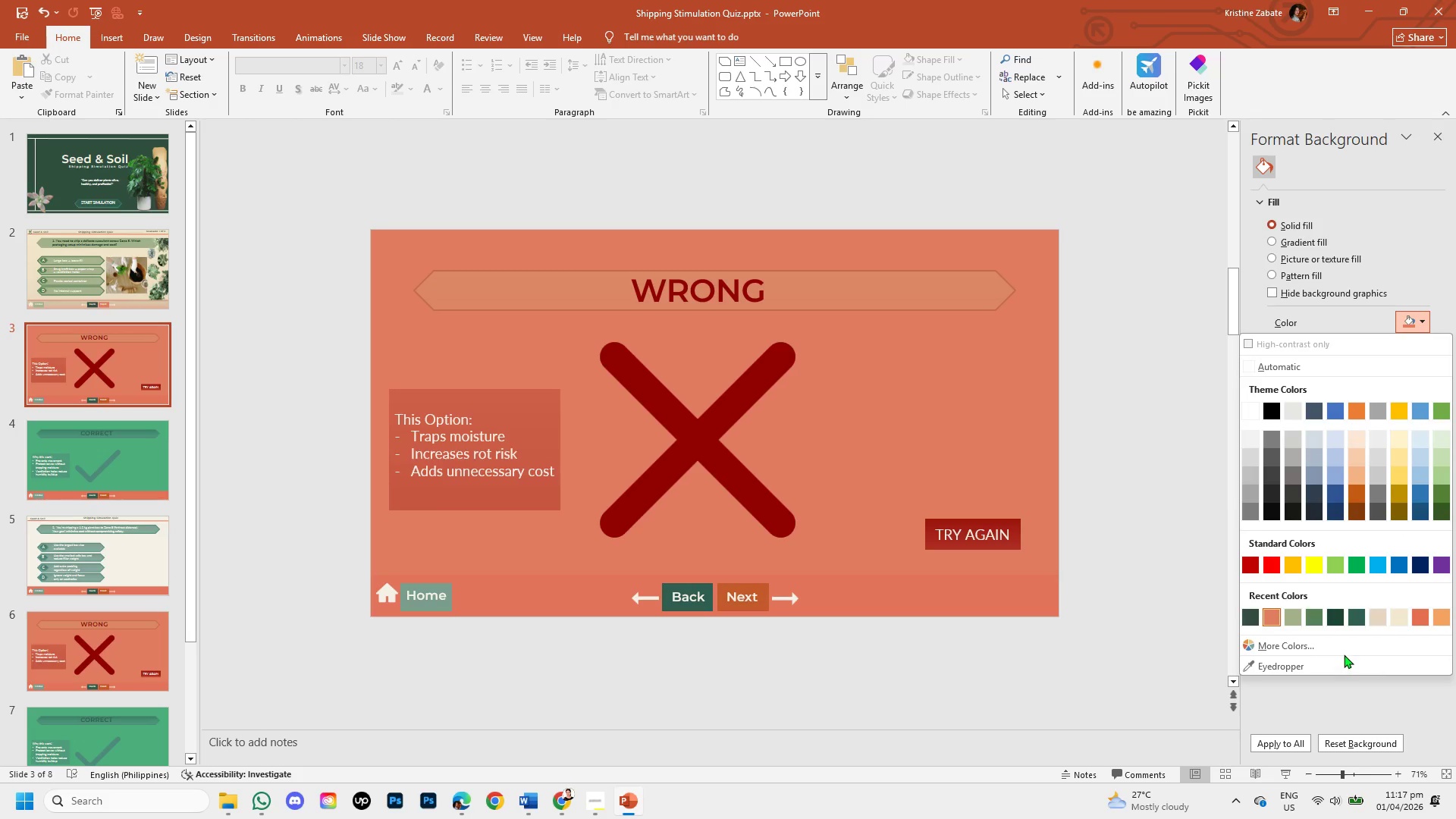 
left_click([1338, 638])
 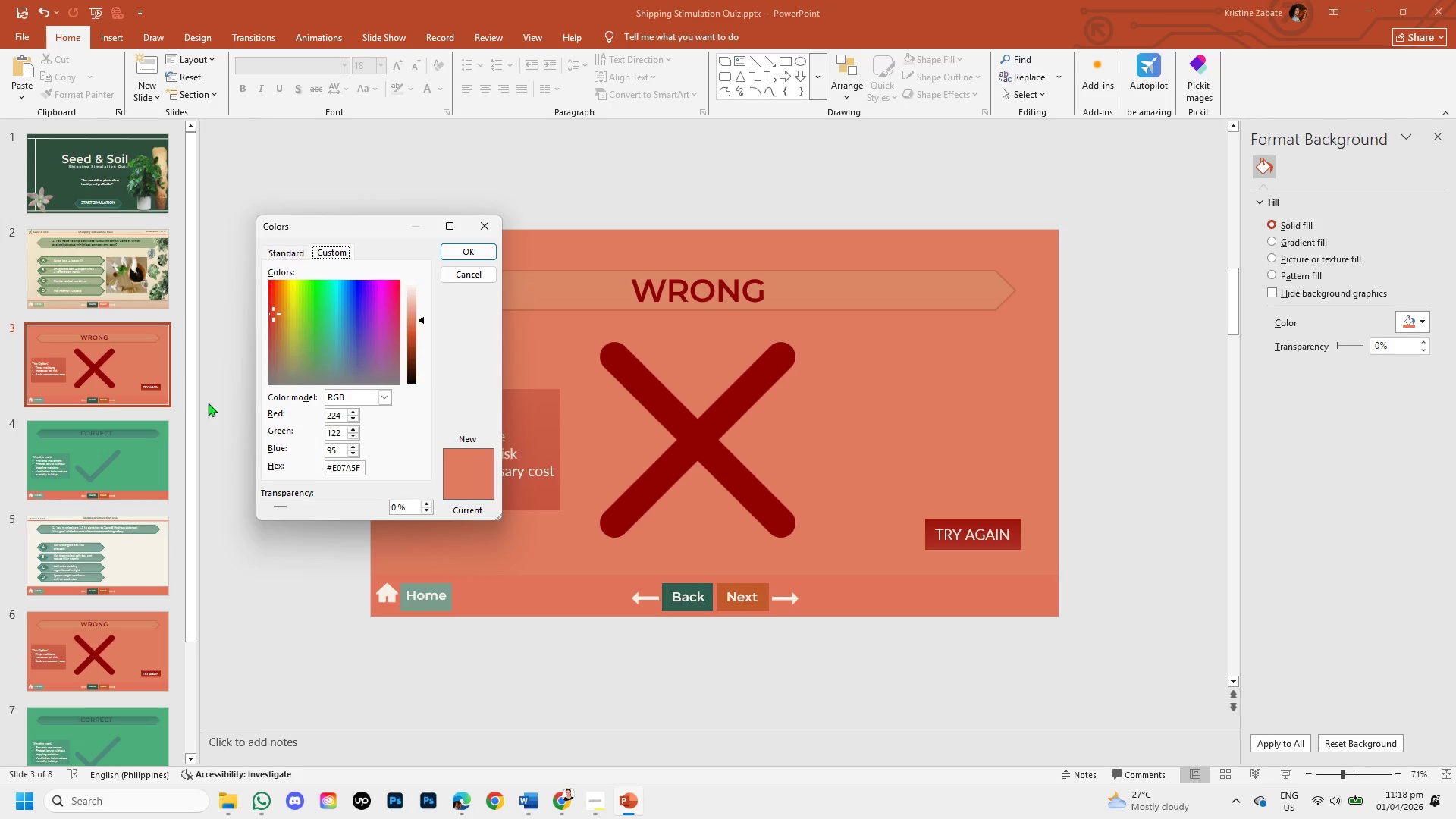 
wait(6.11)
 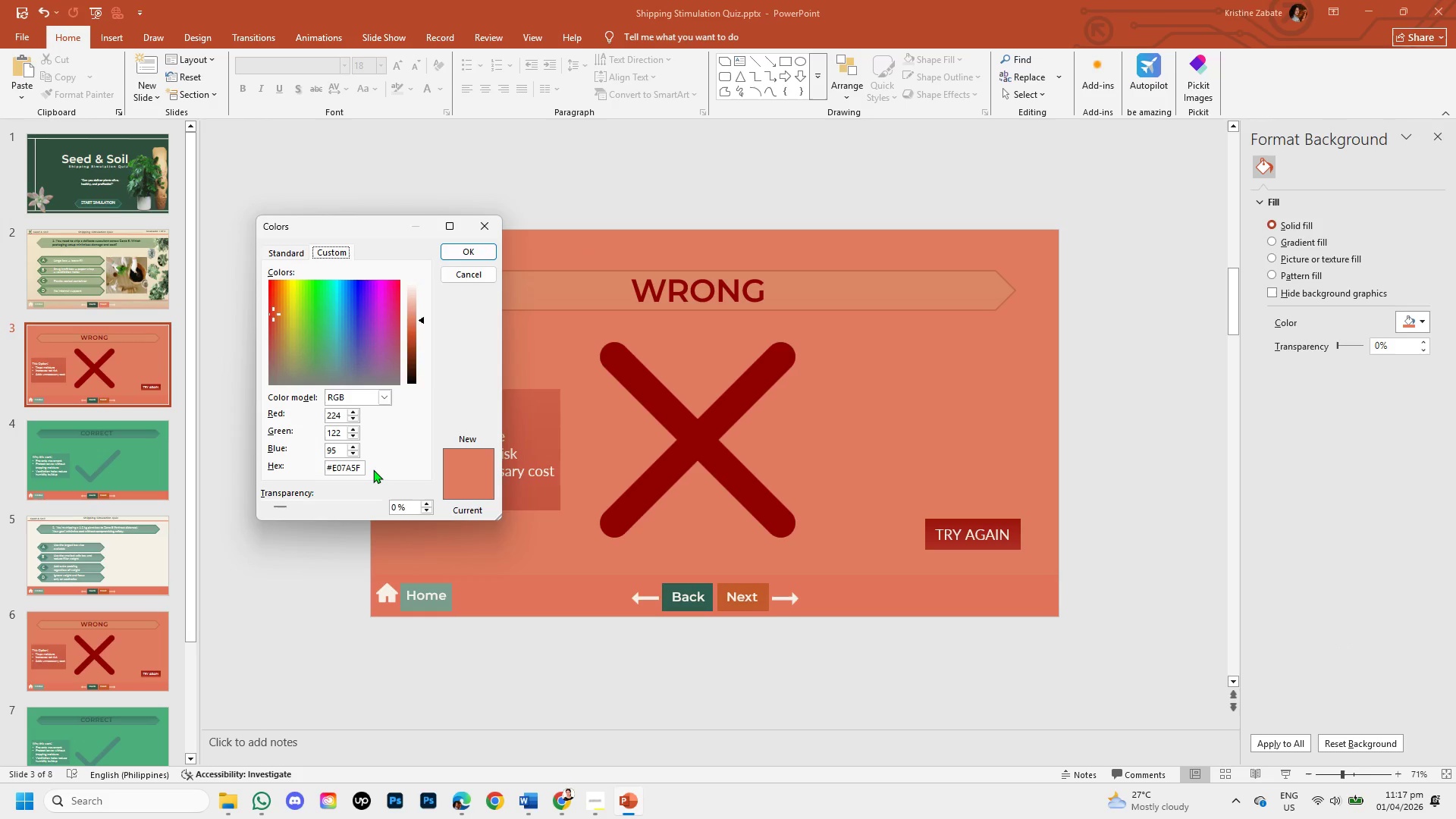 
left_click([360, 471])
 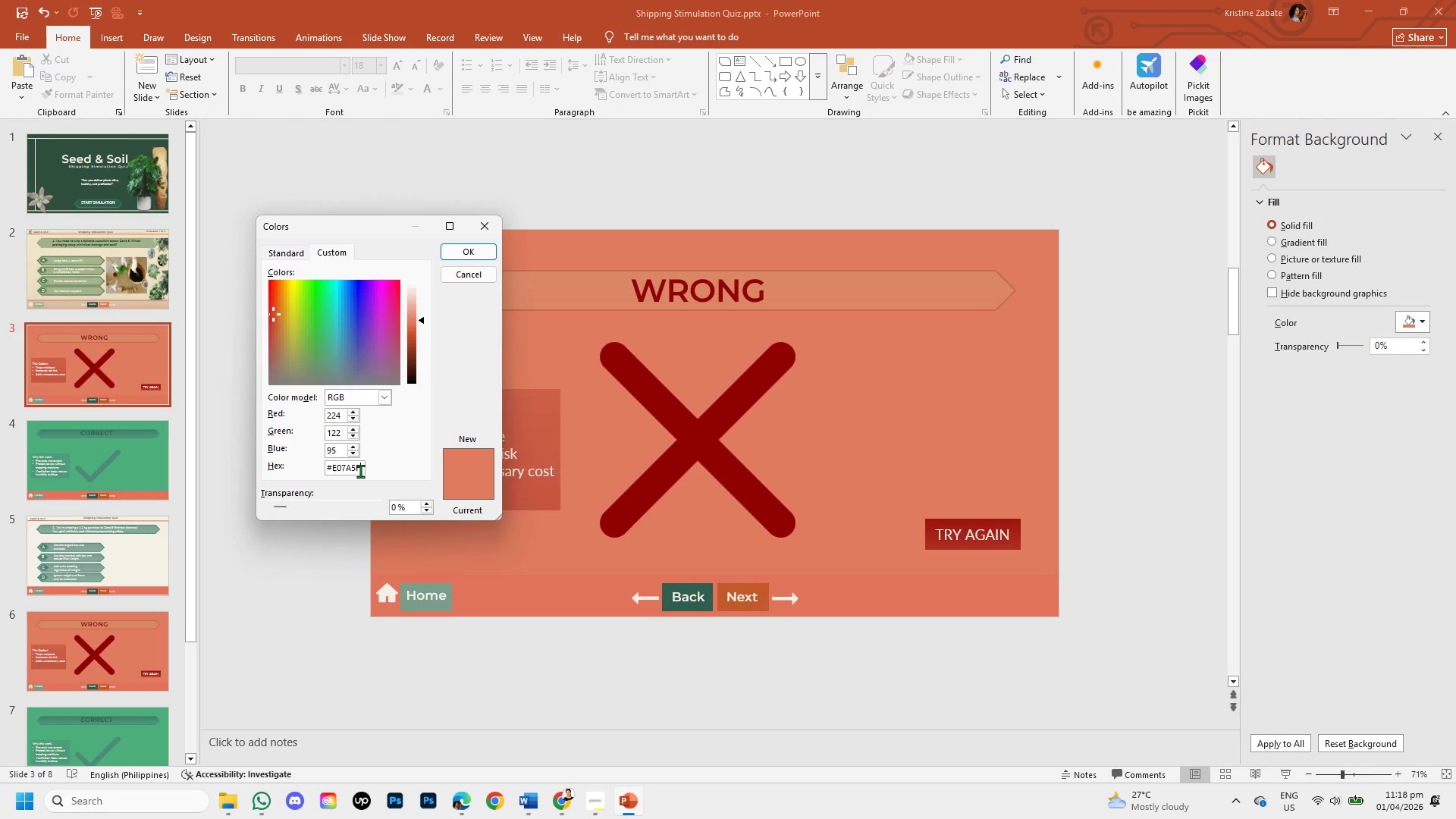 
key(Backspace)
 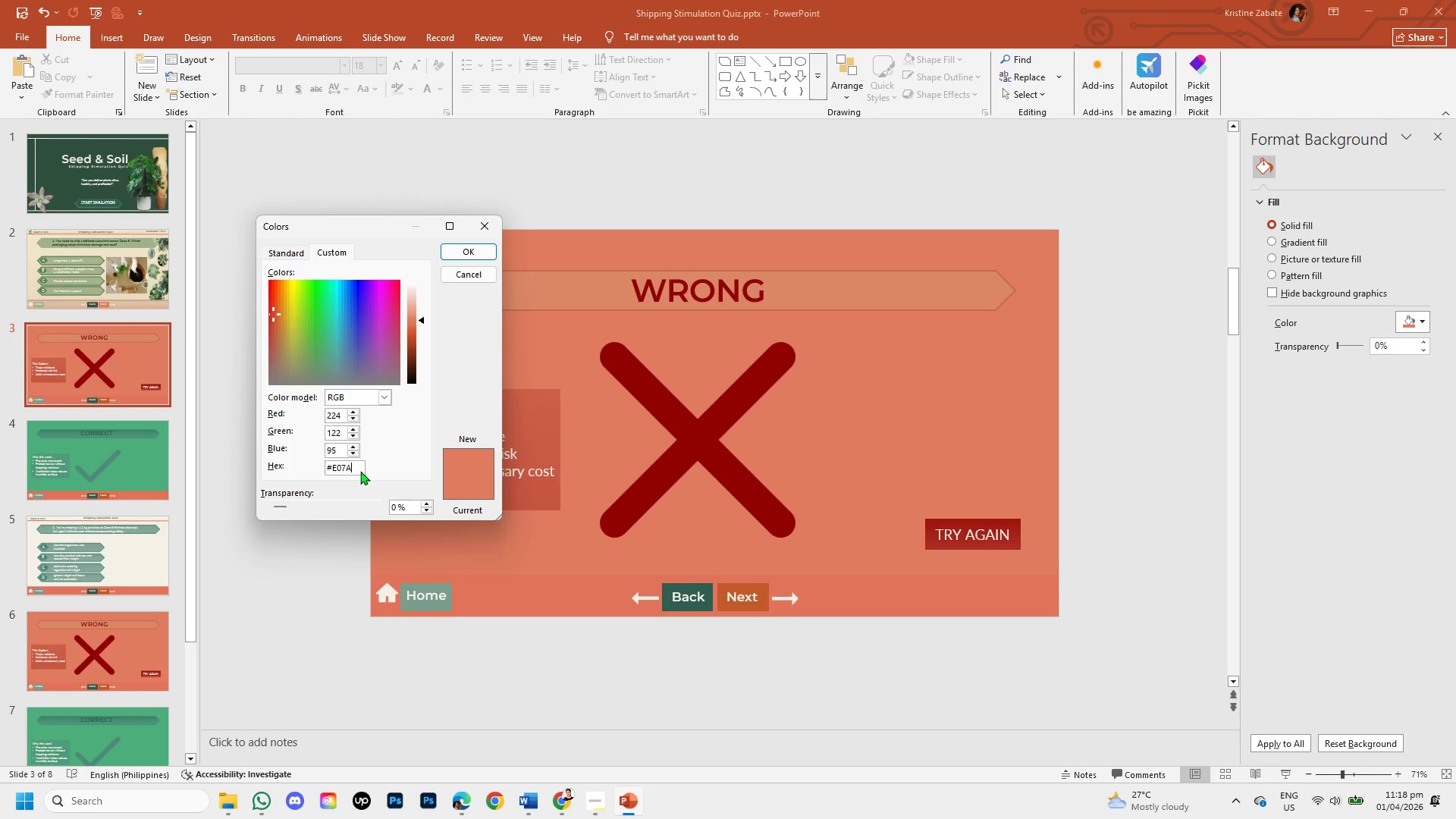 
key(Backspace)
 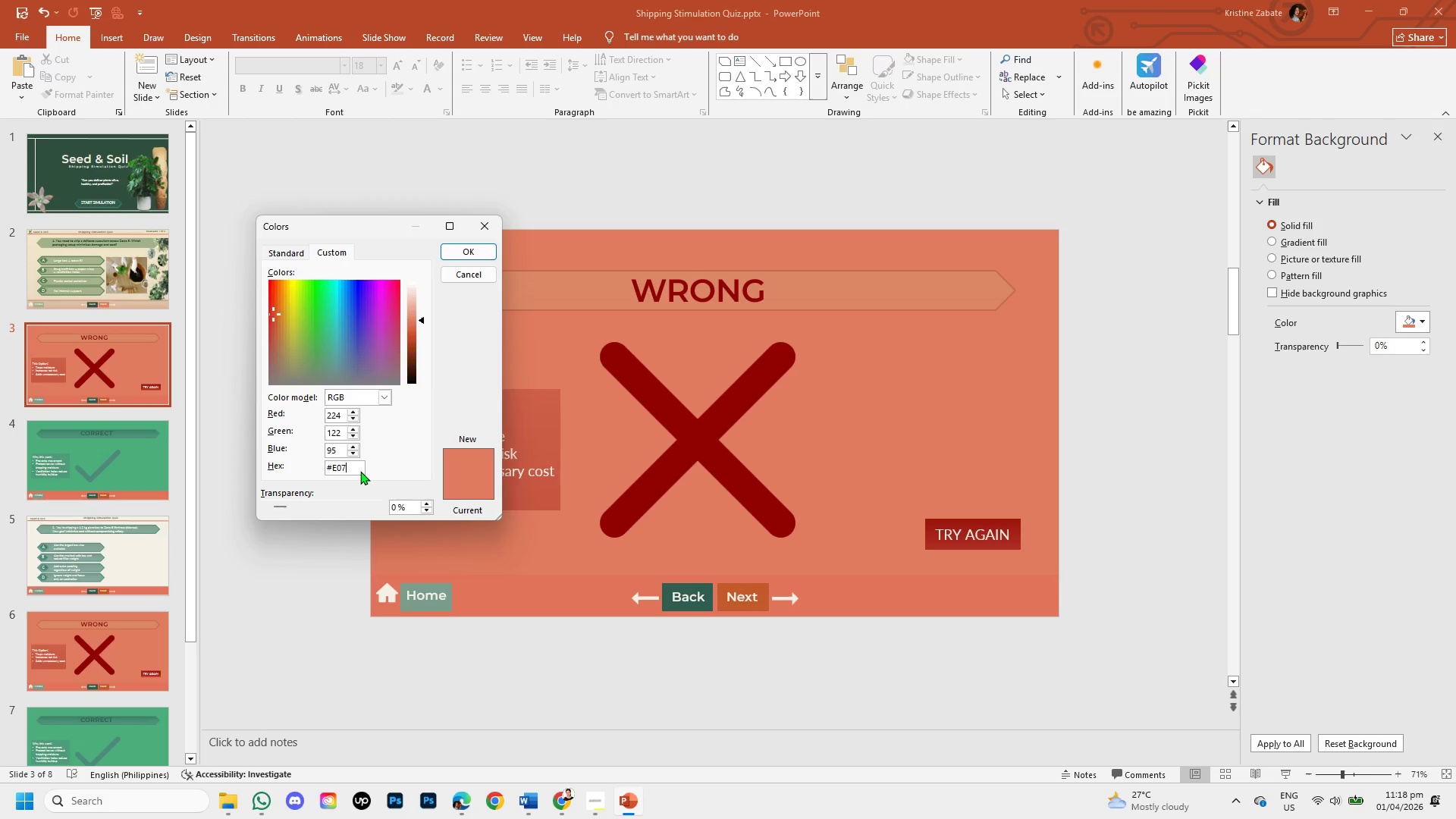 
key(Backspace)
 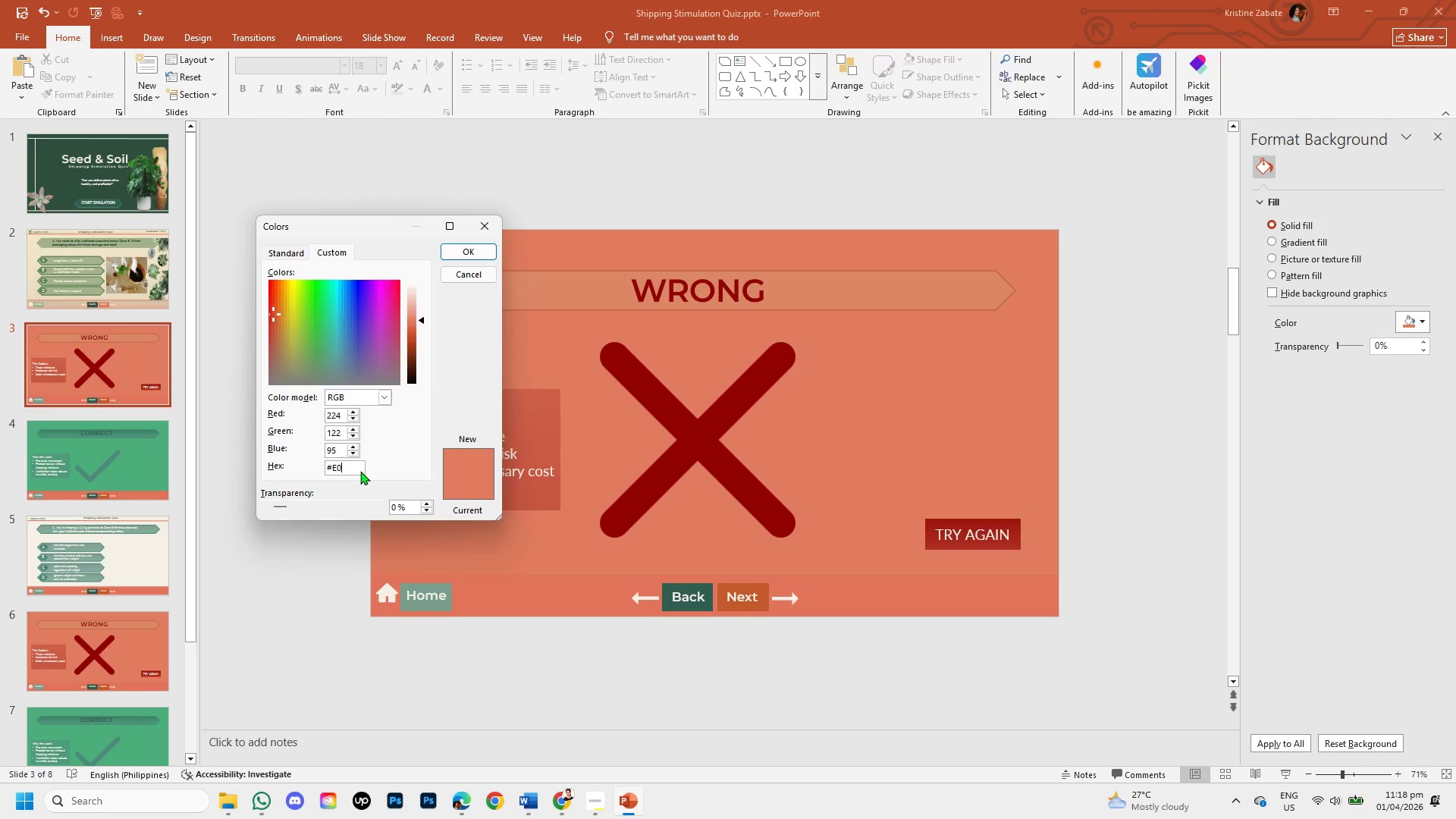 
key(Backspace)
 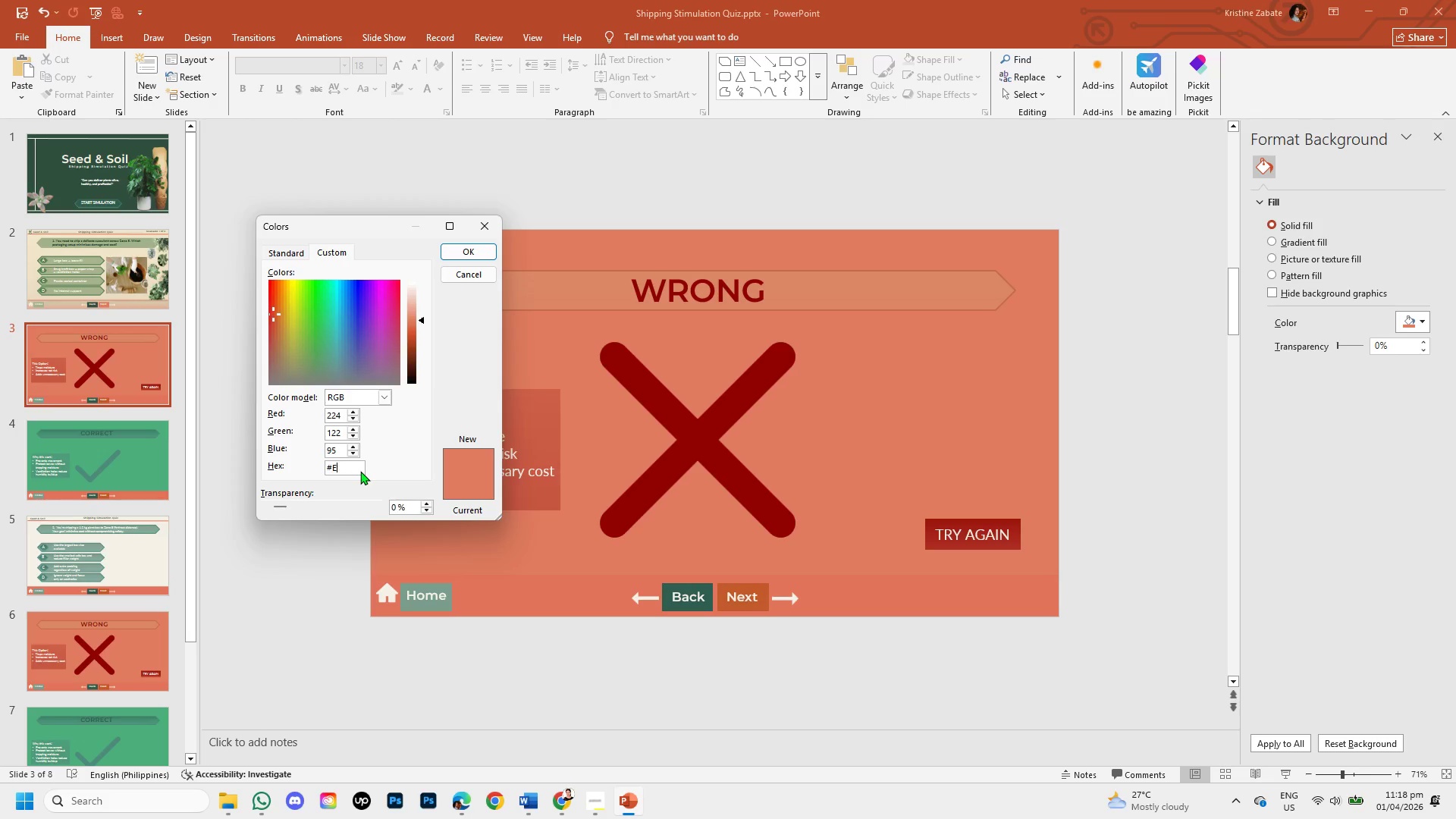 
key(Backspace)
 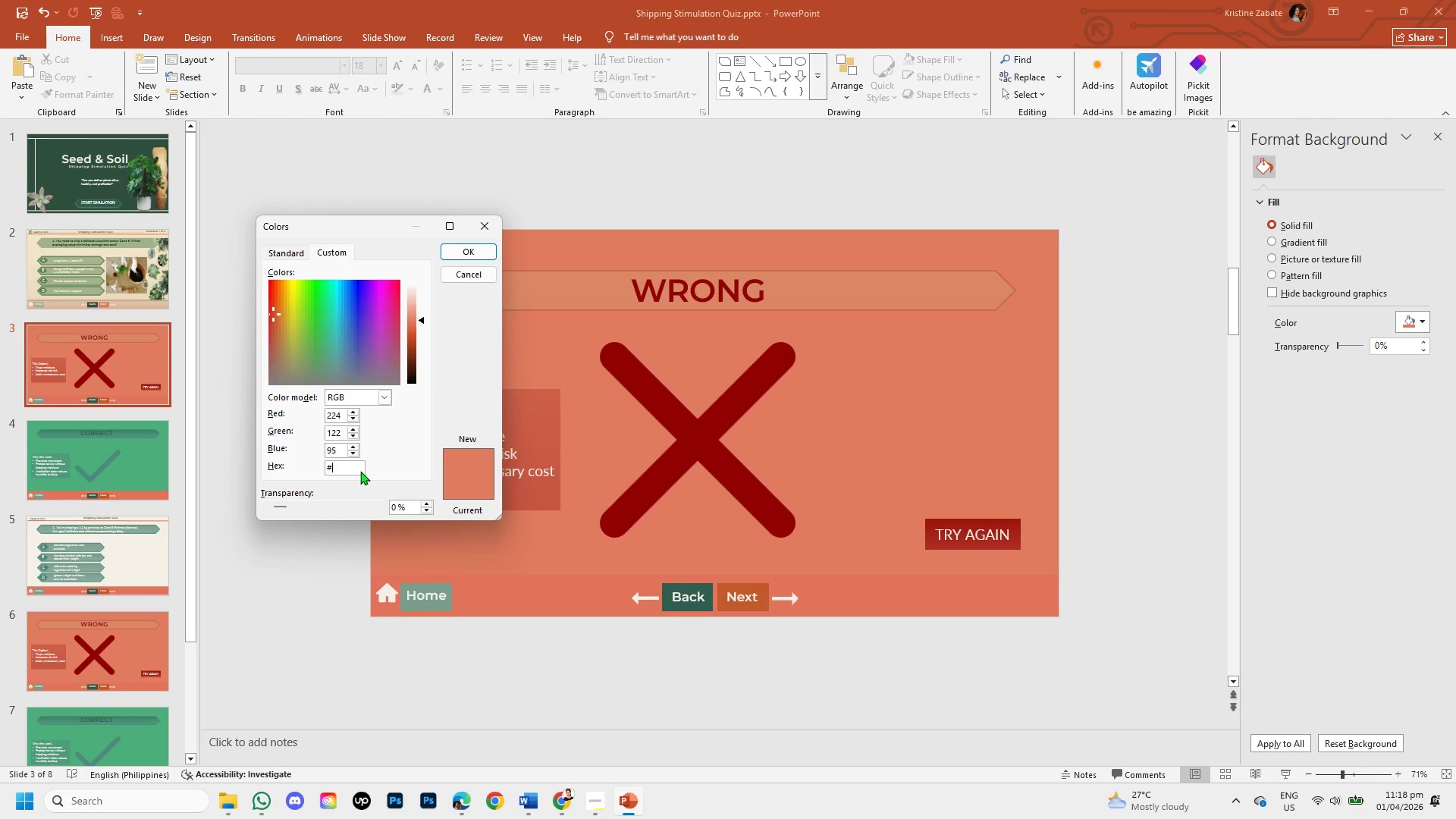 
key(Backspace)
 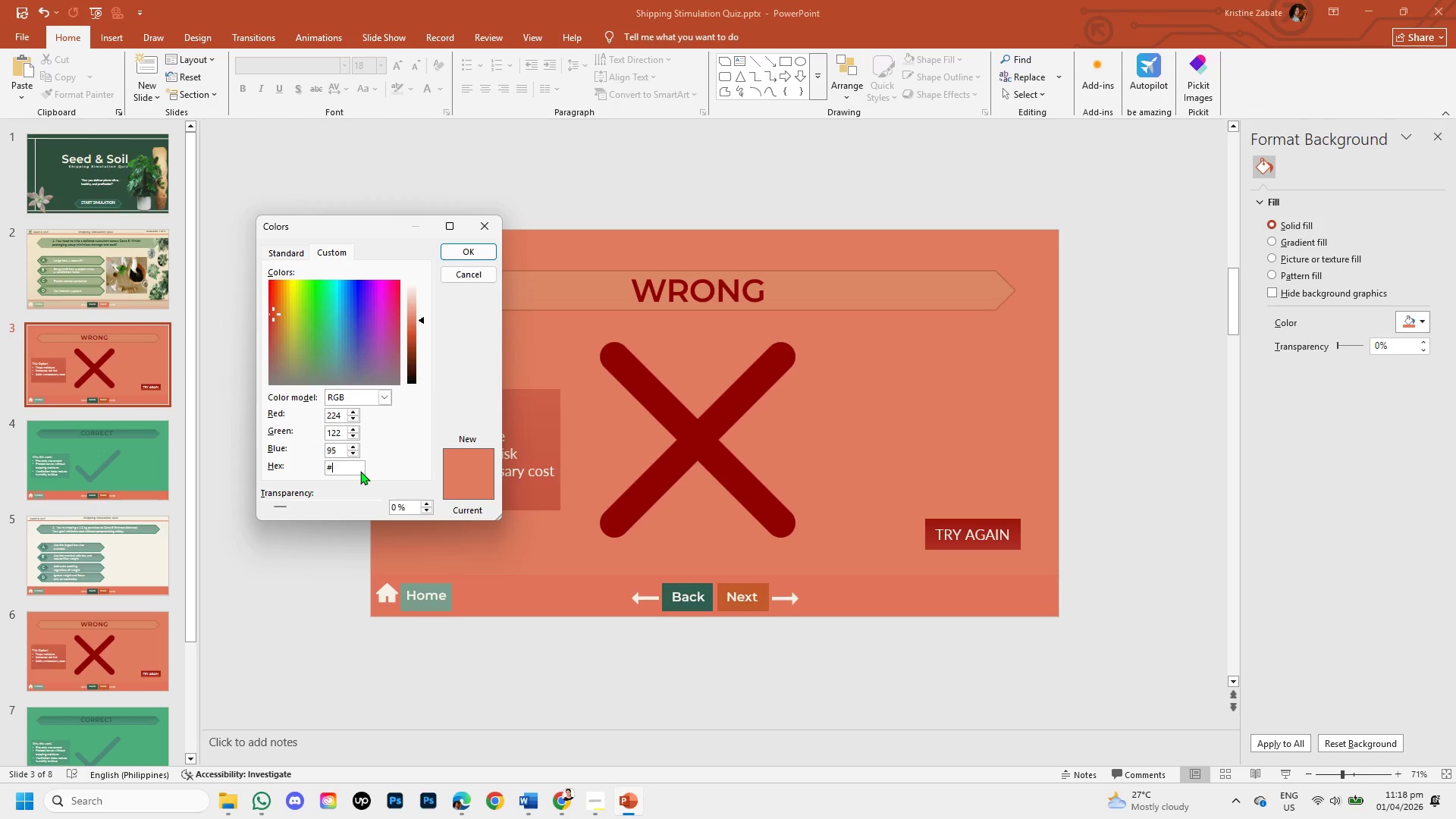 
wait(5.92)
 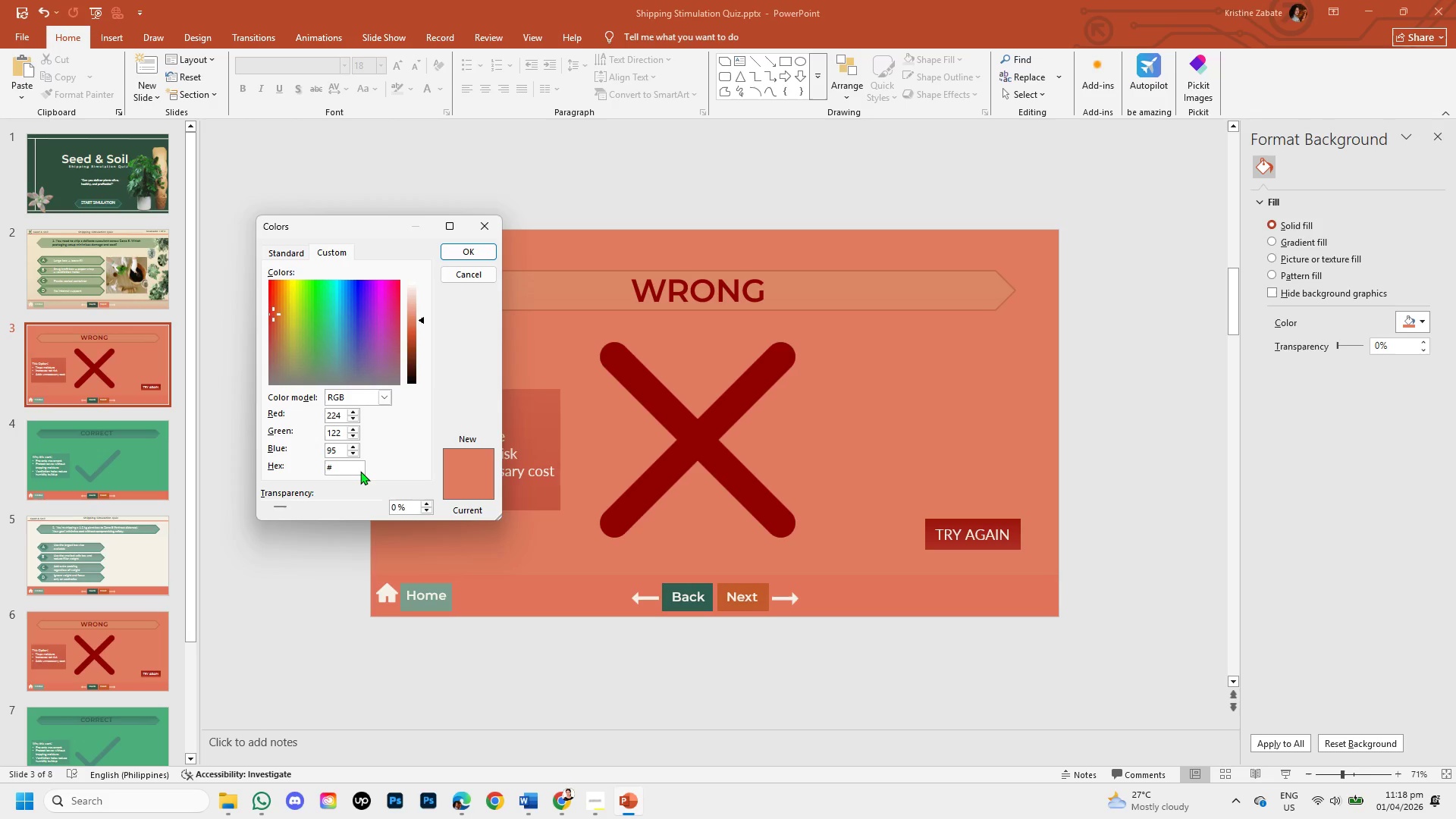 
type(e76f51)
 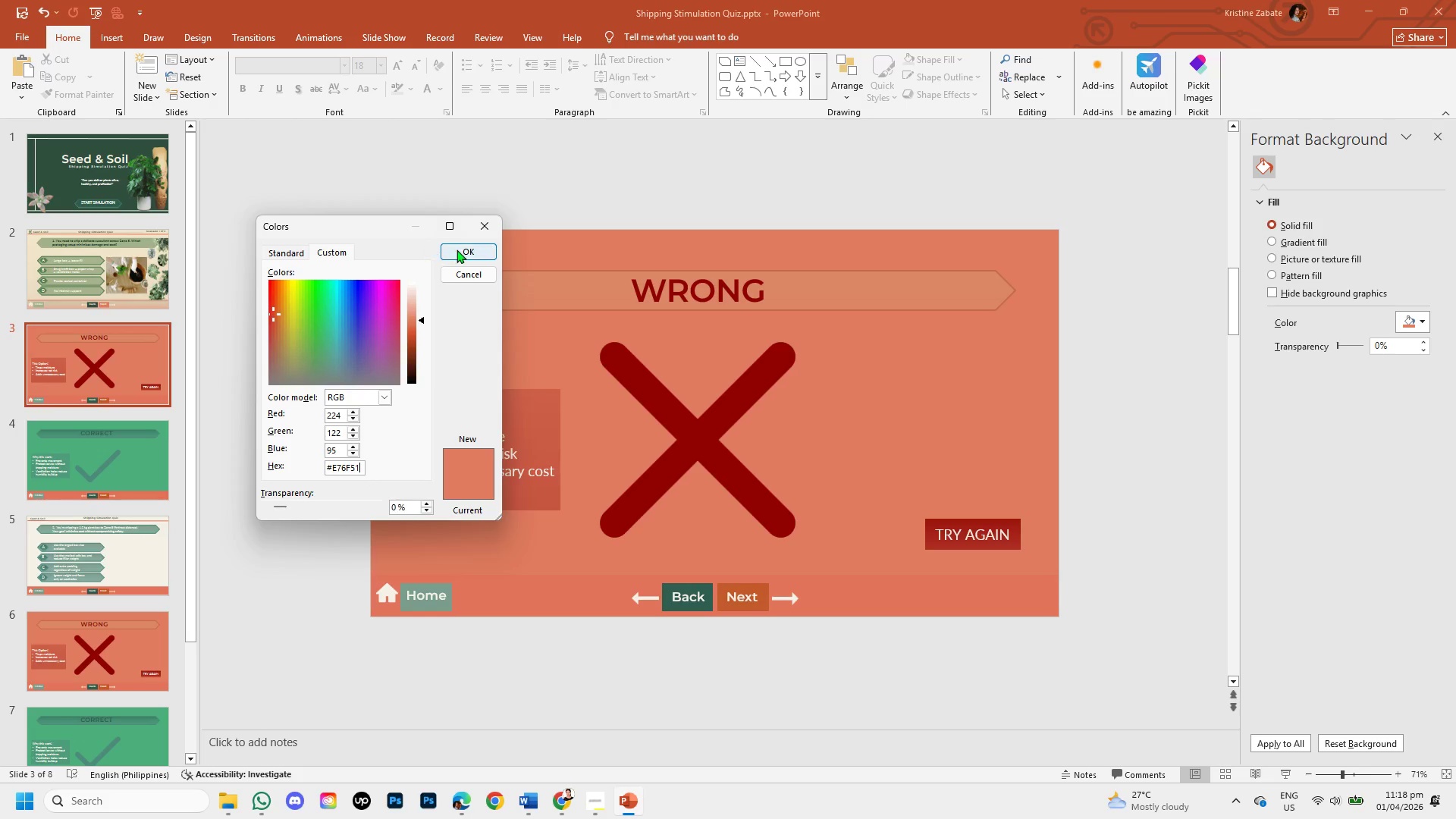 
left_click([459, 249])
 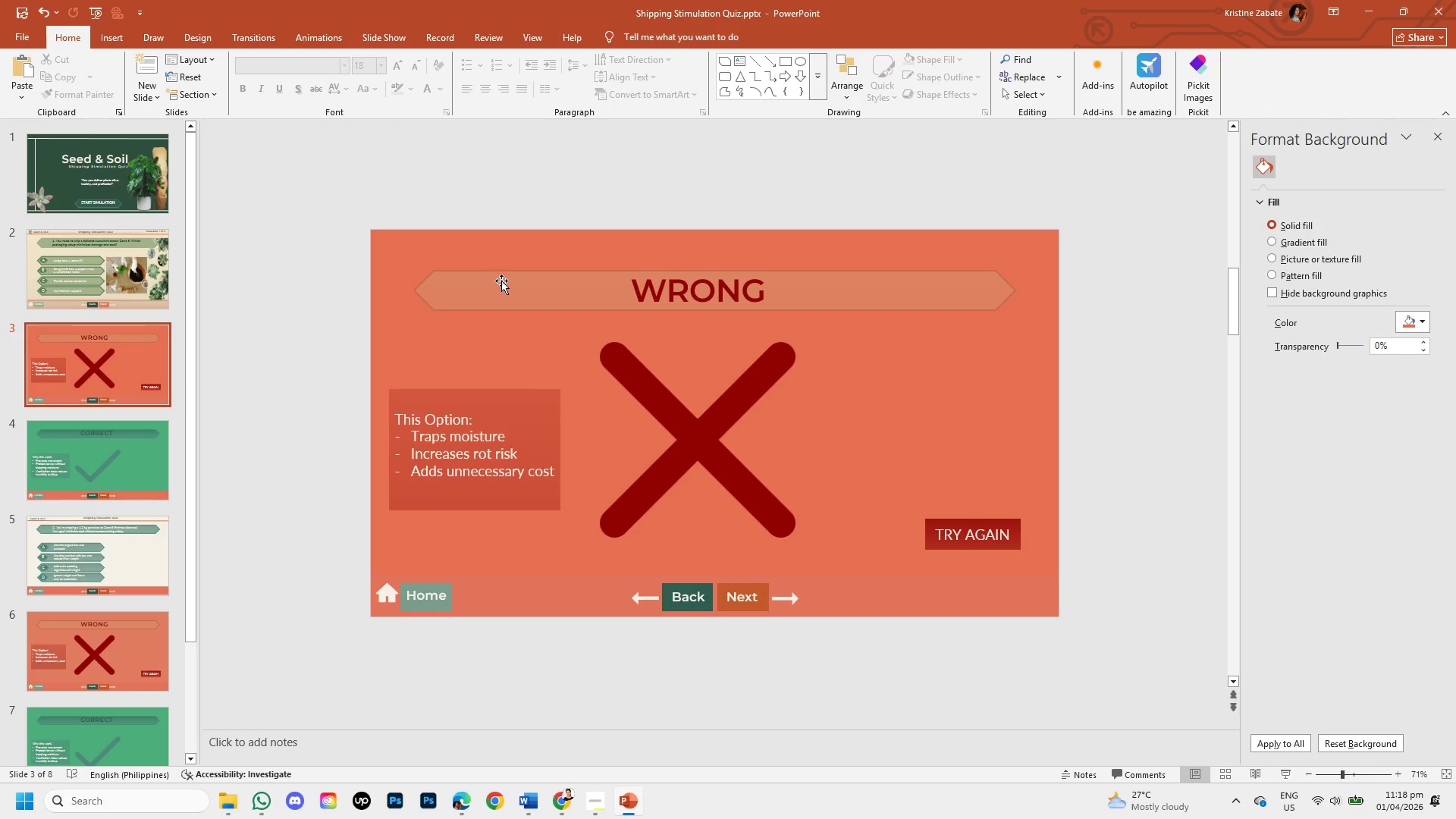 
left_click([500, 271])
 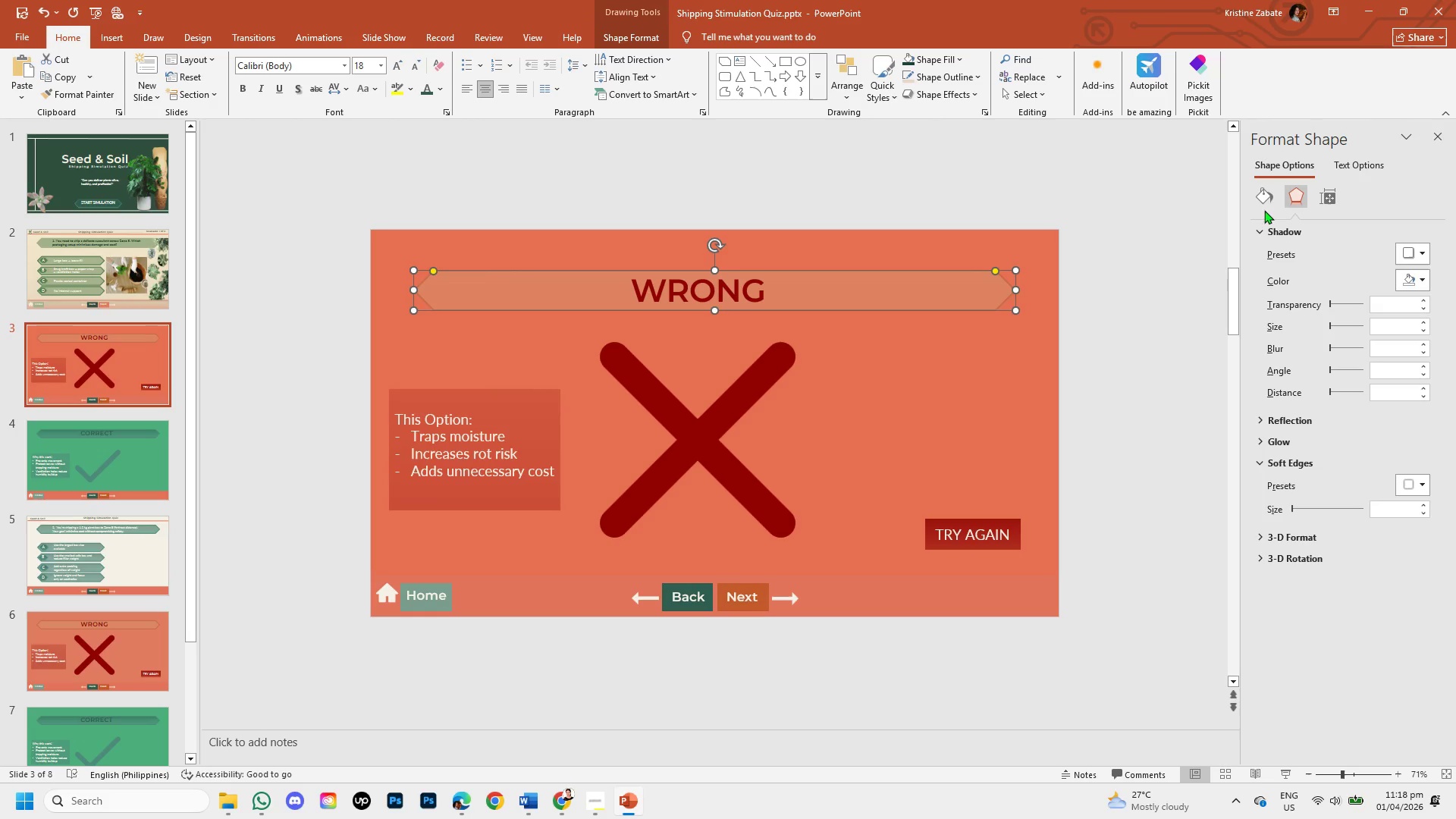 
left_click([1272, 200])
 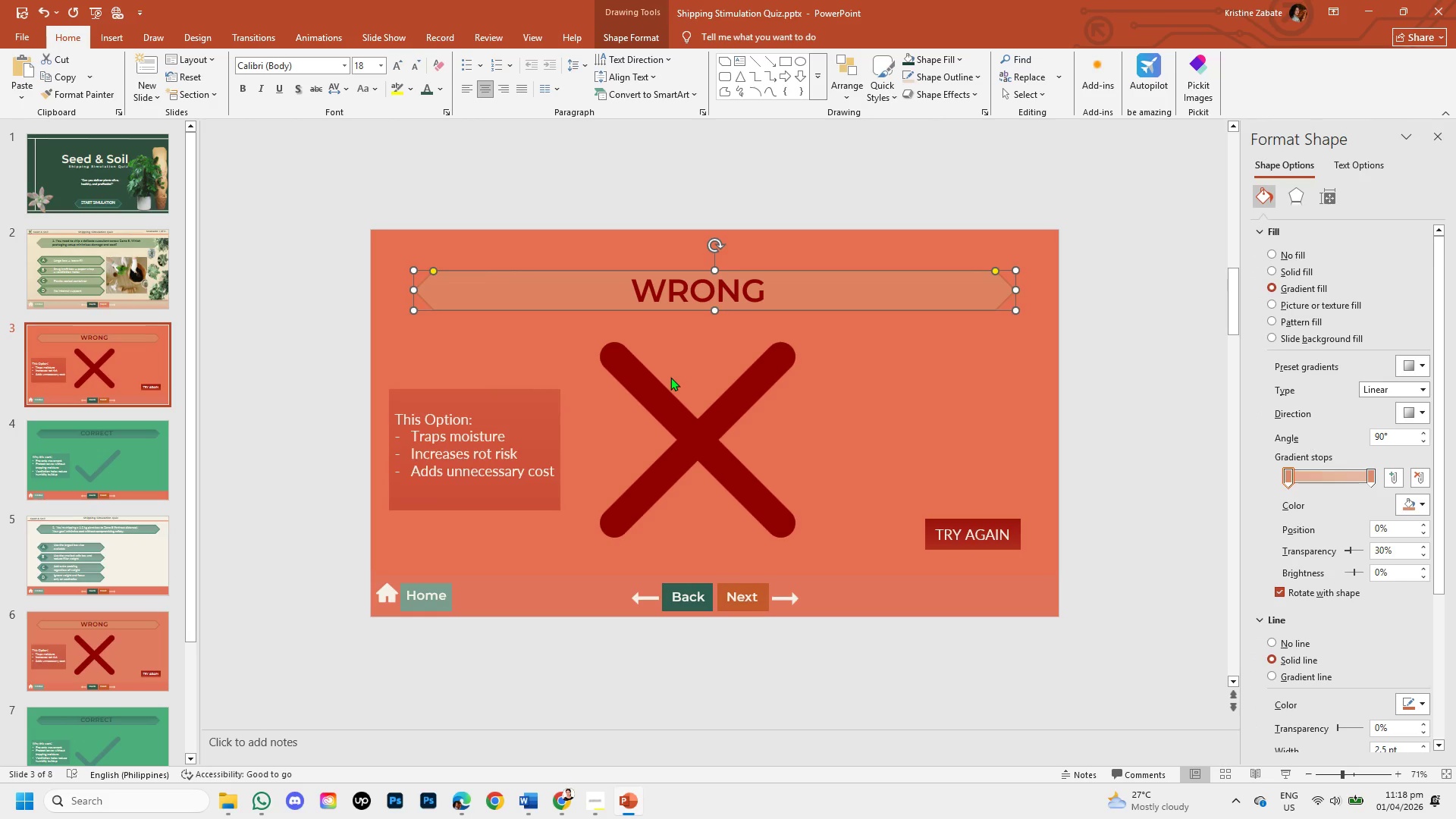 
wait(6.64)
 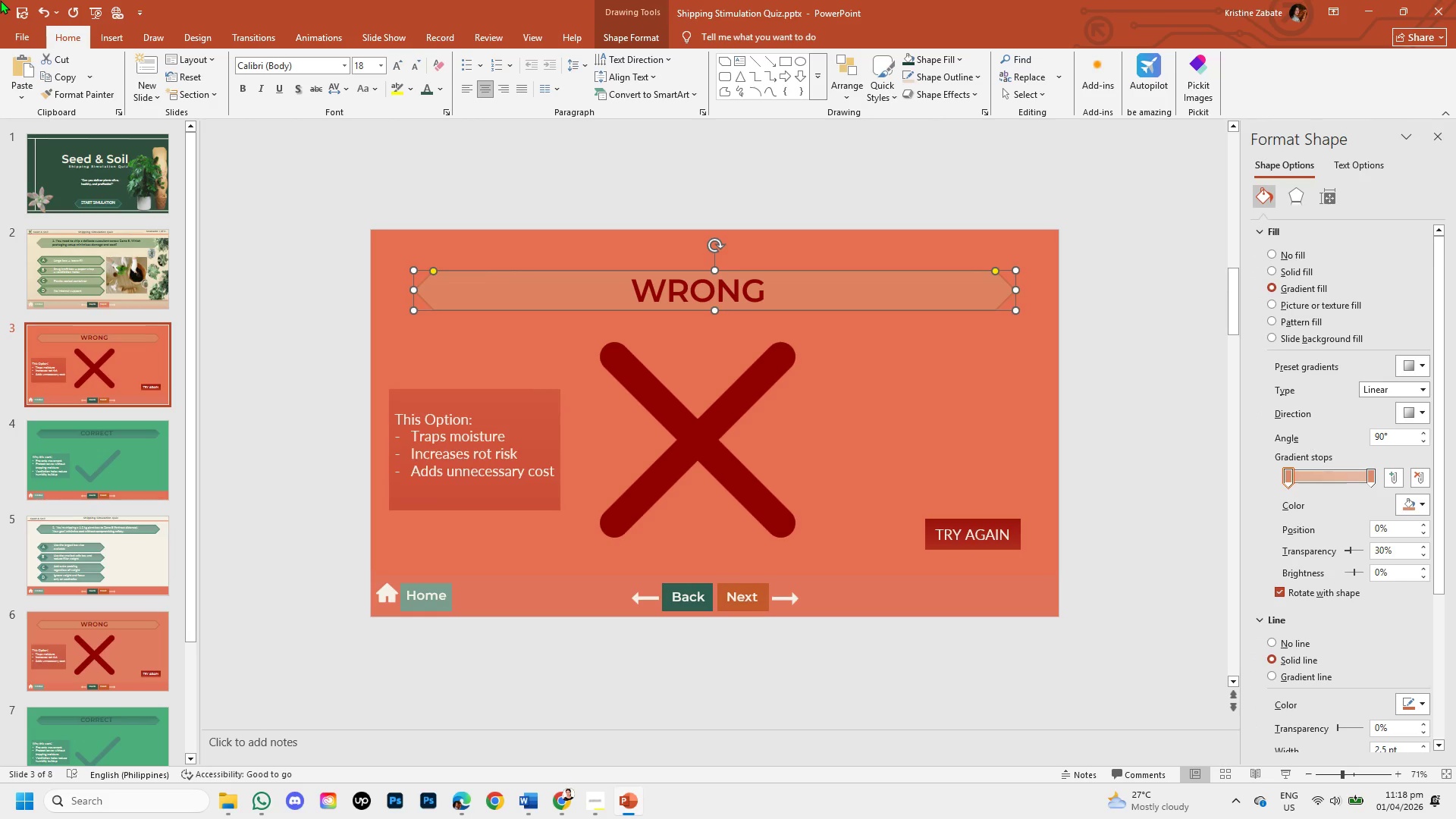 
left_click([1423, 502])
 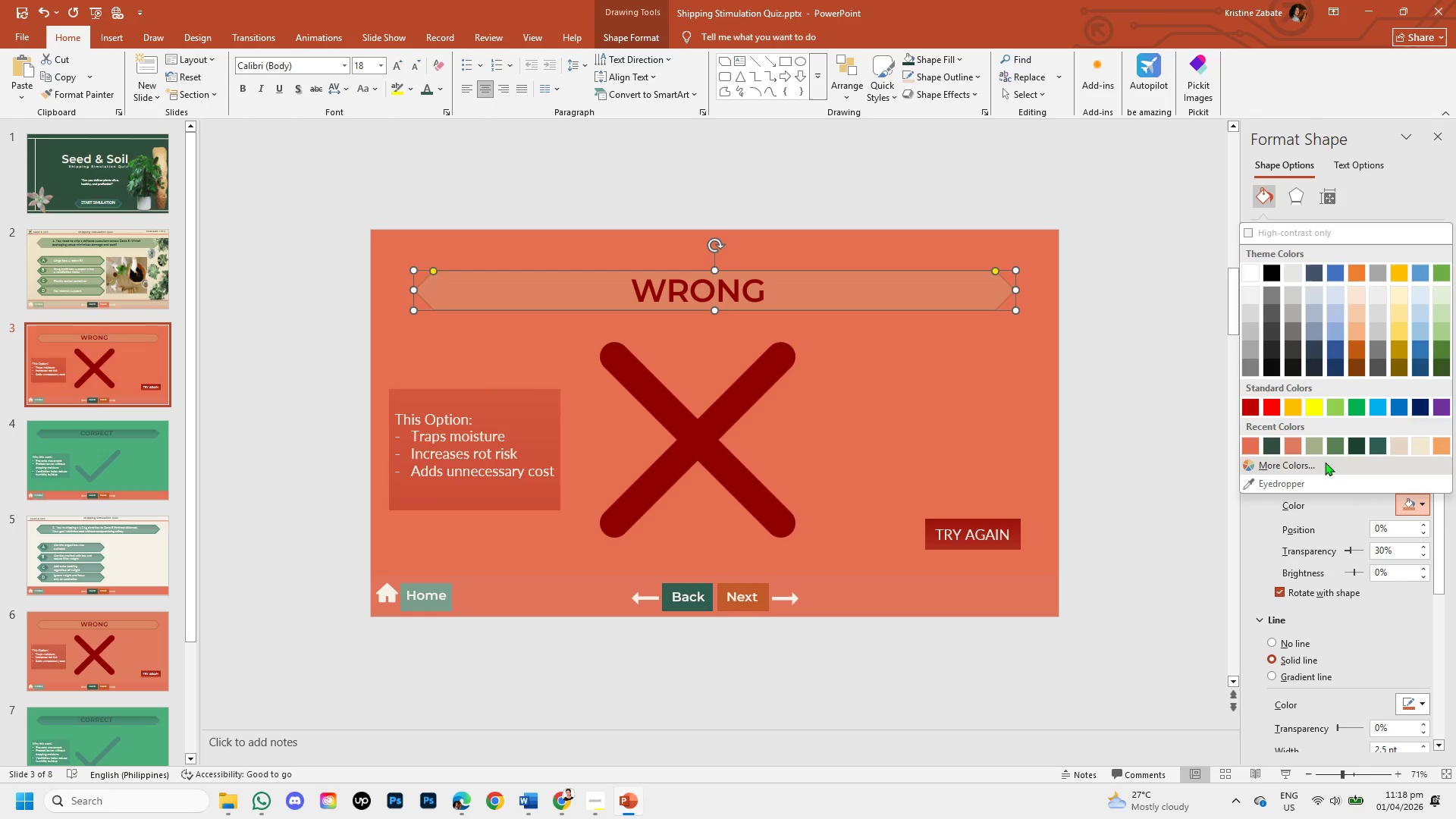 
left_click([1325, 462])
 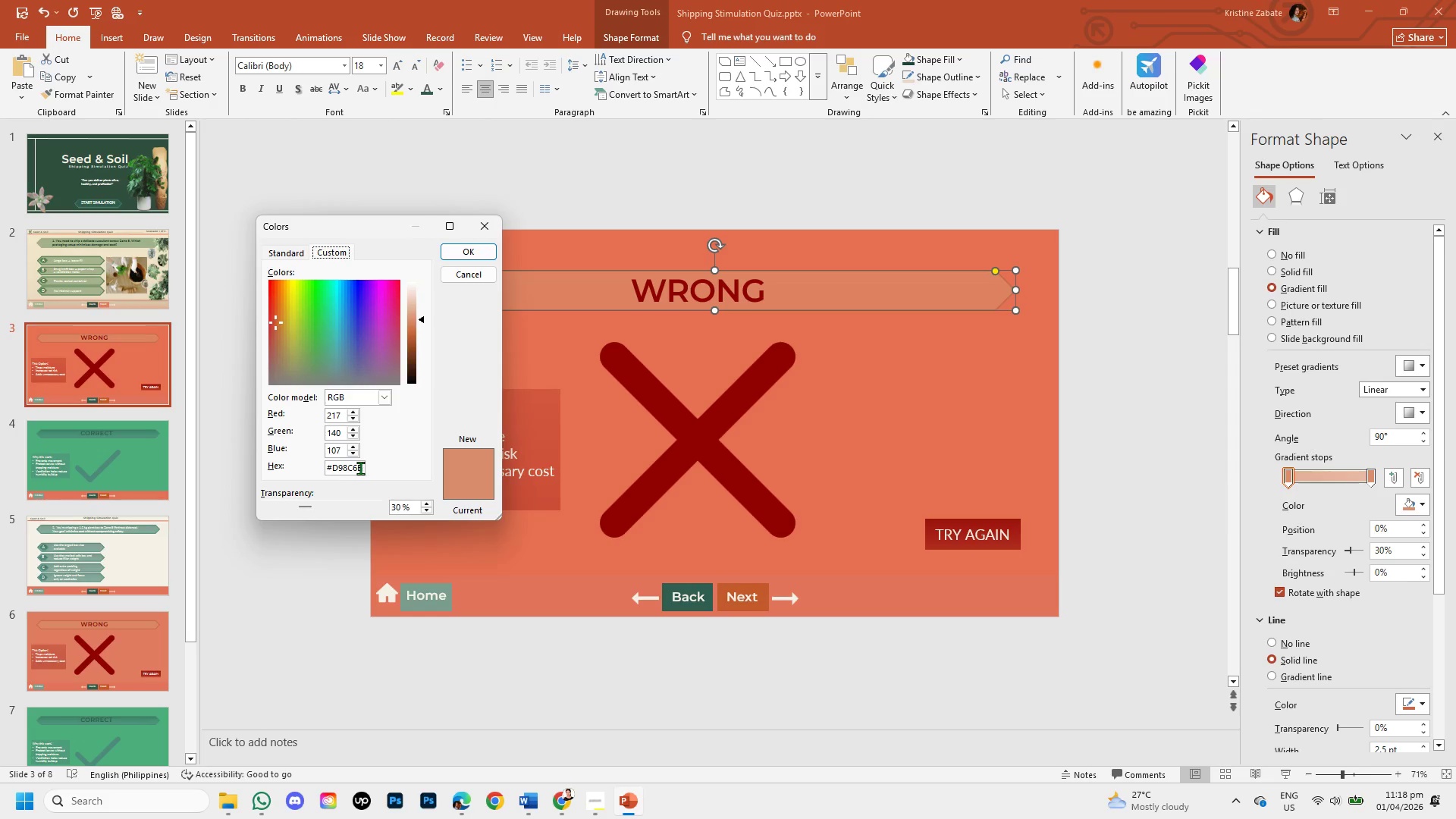 
left_click([362, 468])
 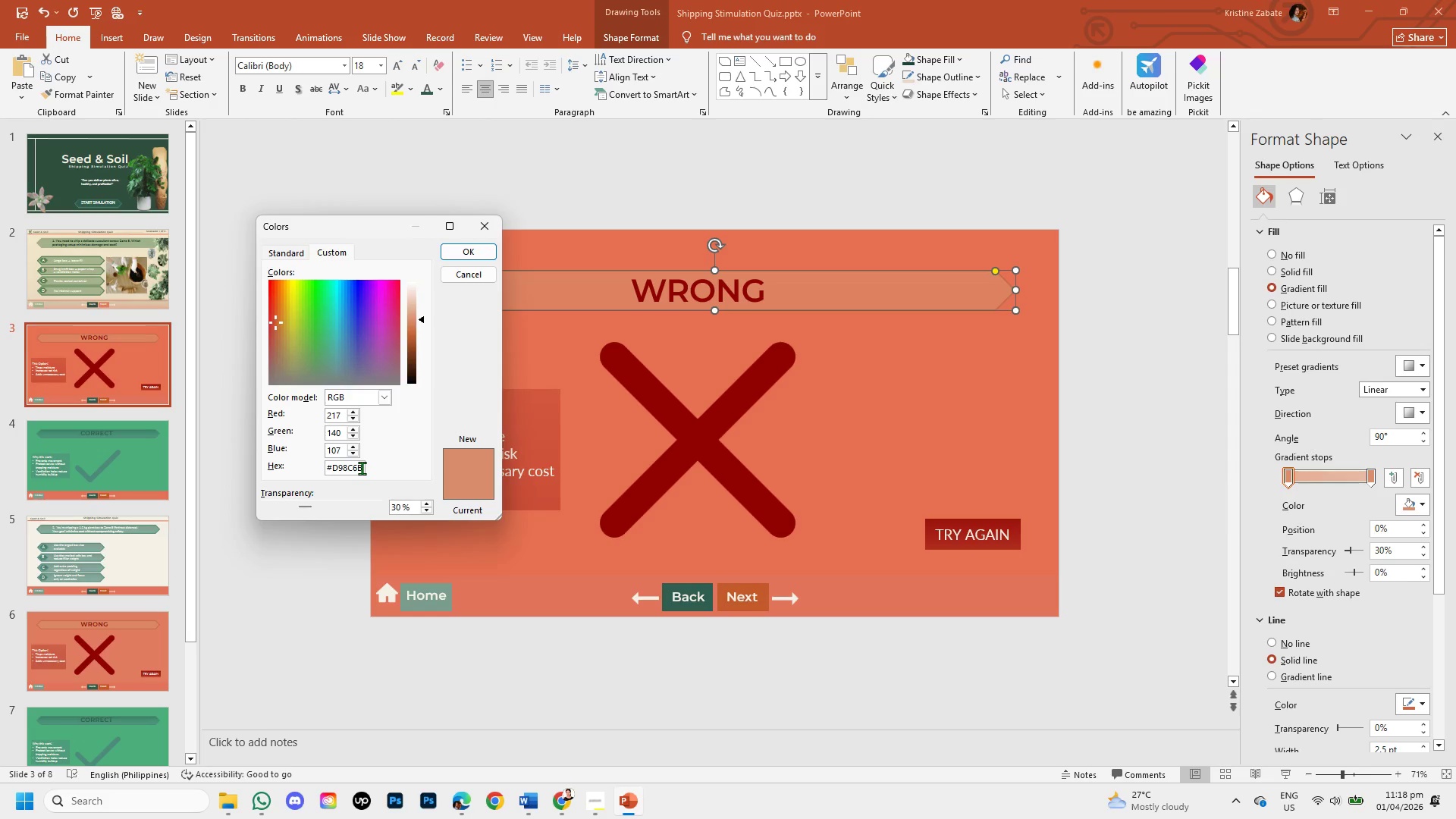 
key(Backspace)
key(Backspace)
key(Backspace)
key(Backspace)
key(Backspace)
key(Backspace)
type(f4a261)
 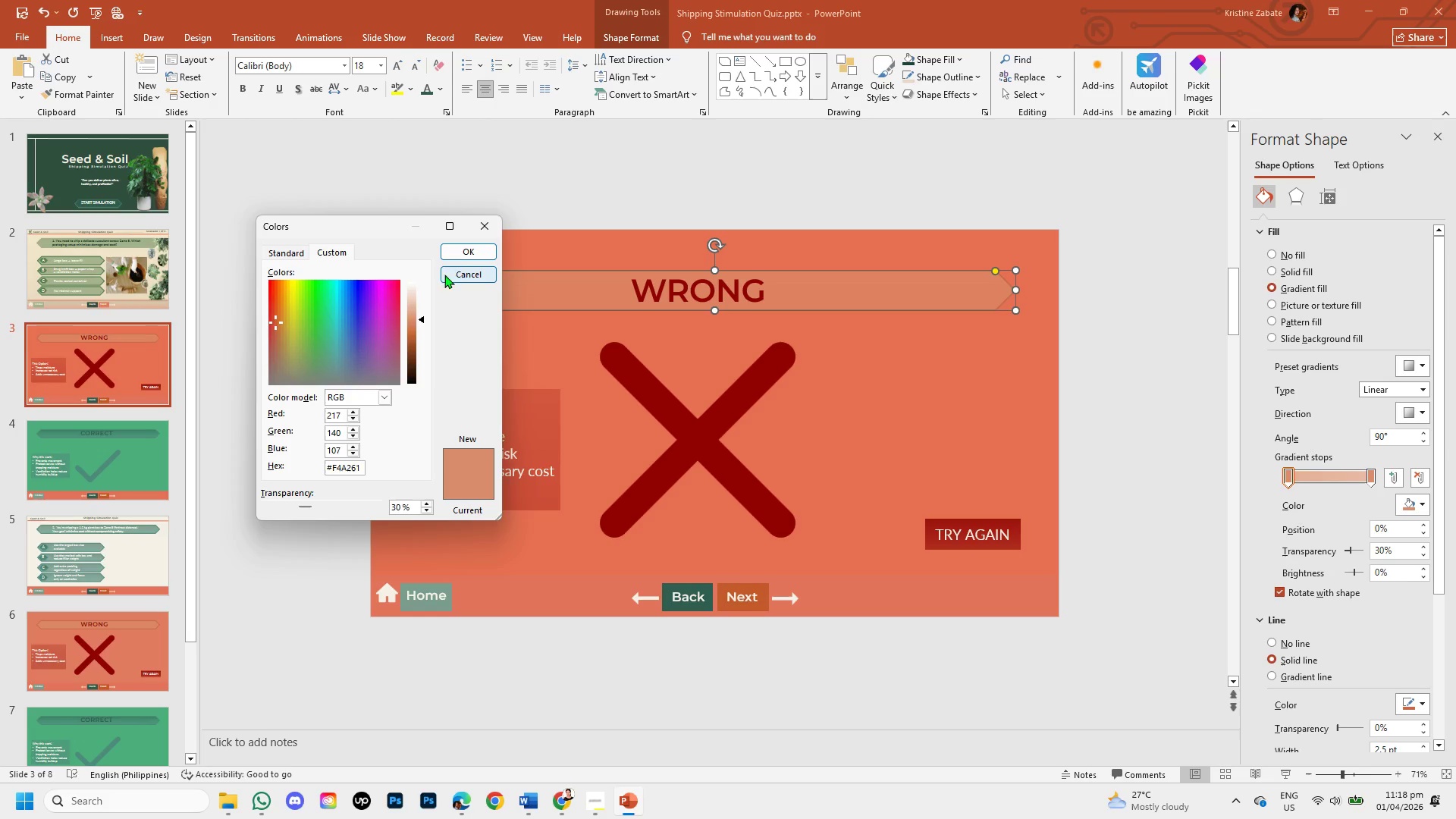 
left_click([460, 248])
 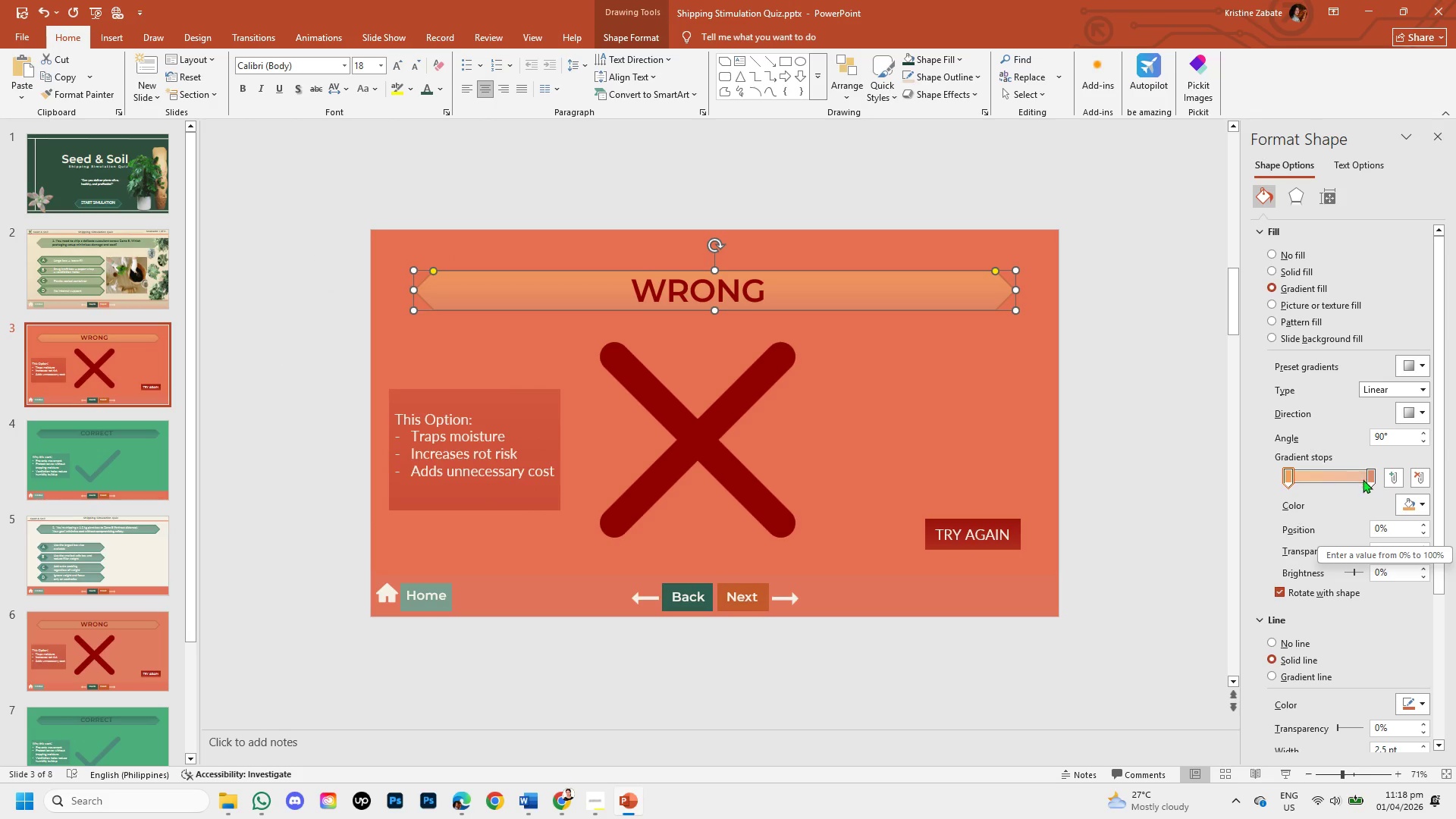 
left_click([1372, 479])
 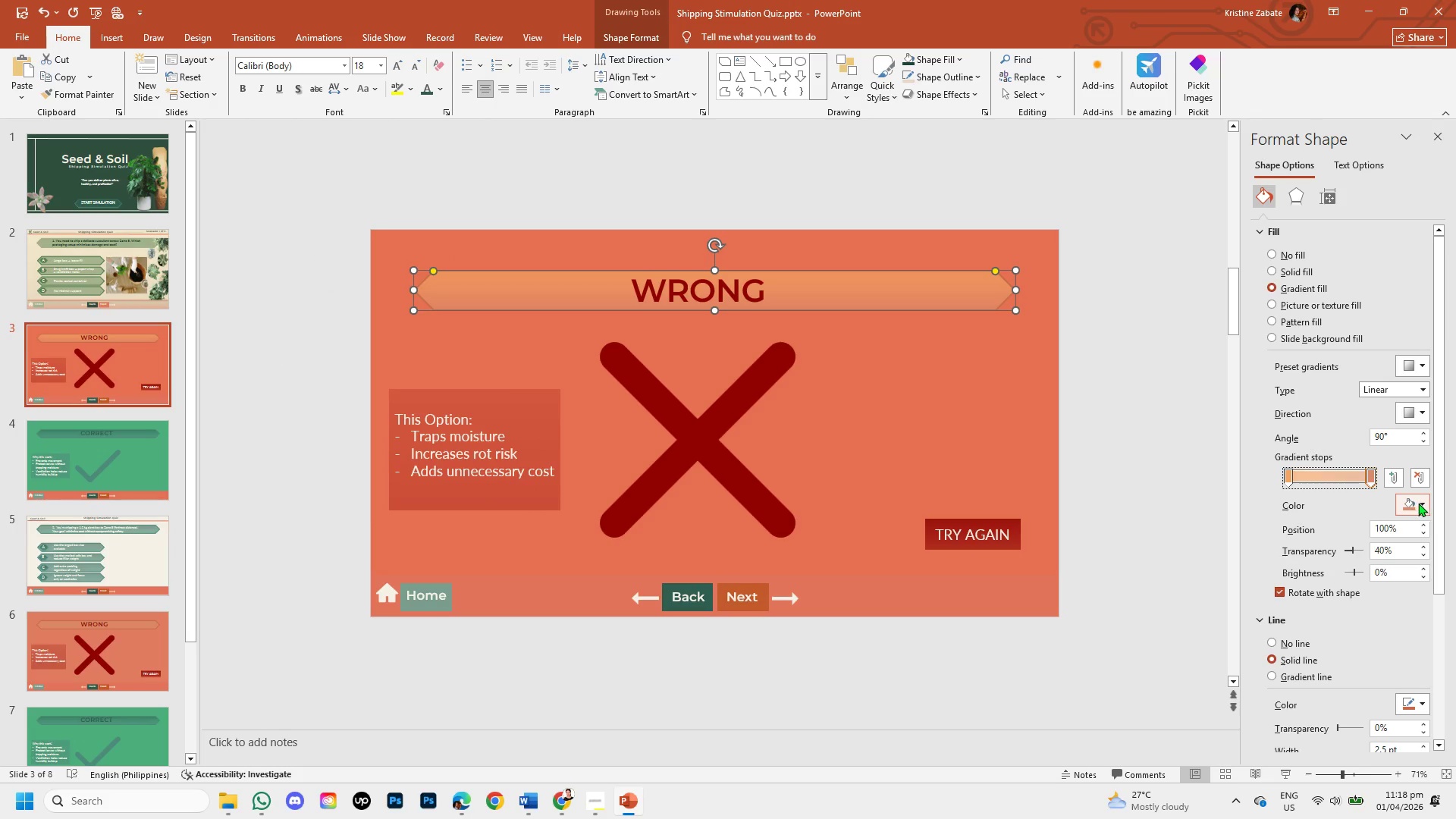 
left_click([1418, 503])
 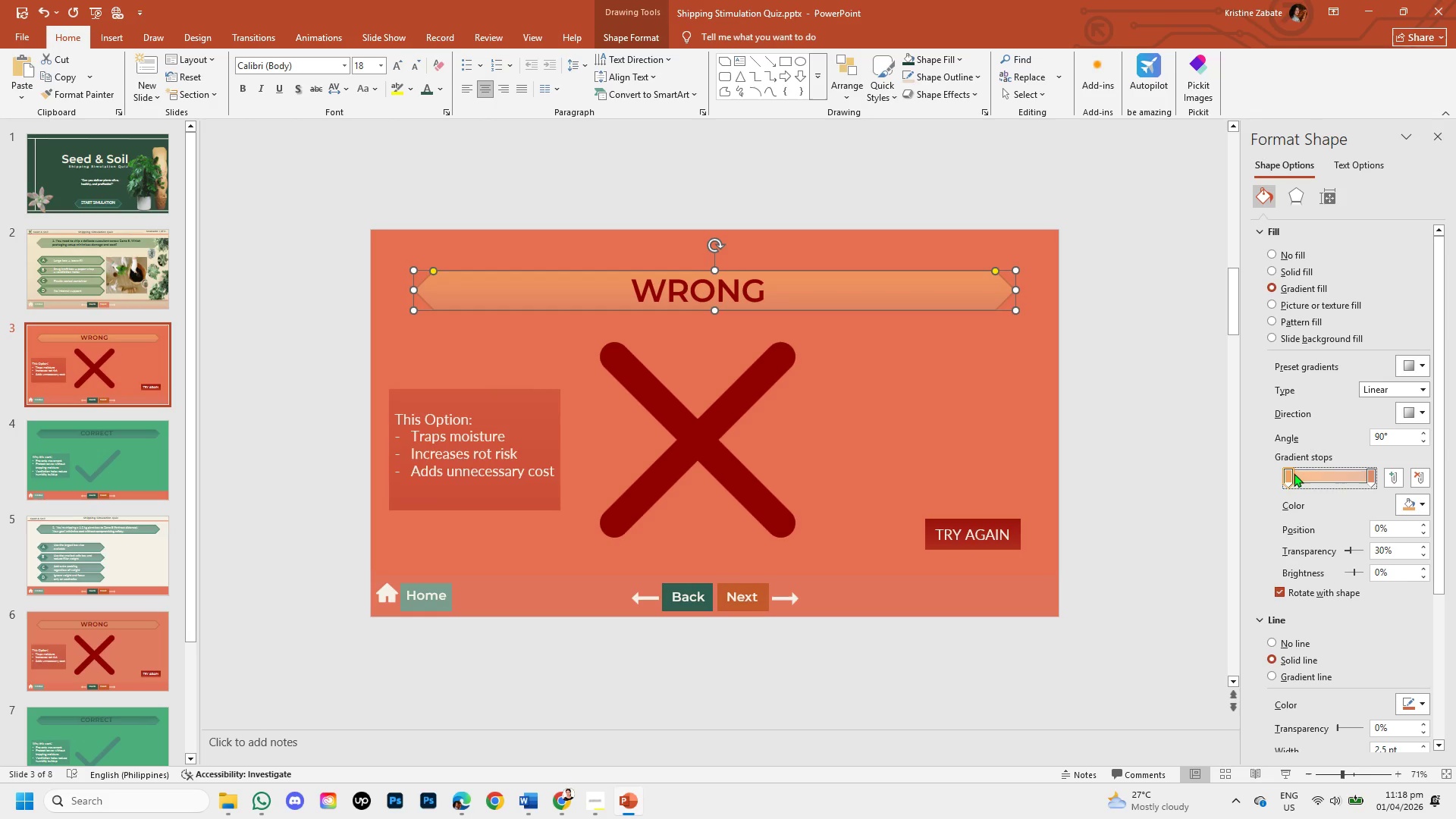 
left_click([1418, 504])
 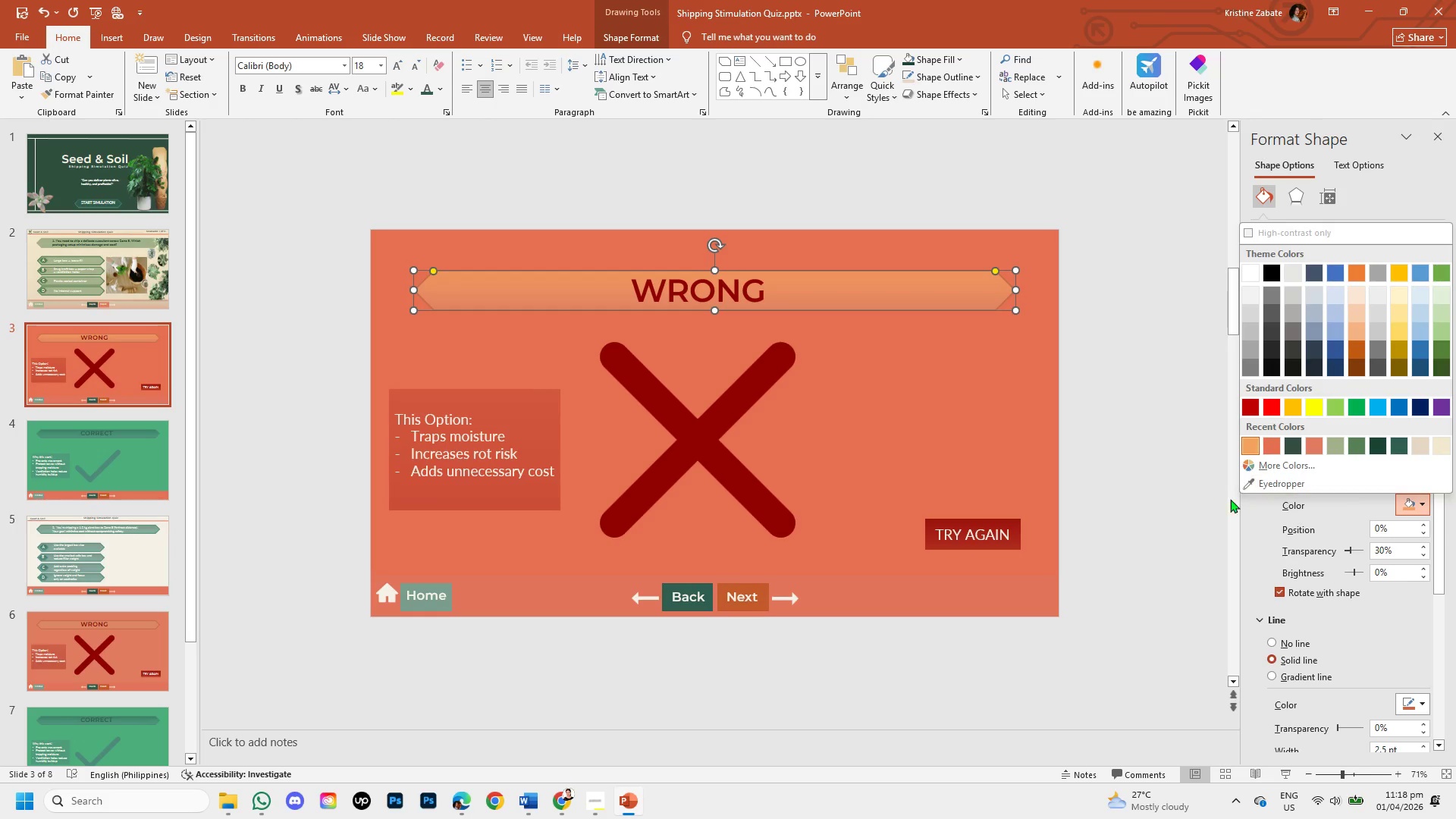 
left_click([1162, 484])
 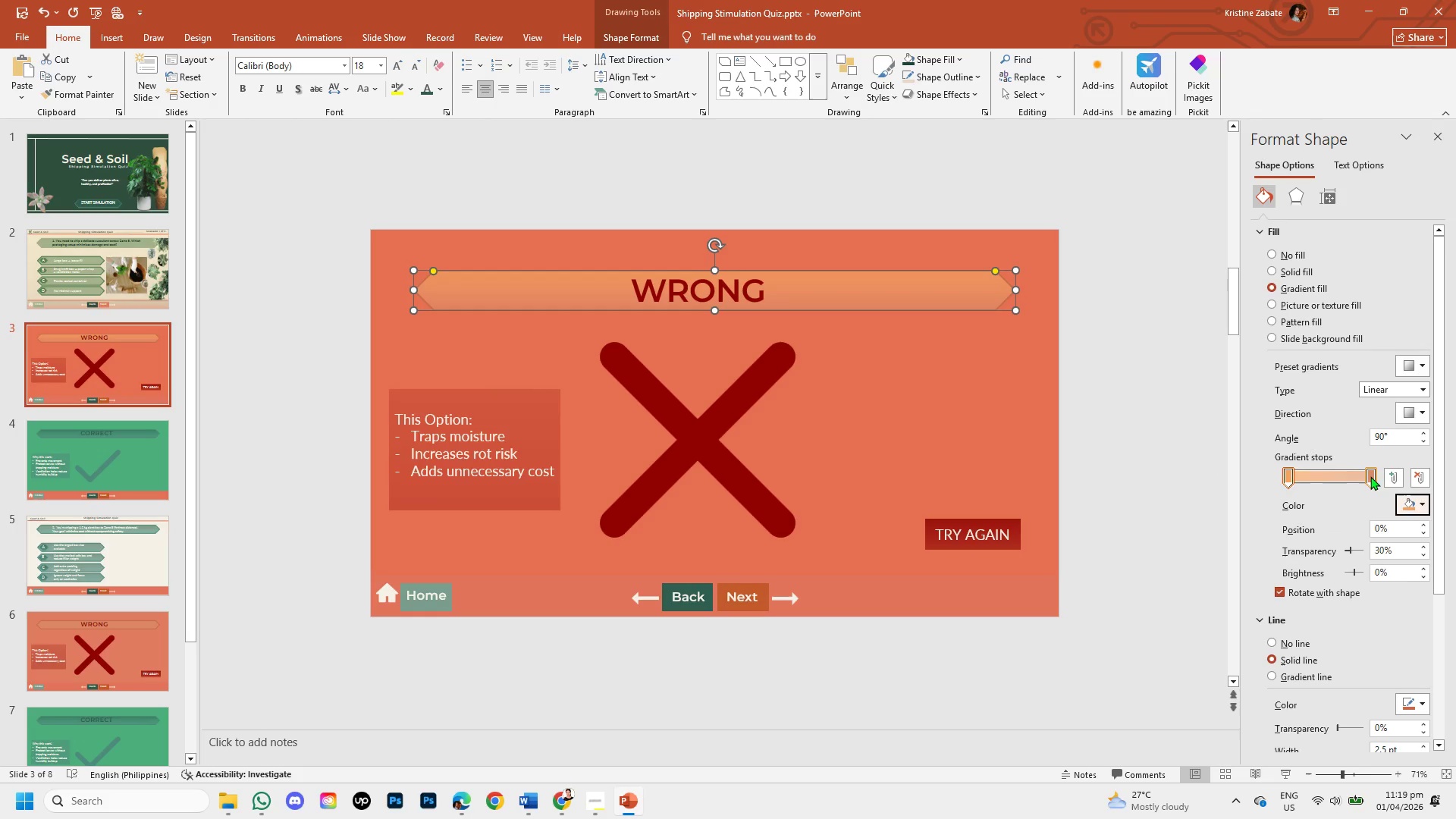 
left_click([1370, 476])
 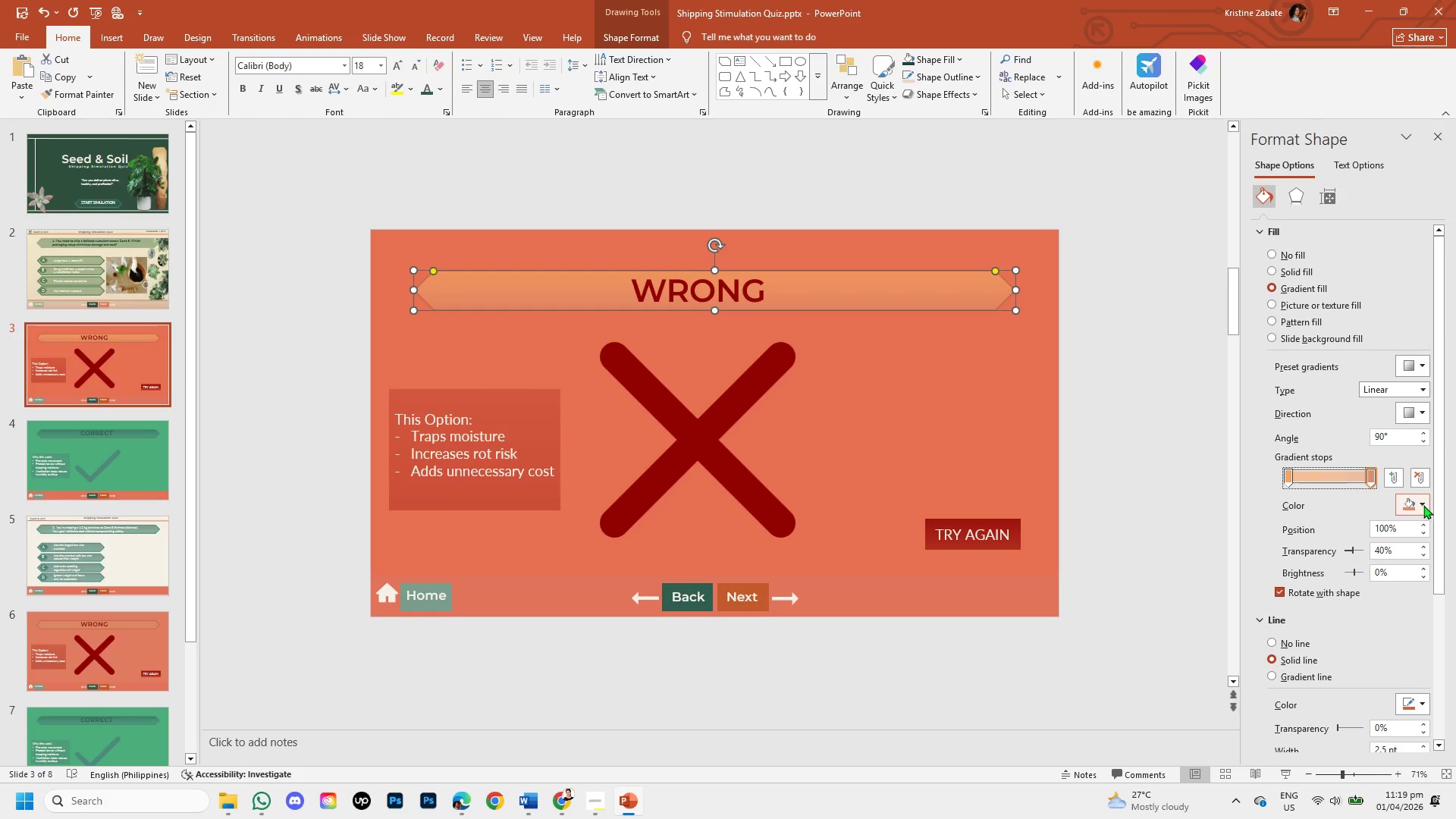 
left_click([1423, 505])
 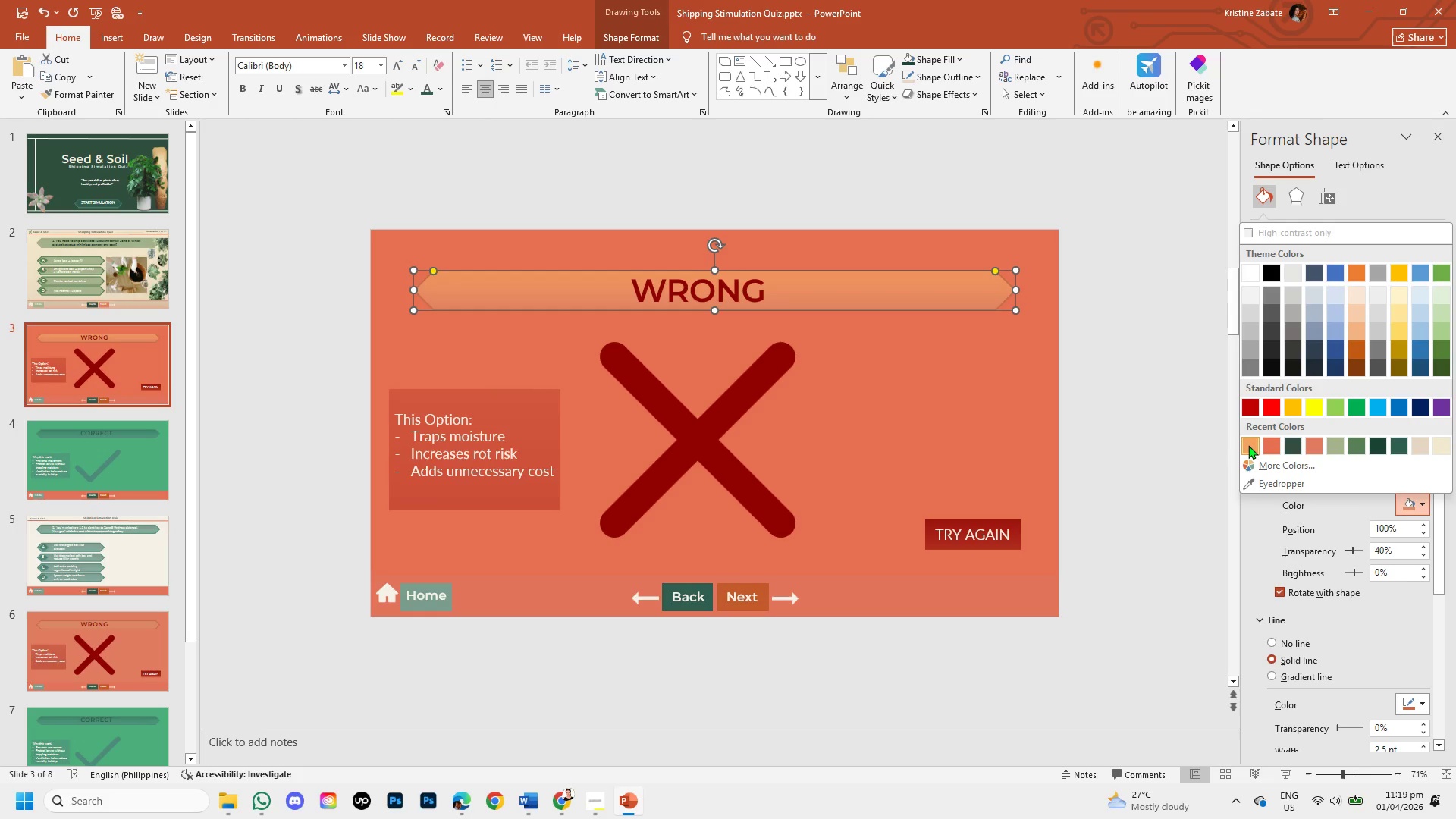 
left_click([1248, 445])
 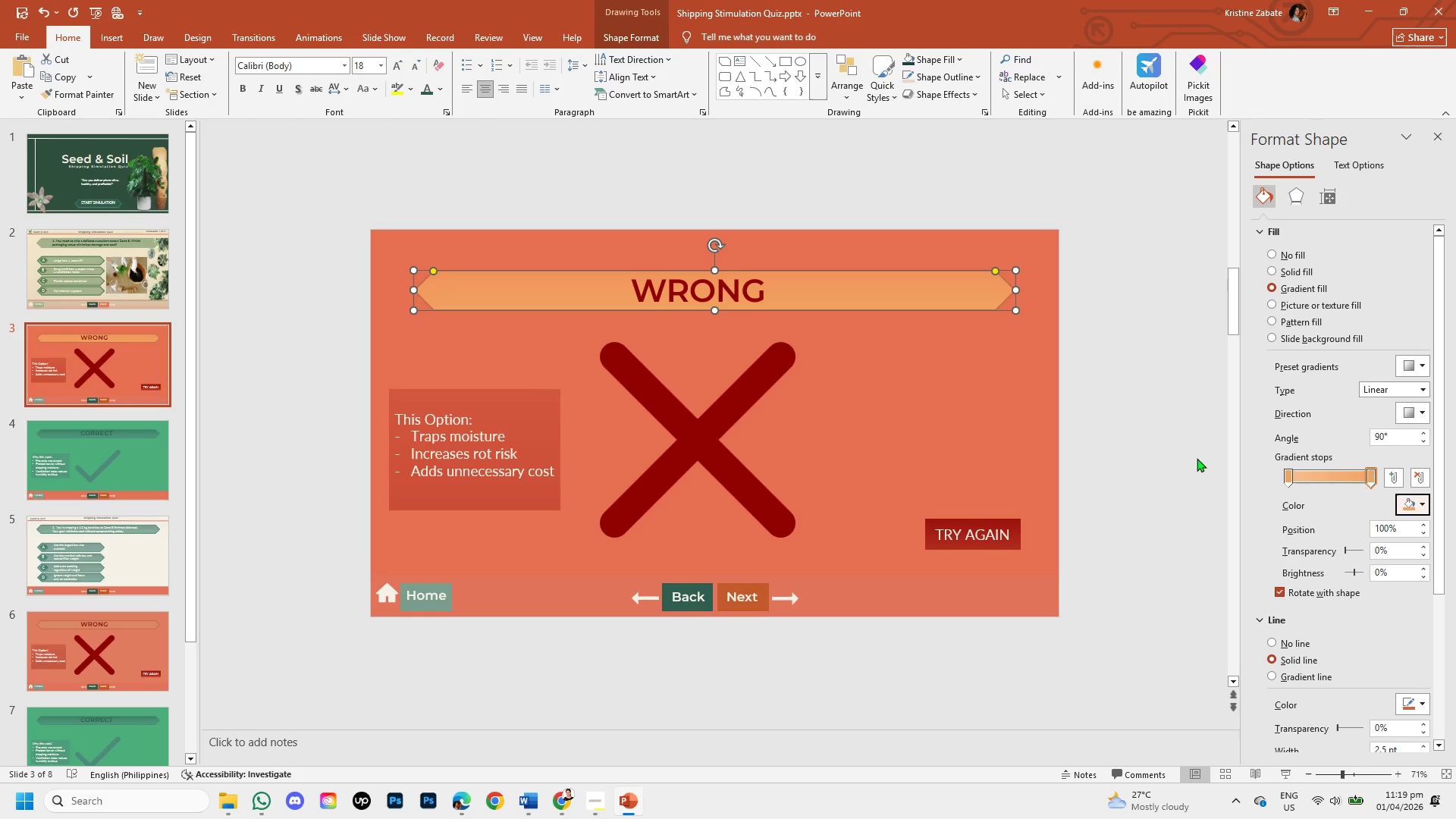 
left_click([1288, 478])
 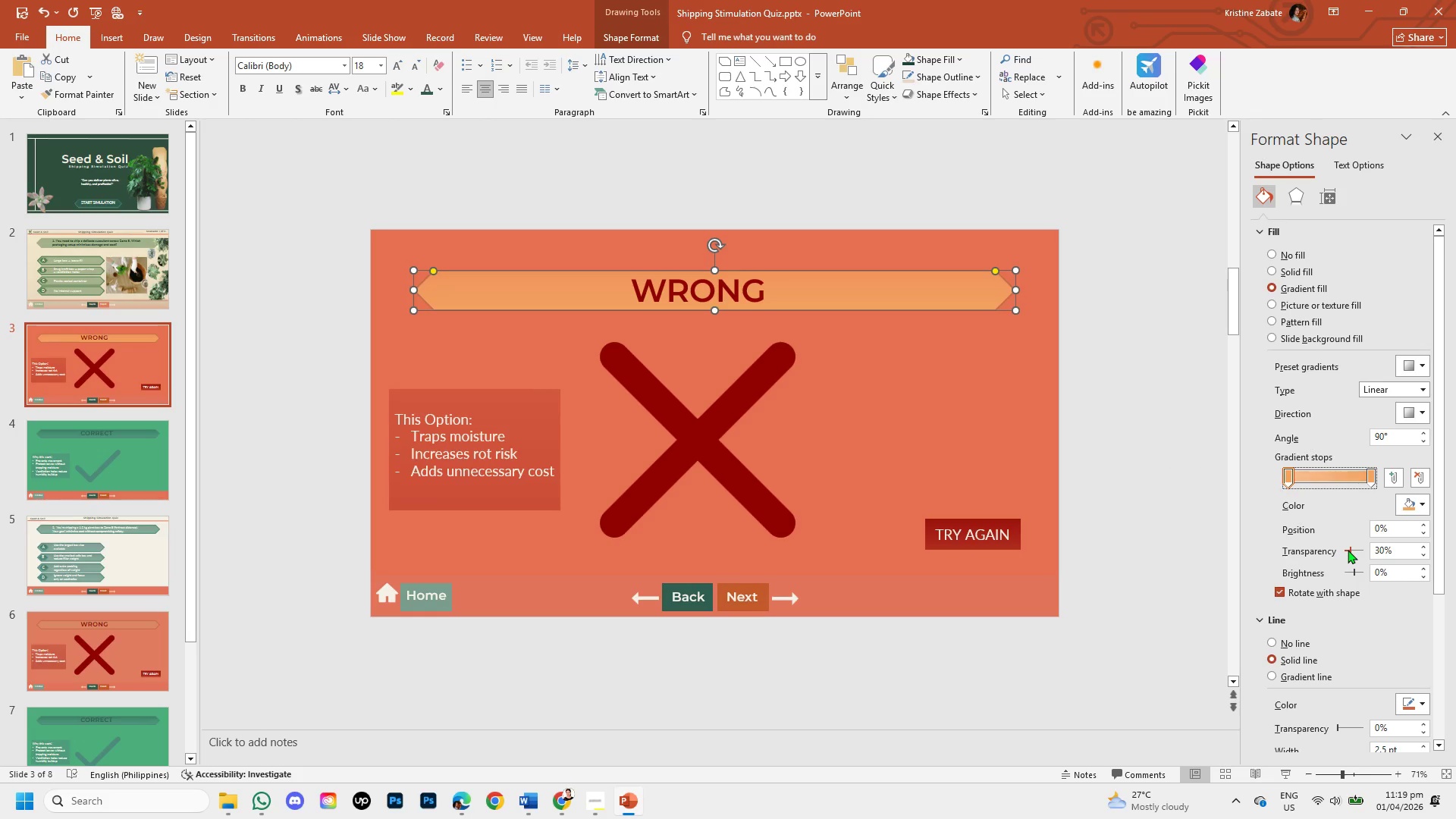 
wait(6.28)
 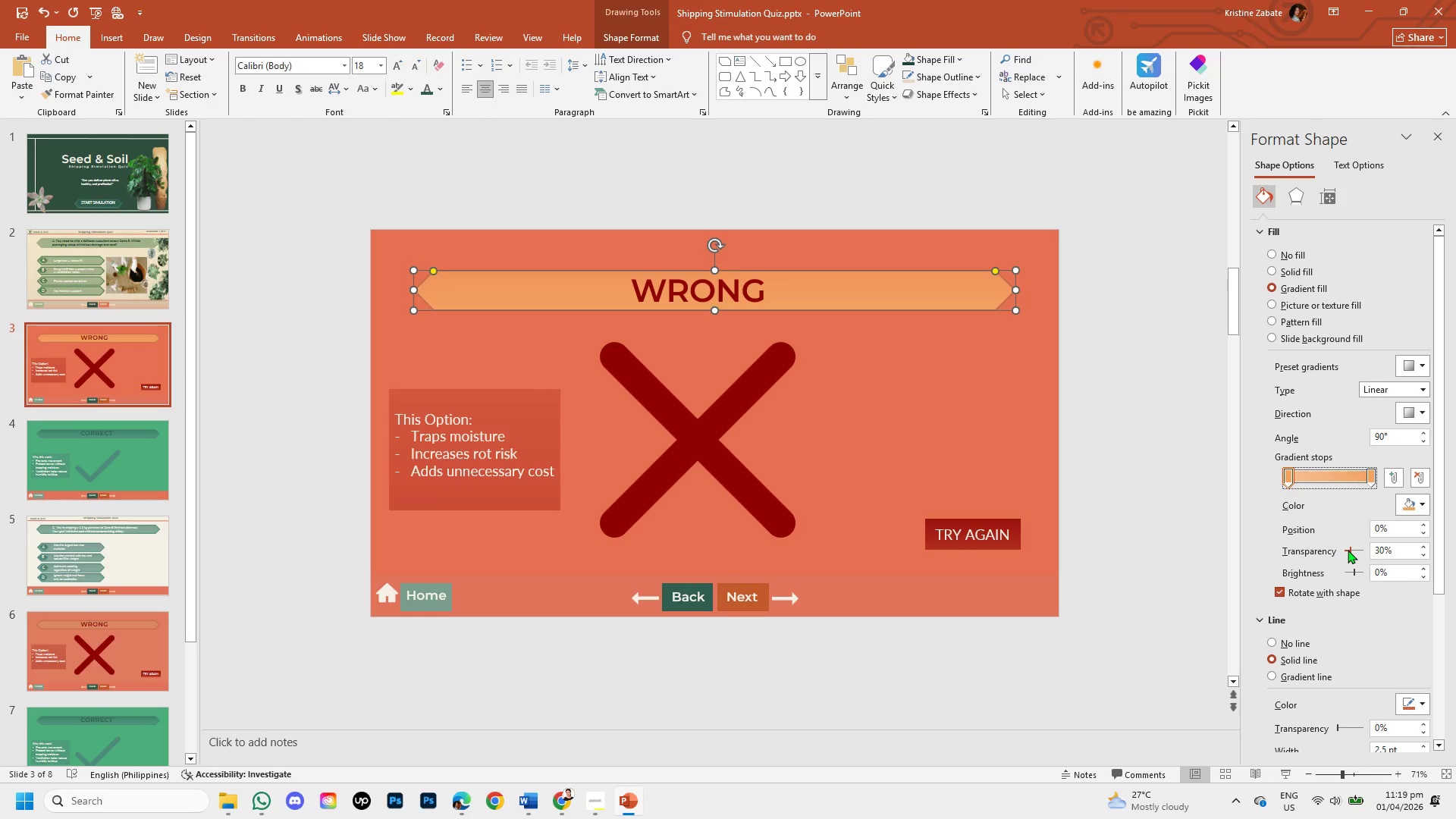 
left_click_drag(start_coordinate=[1348, 549], to_coordinate=[1351, 550])
 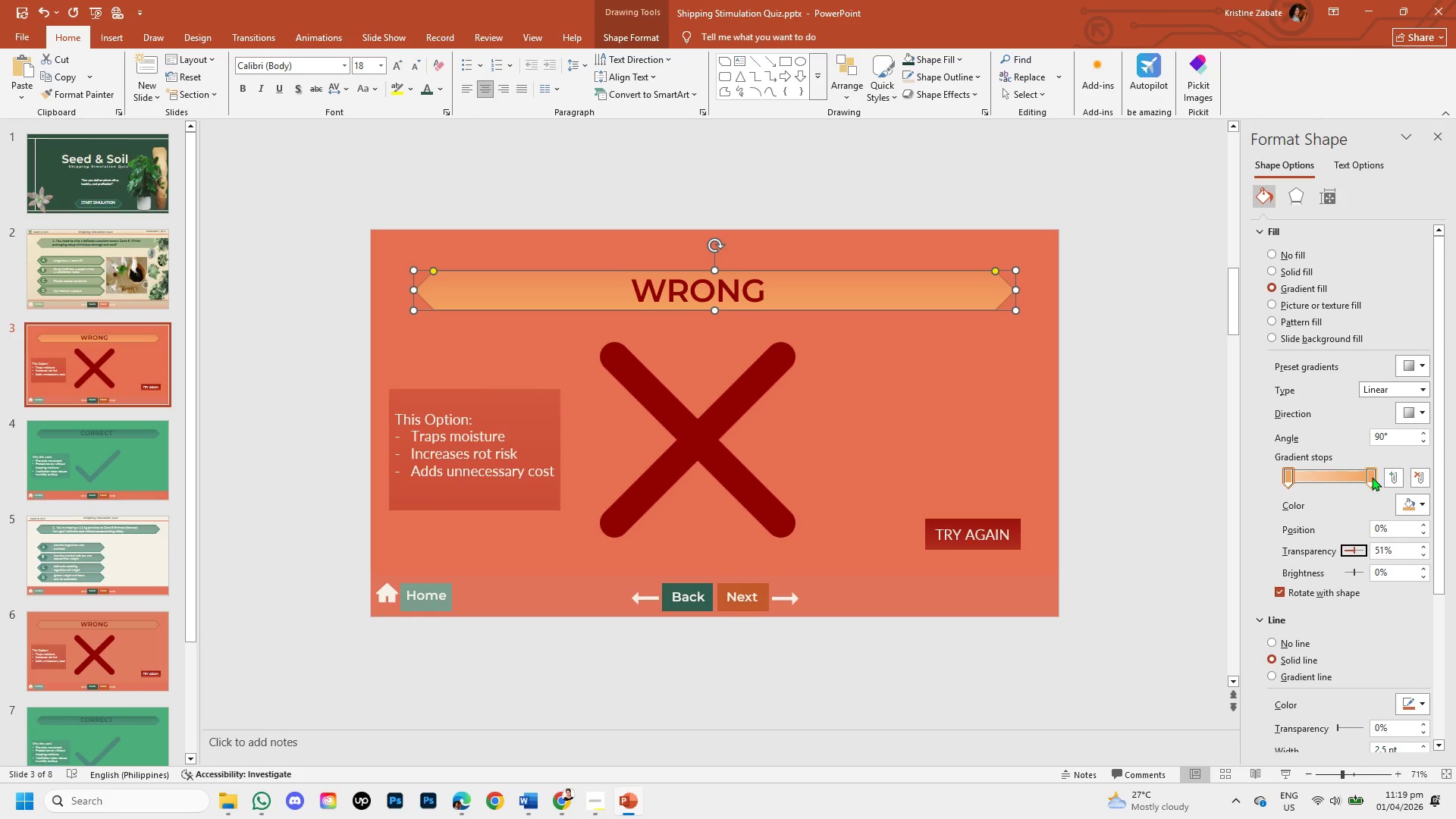 
left_click([1372, 477])
 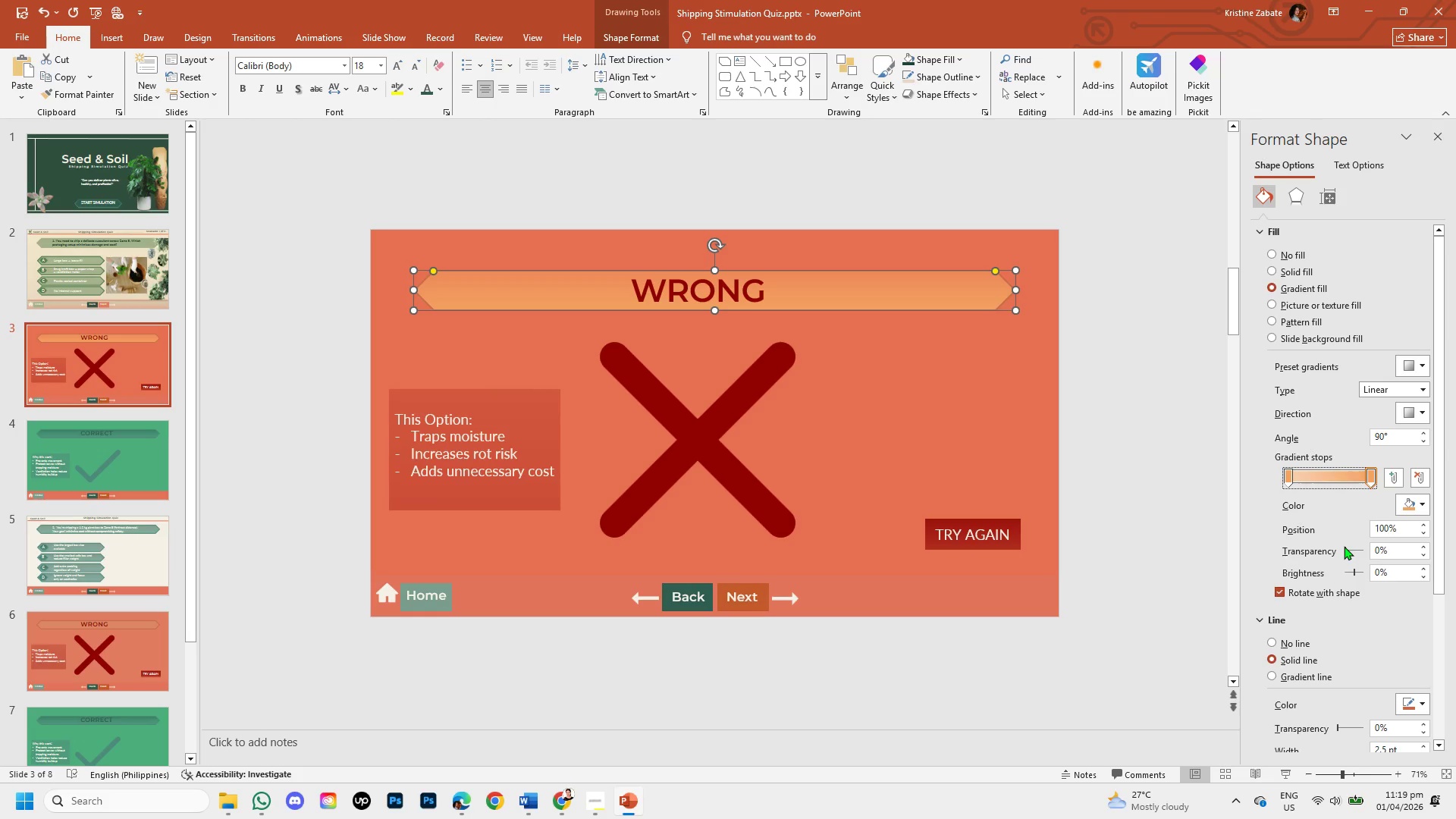 
left_click_drag(start_coordinate=[1344, 546], to_coordinate=[1357, 549])
 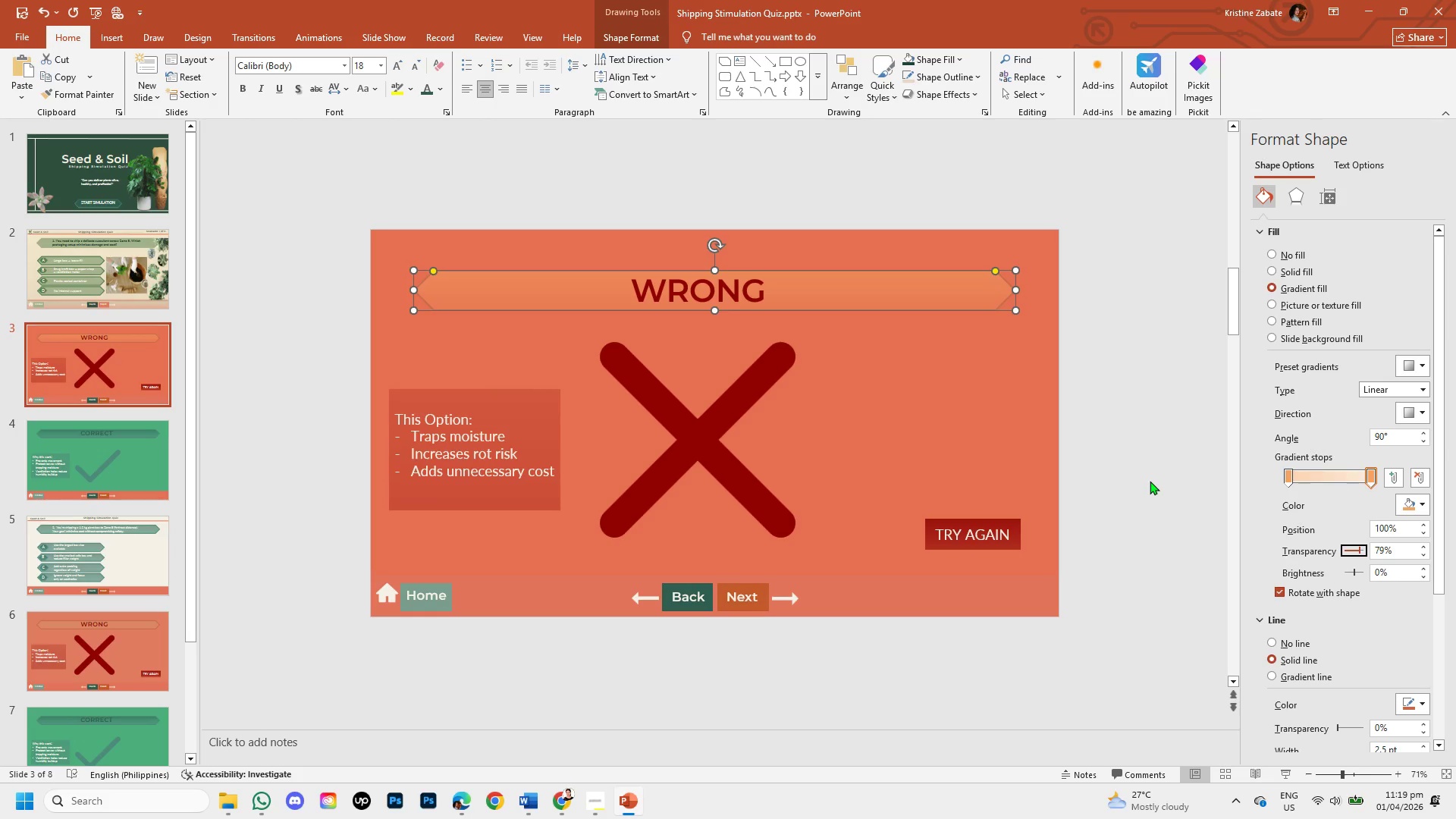 
left_click([1150, 481])
 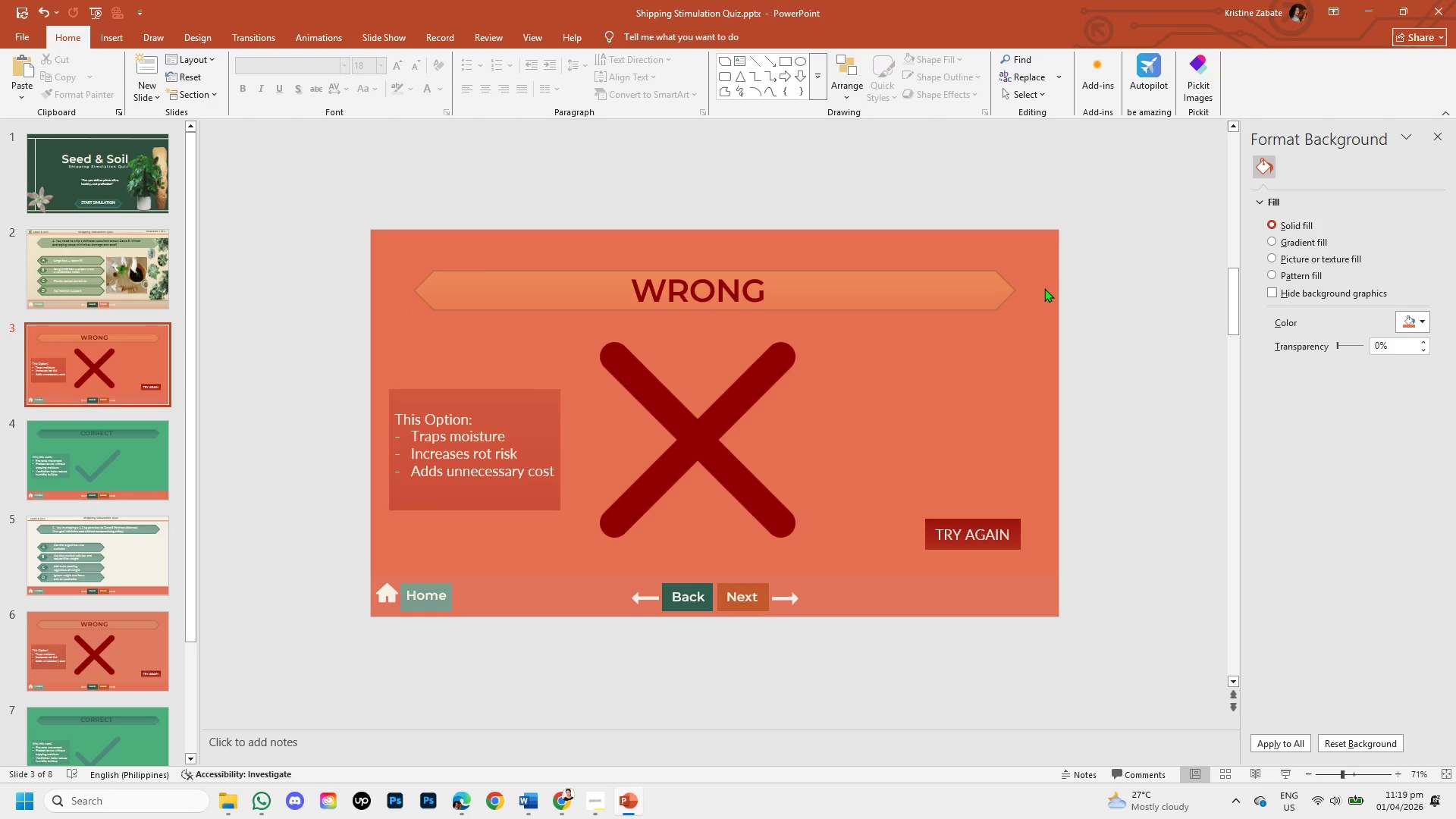 
left_click([993, 288])
 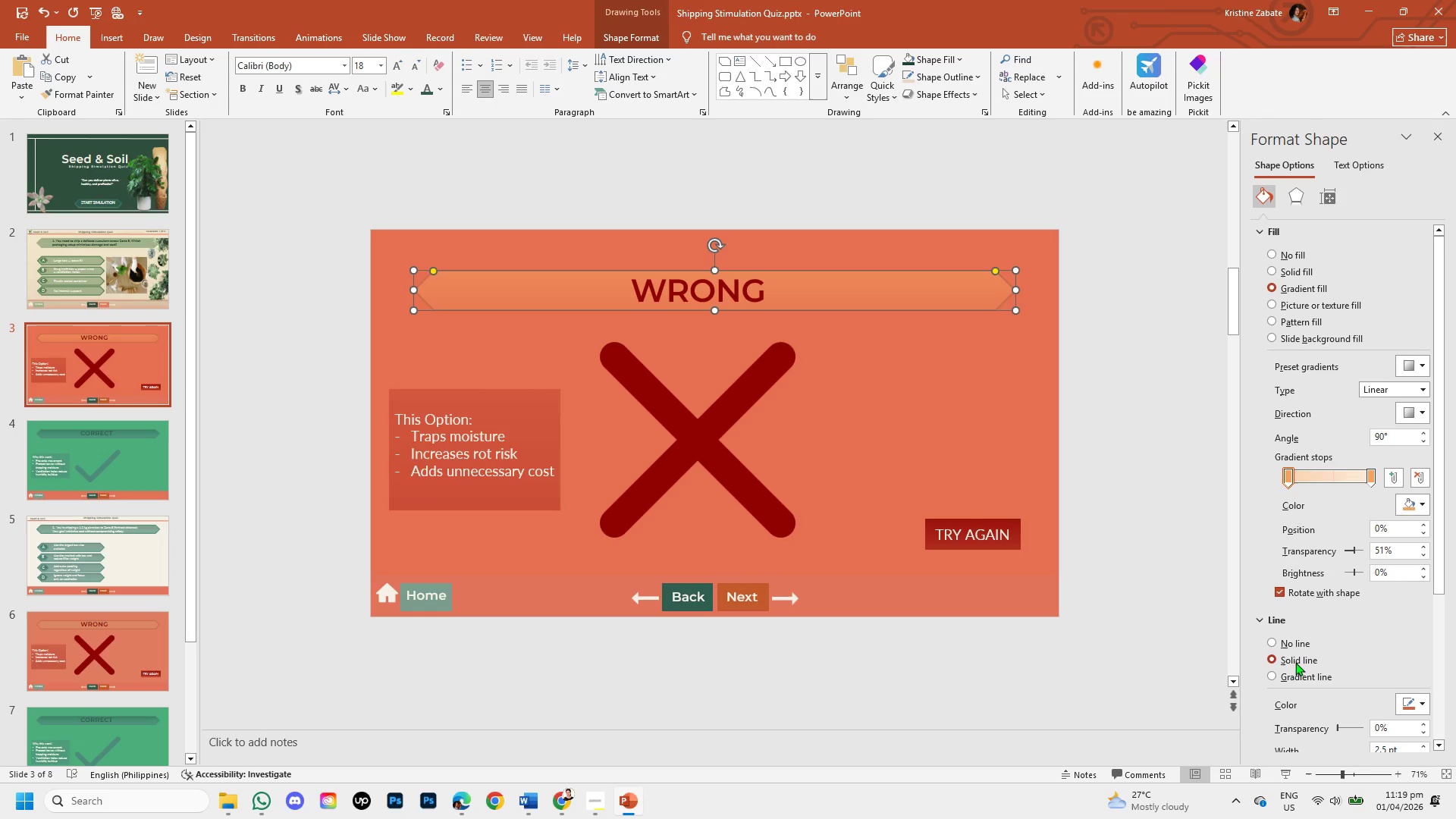 
left_click([1275, 641])
 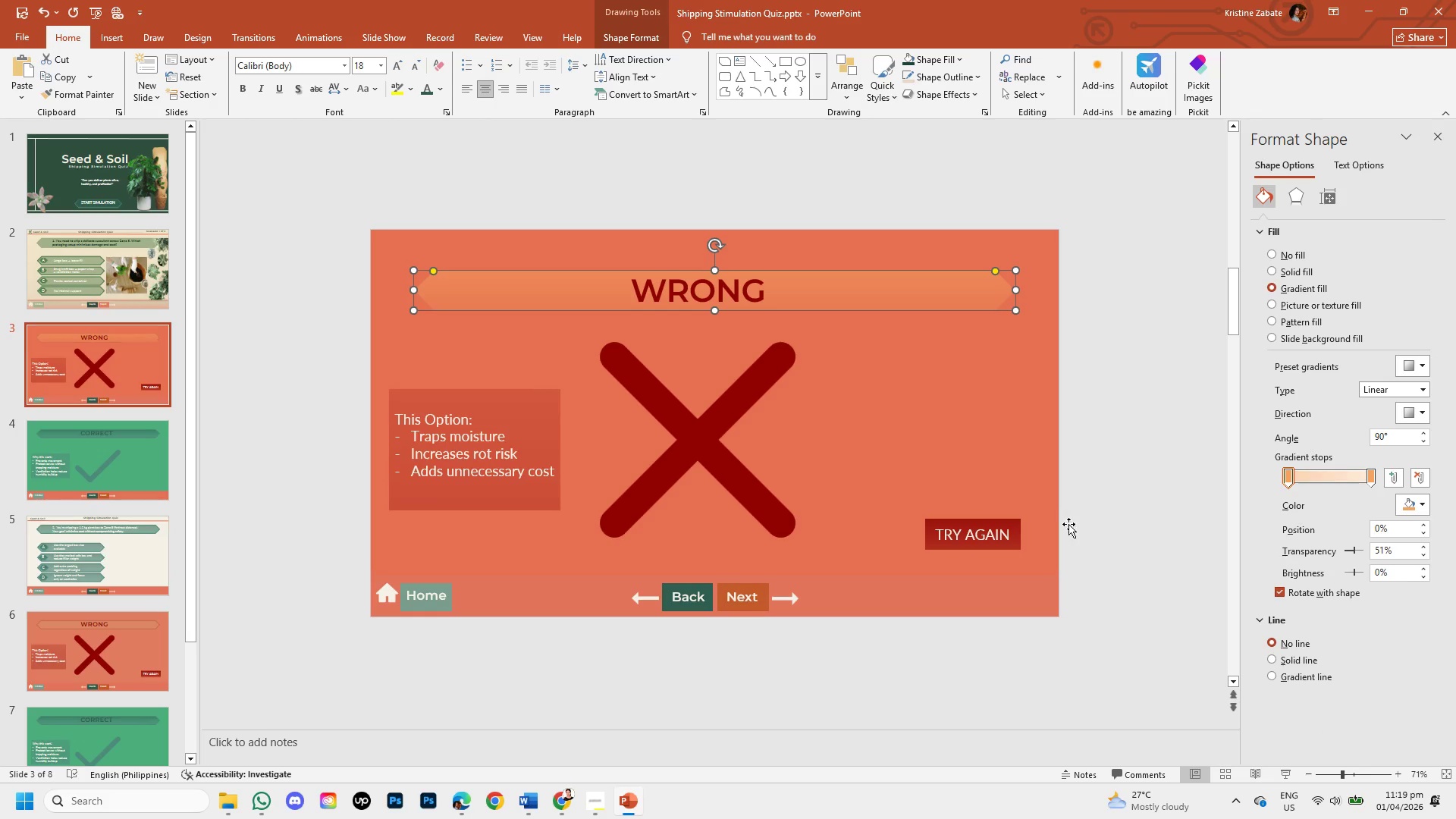 
left_click([1068, 524])
 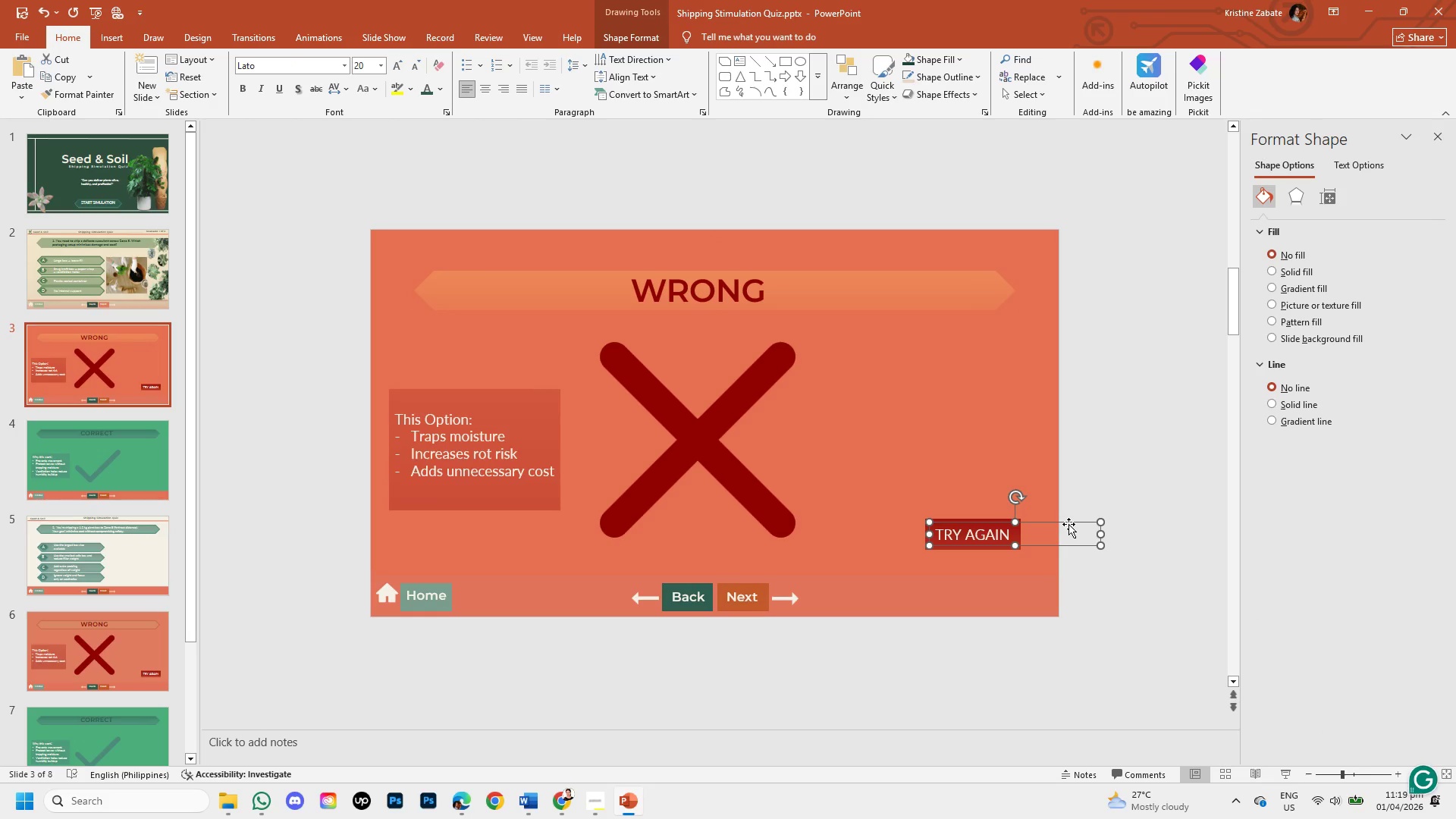 
left_click([720, 420])
 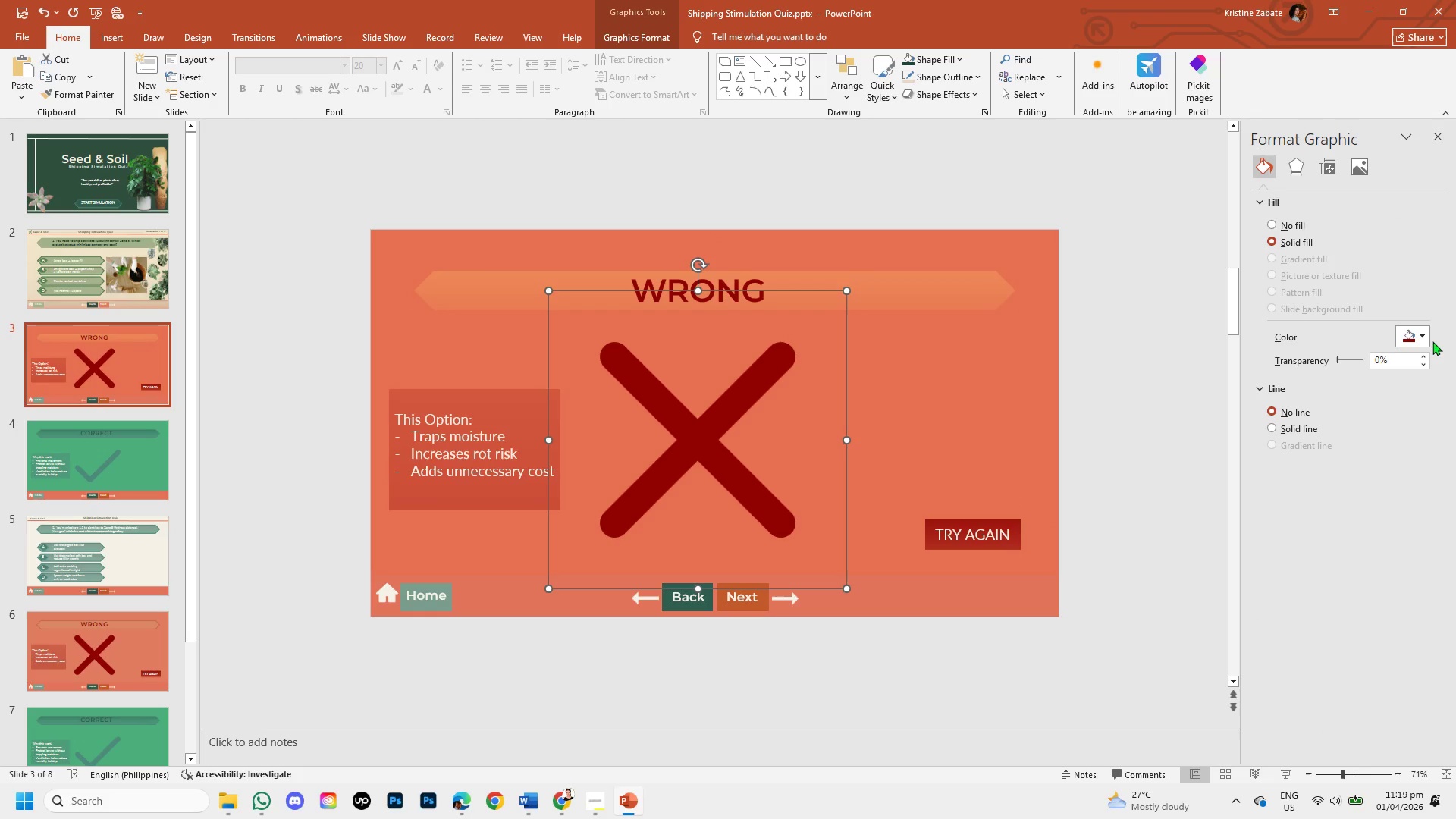 
left_click([1425, 331])
 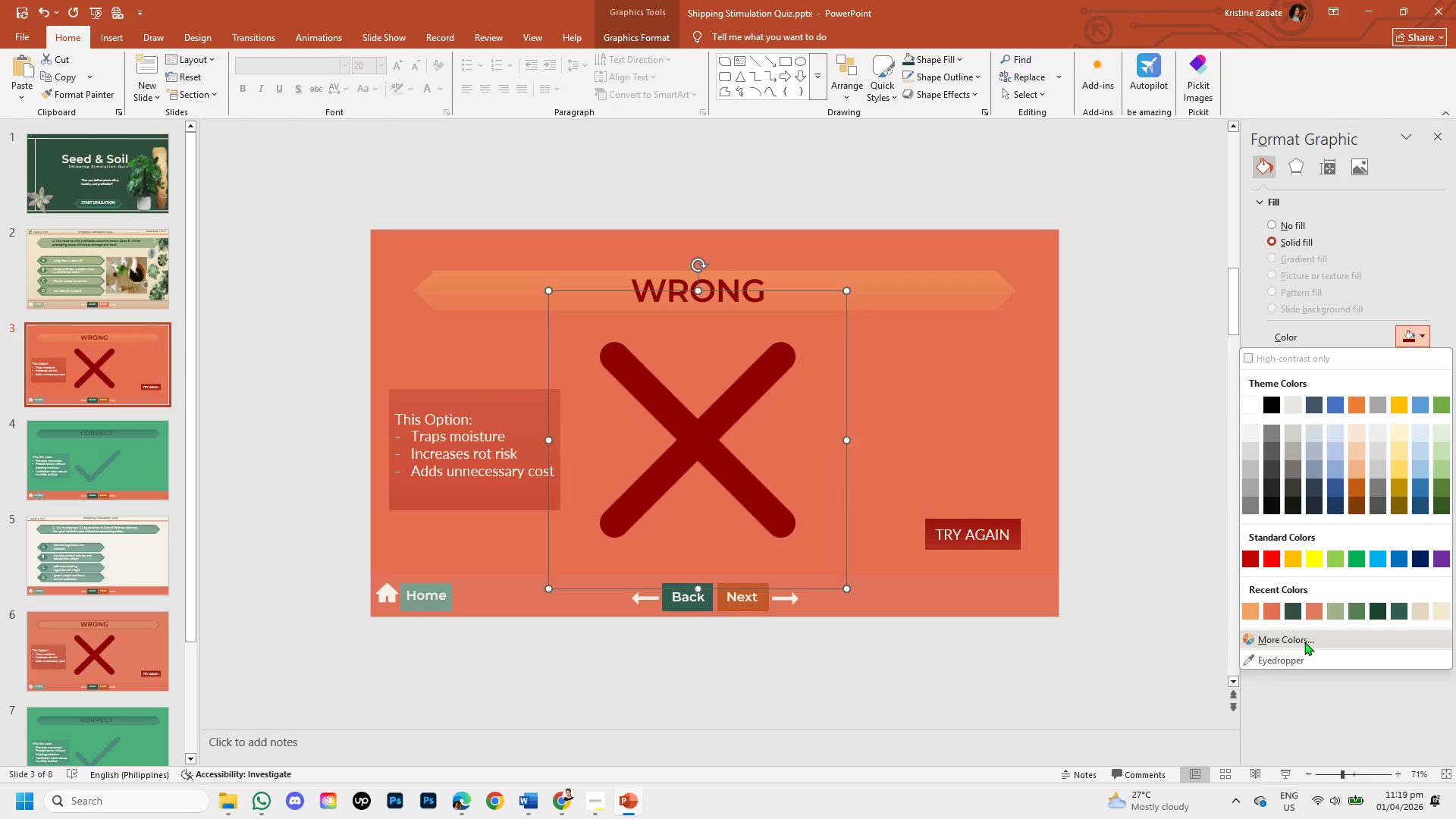 
left_click([1304, 639])
 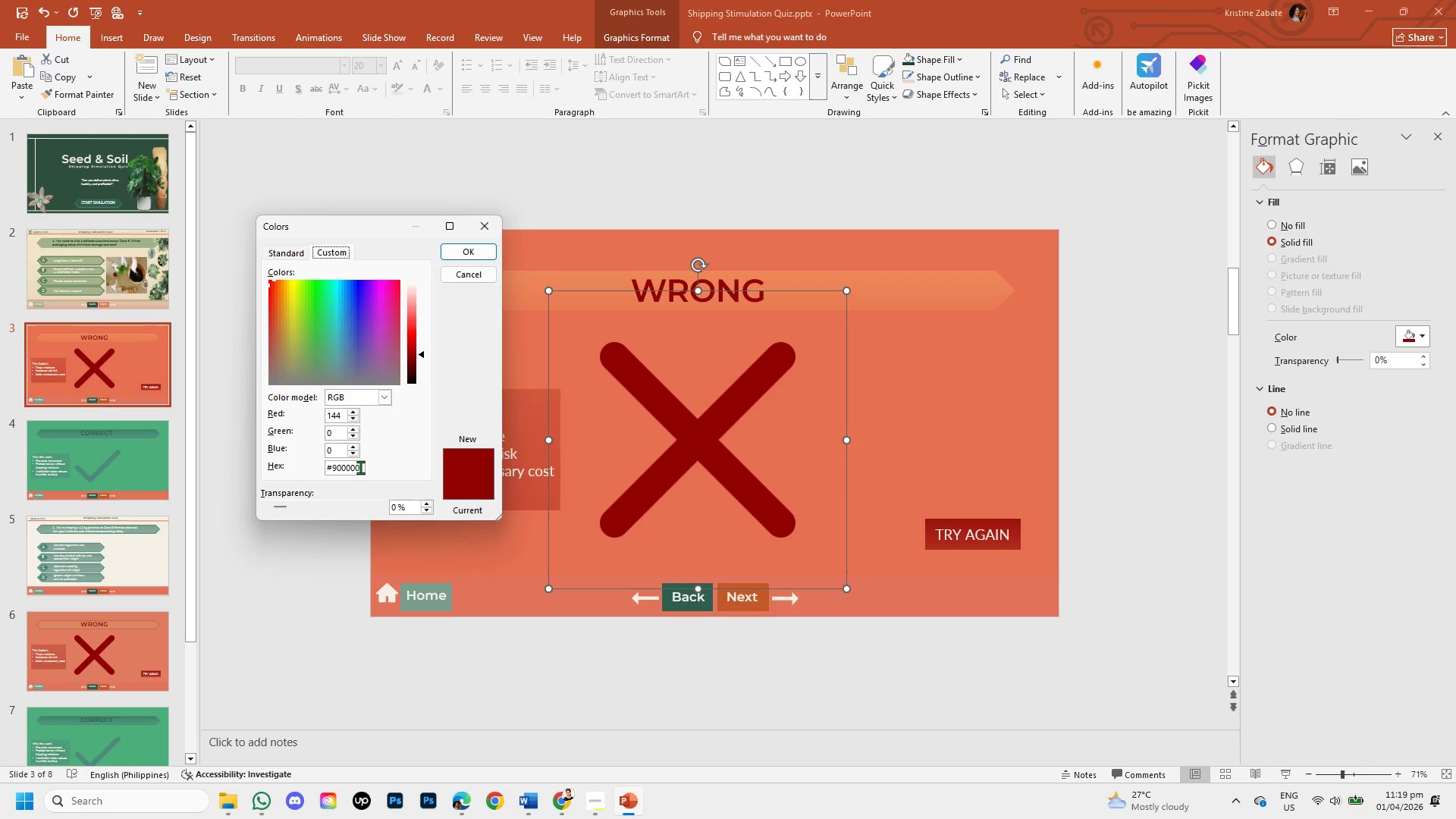 
left_click([361, 468])
 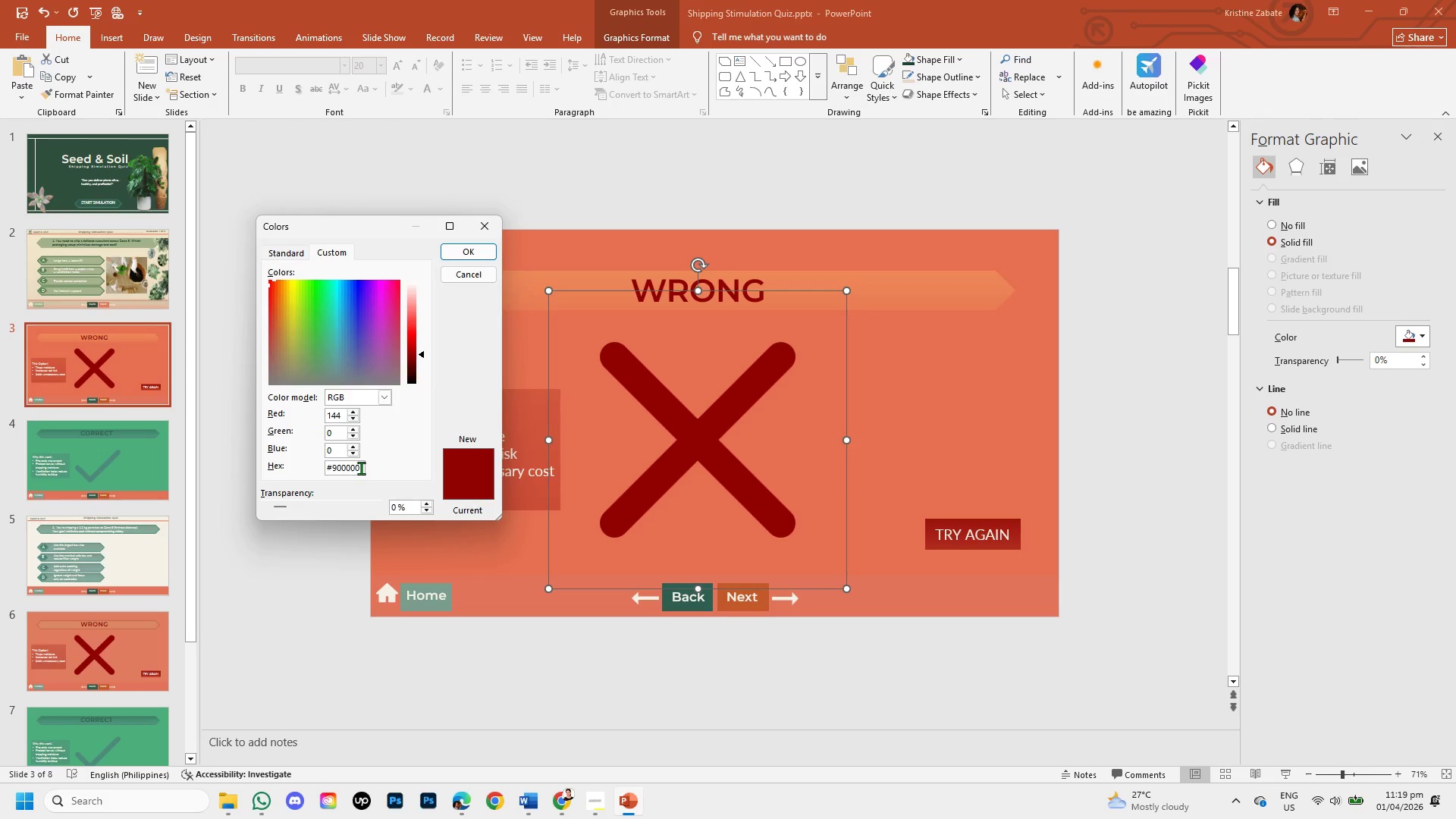 
key(Backspace)
 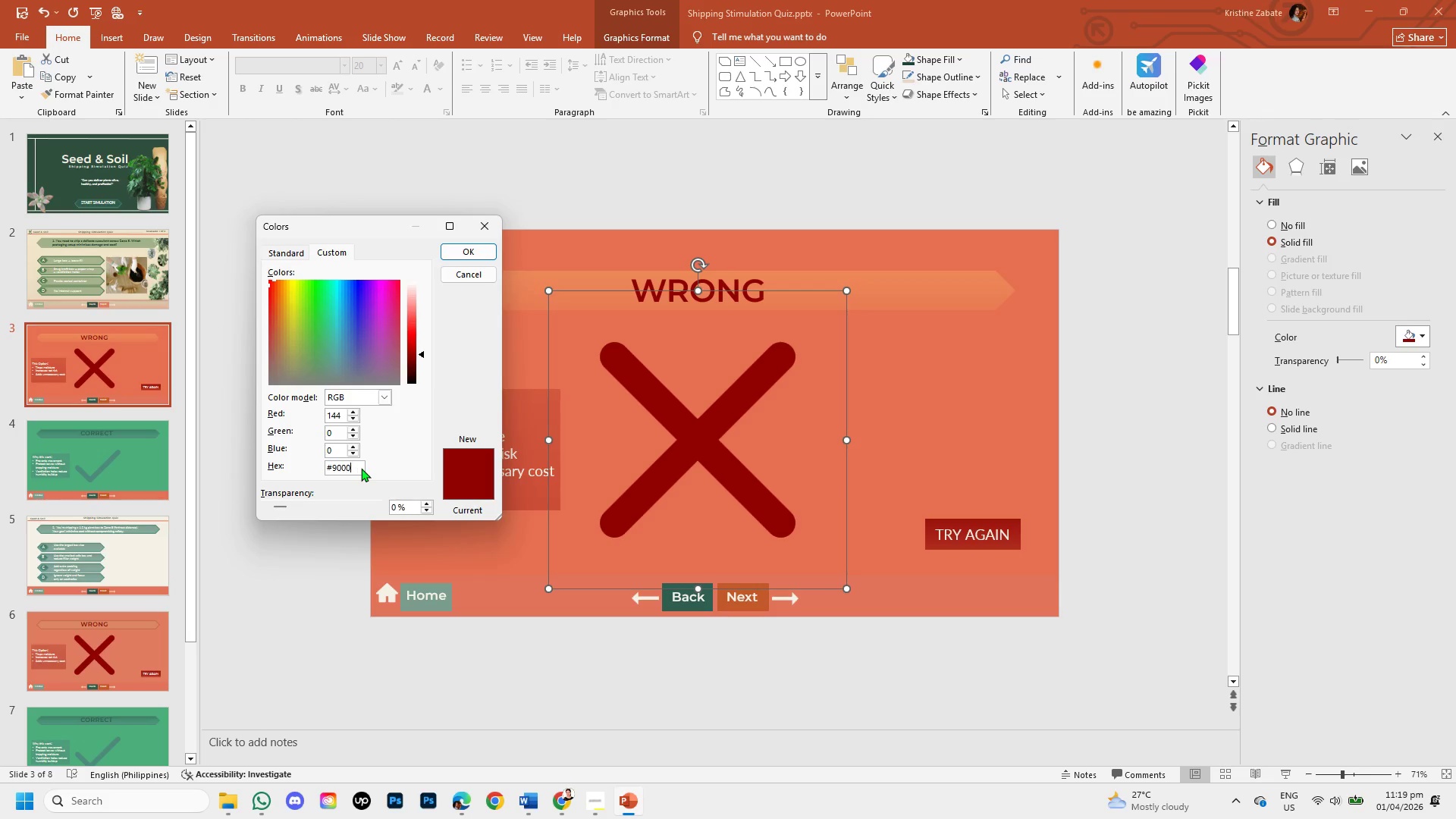 
key(Backspace)
 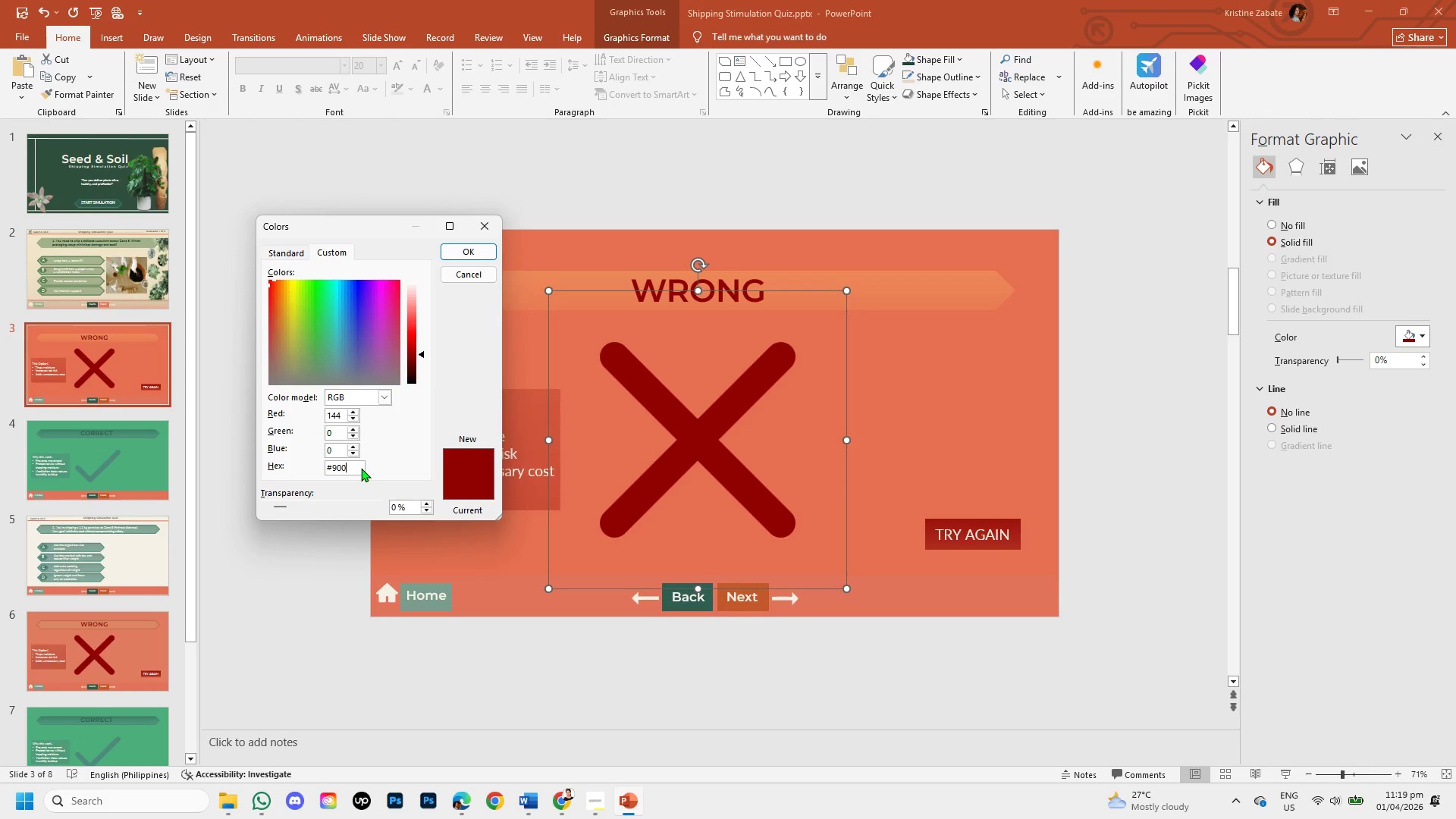 
key(Backspace)
 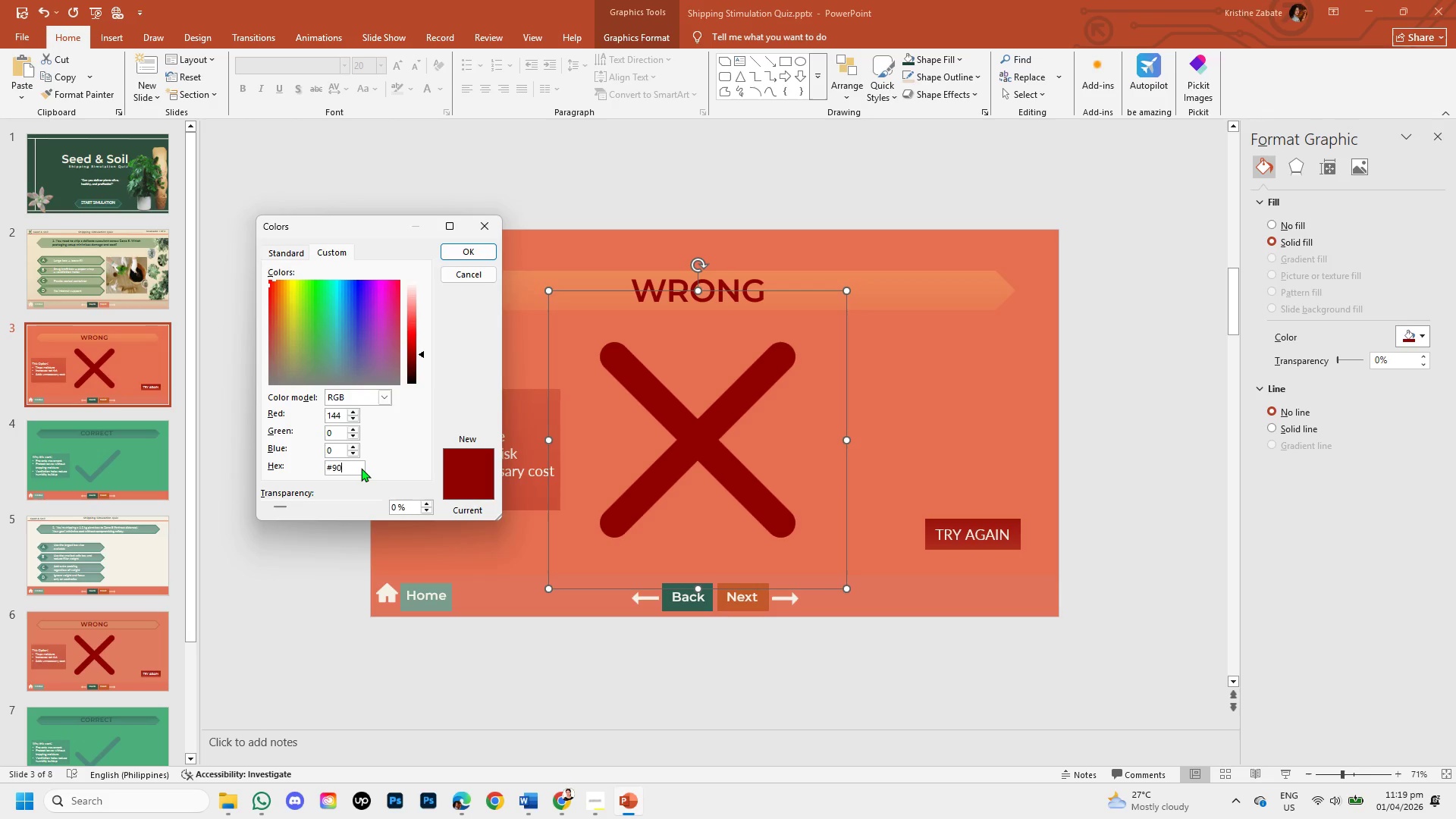 
key(Backspace)
 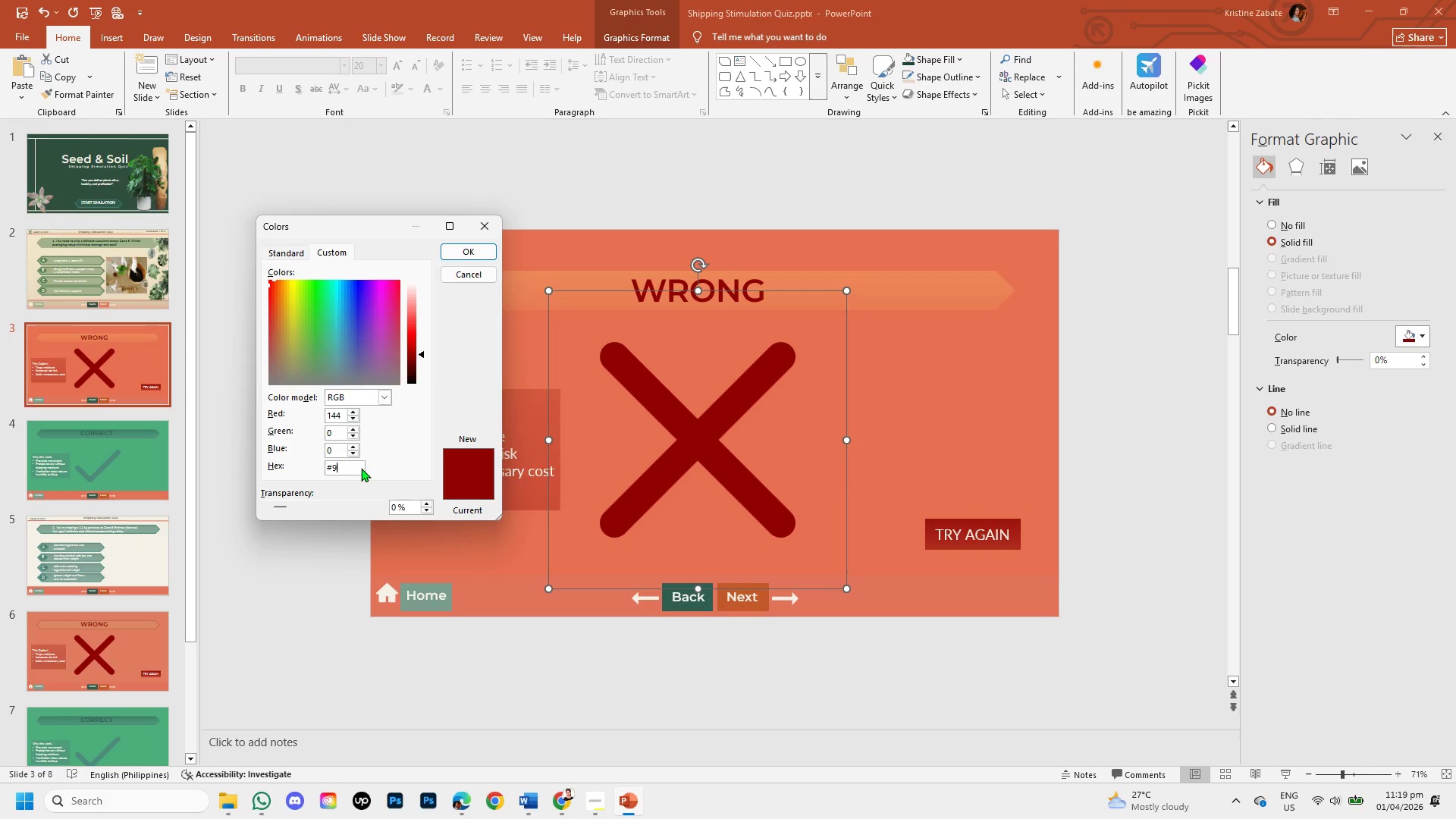 
key(Backspace)
 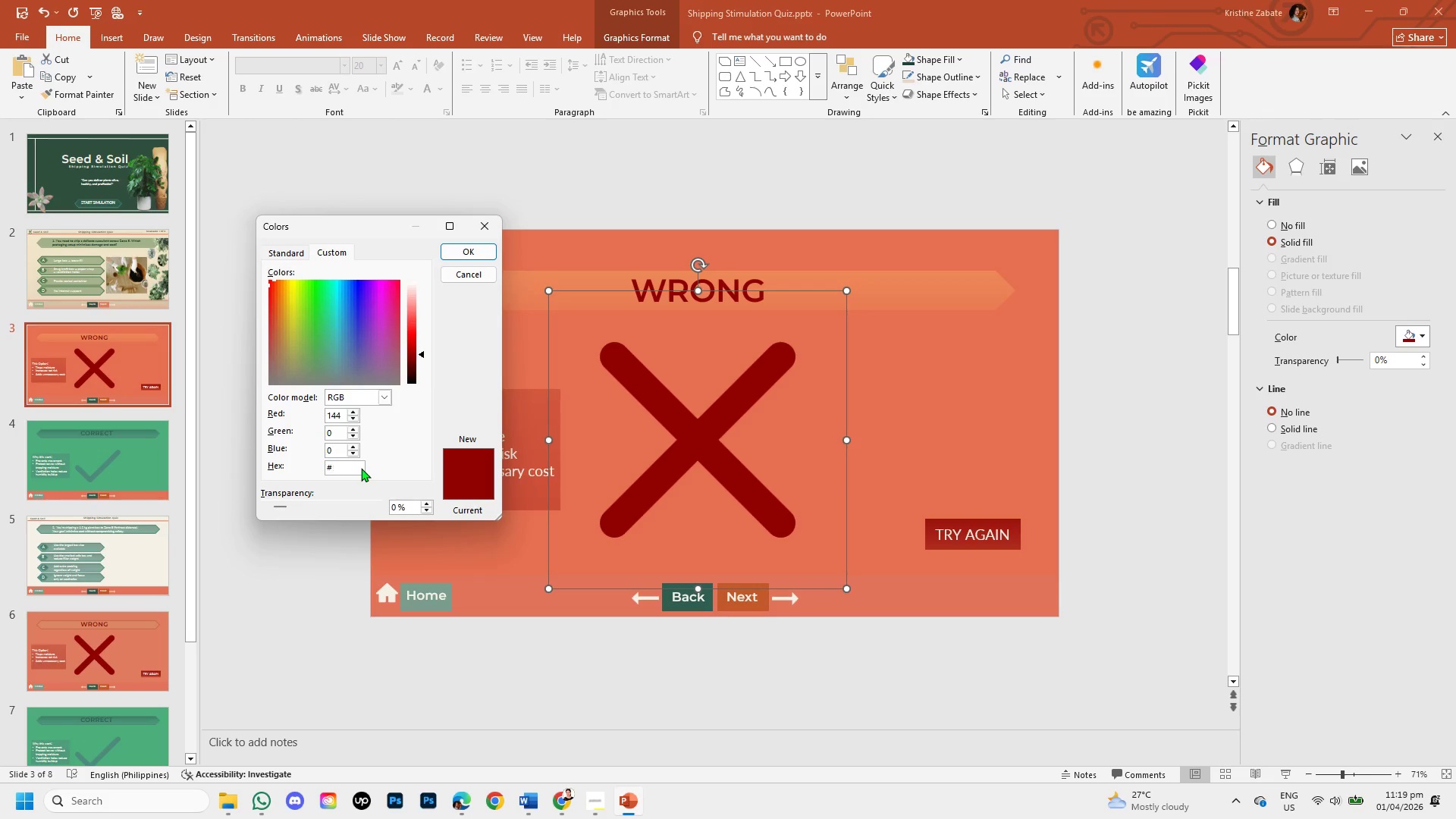 
key(Backspace)
 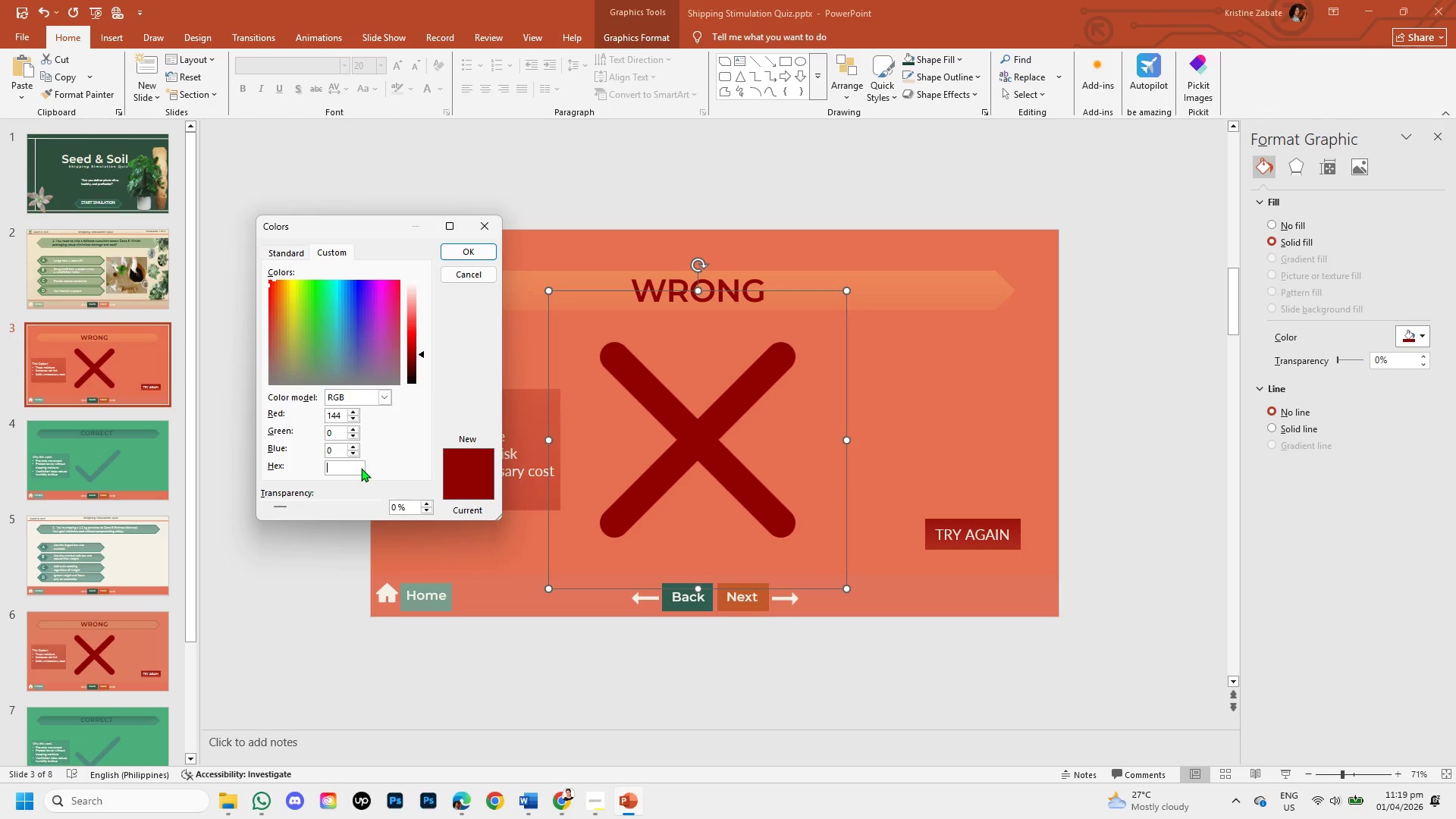 
key(Backspace)
 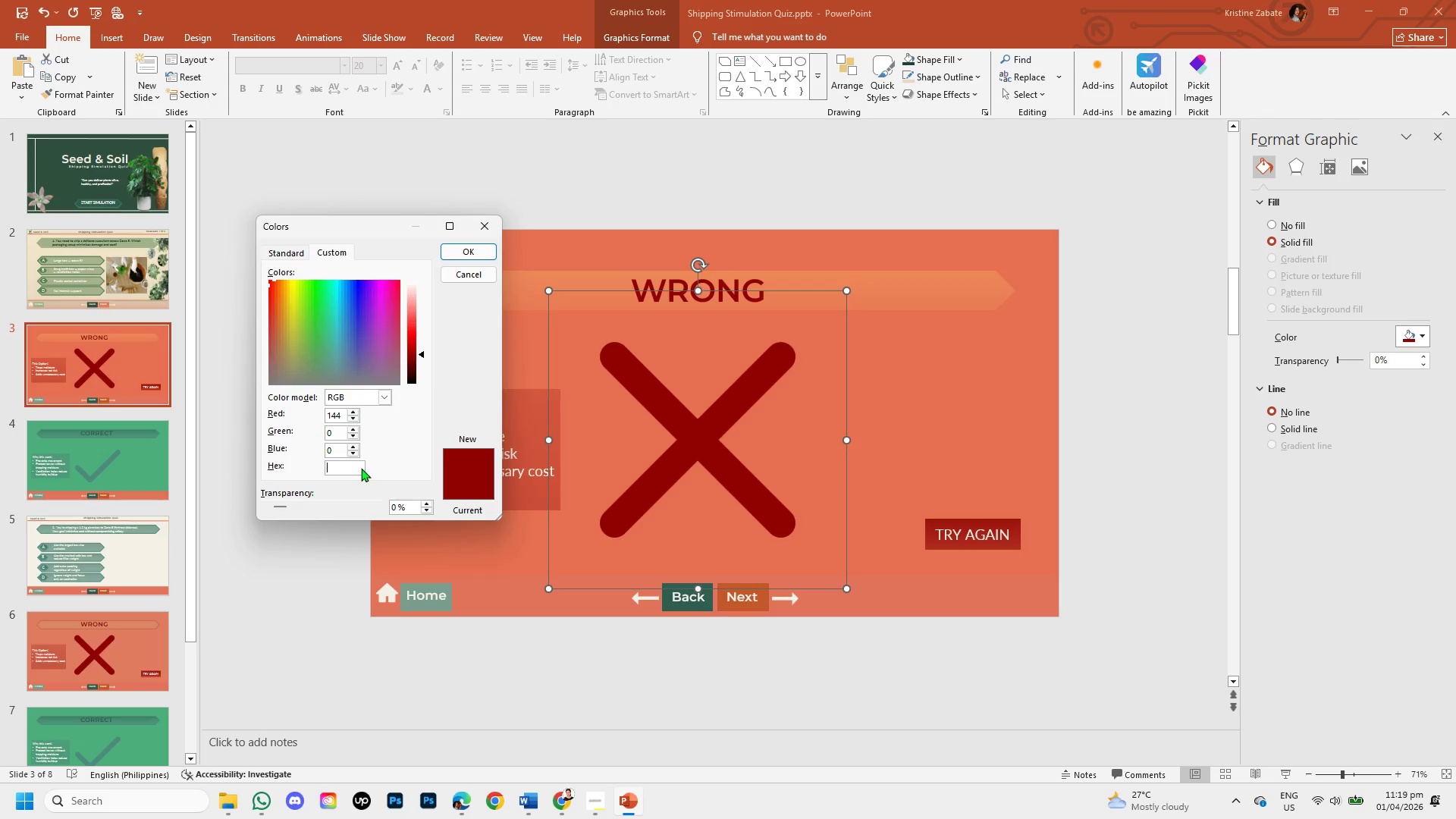 
key(Backspace)
 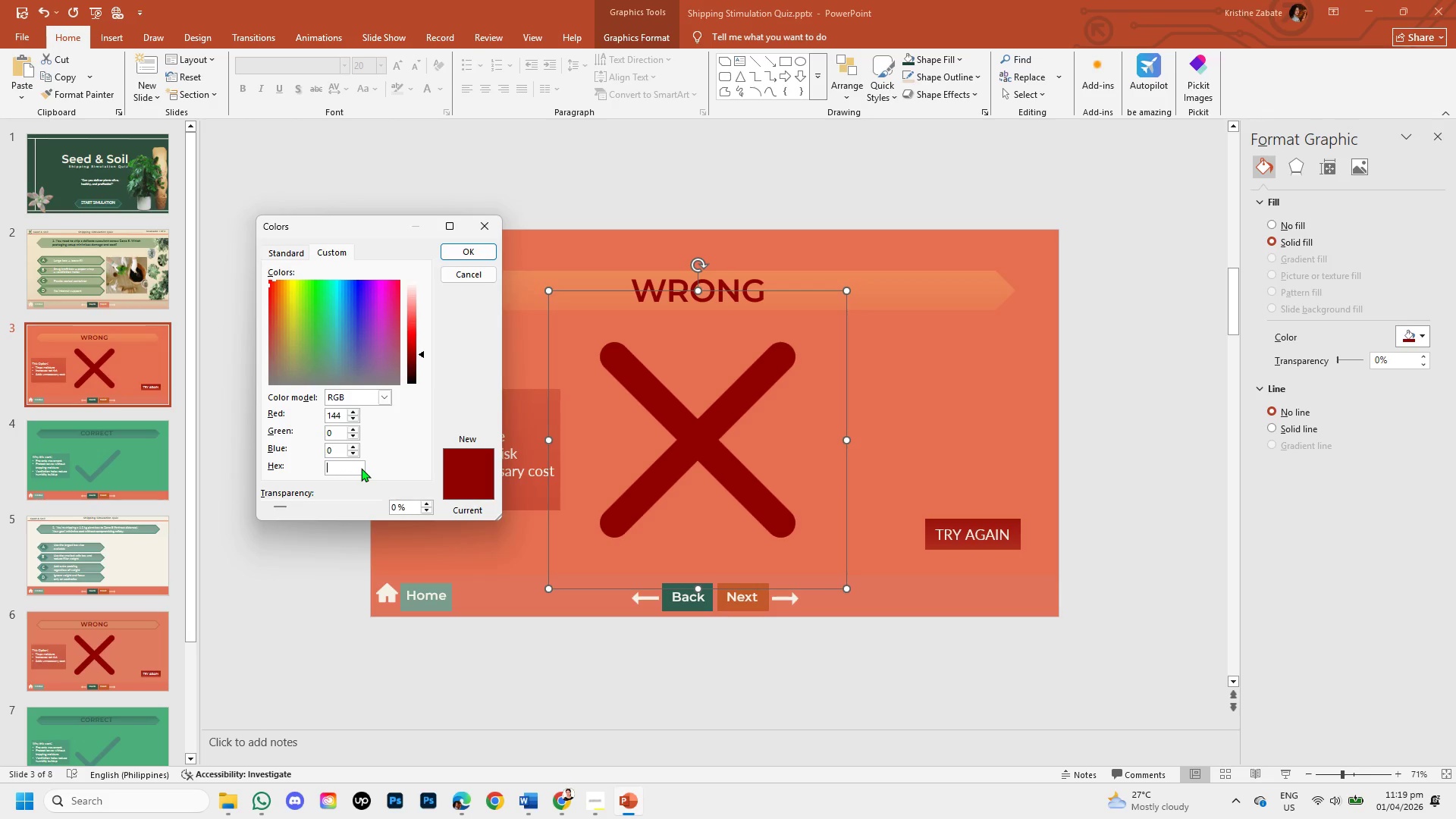 
key(Backspace)
 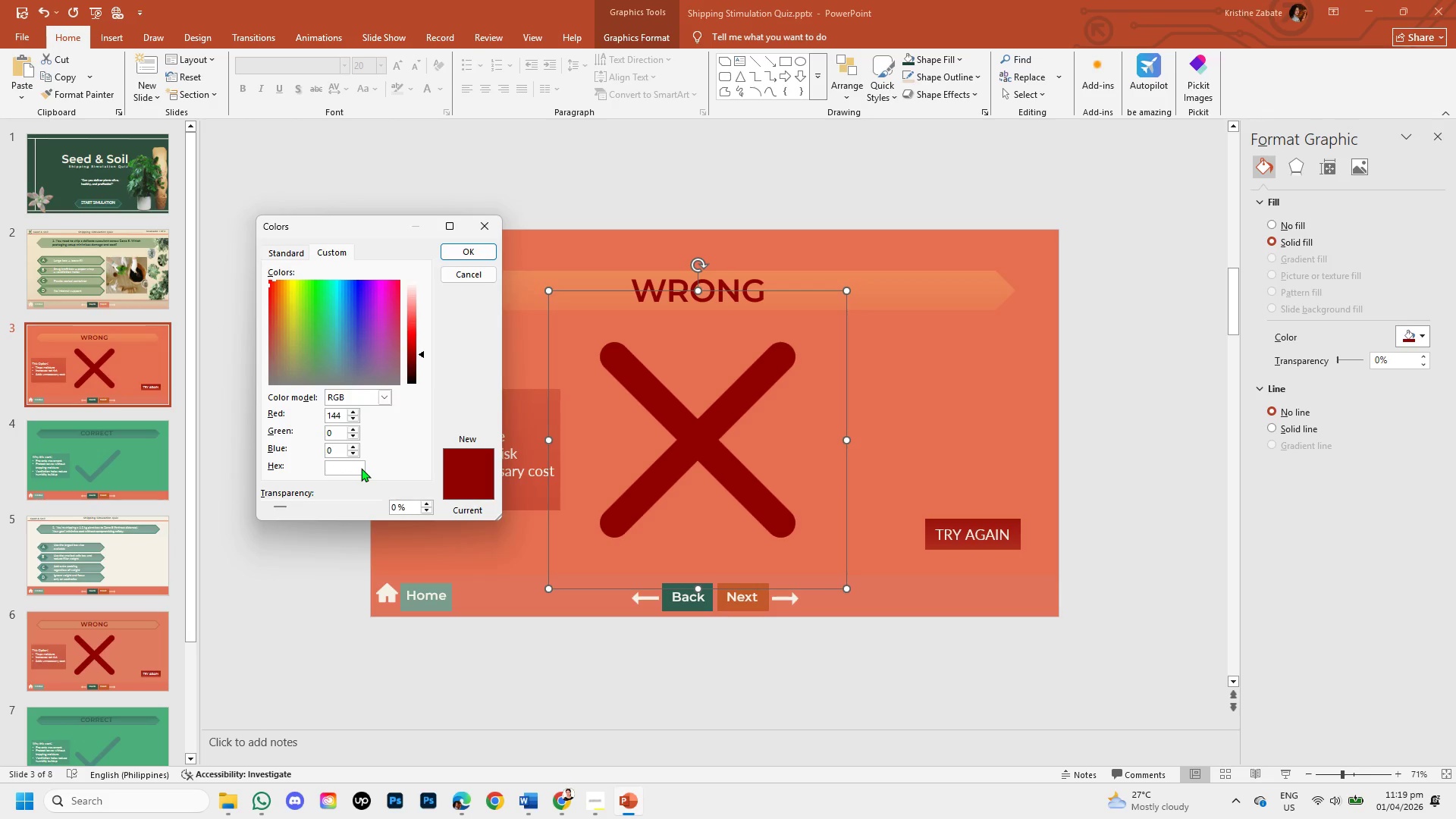 
key(Backspace)
 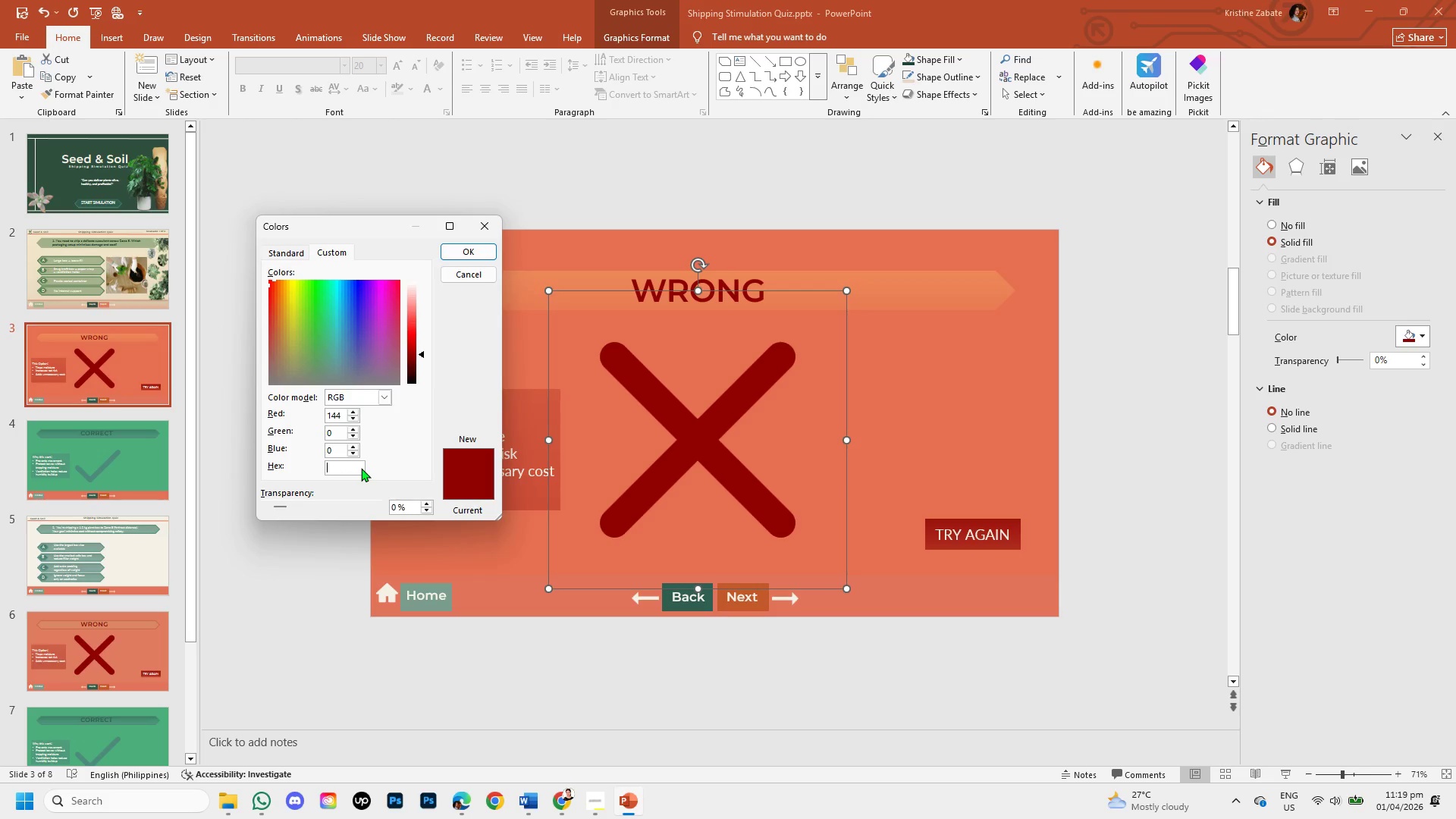 
type(#9b2226)
 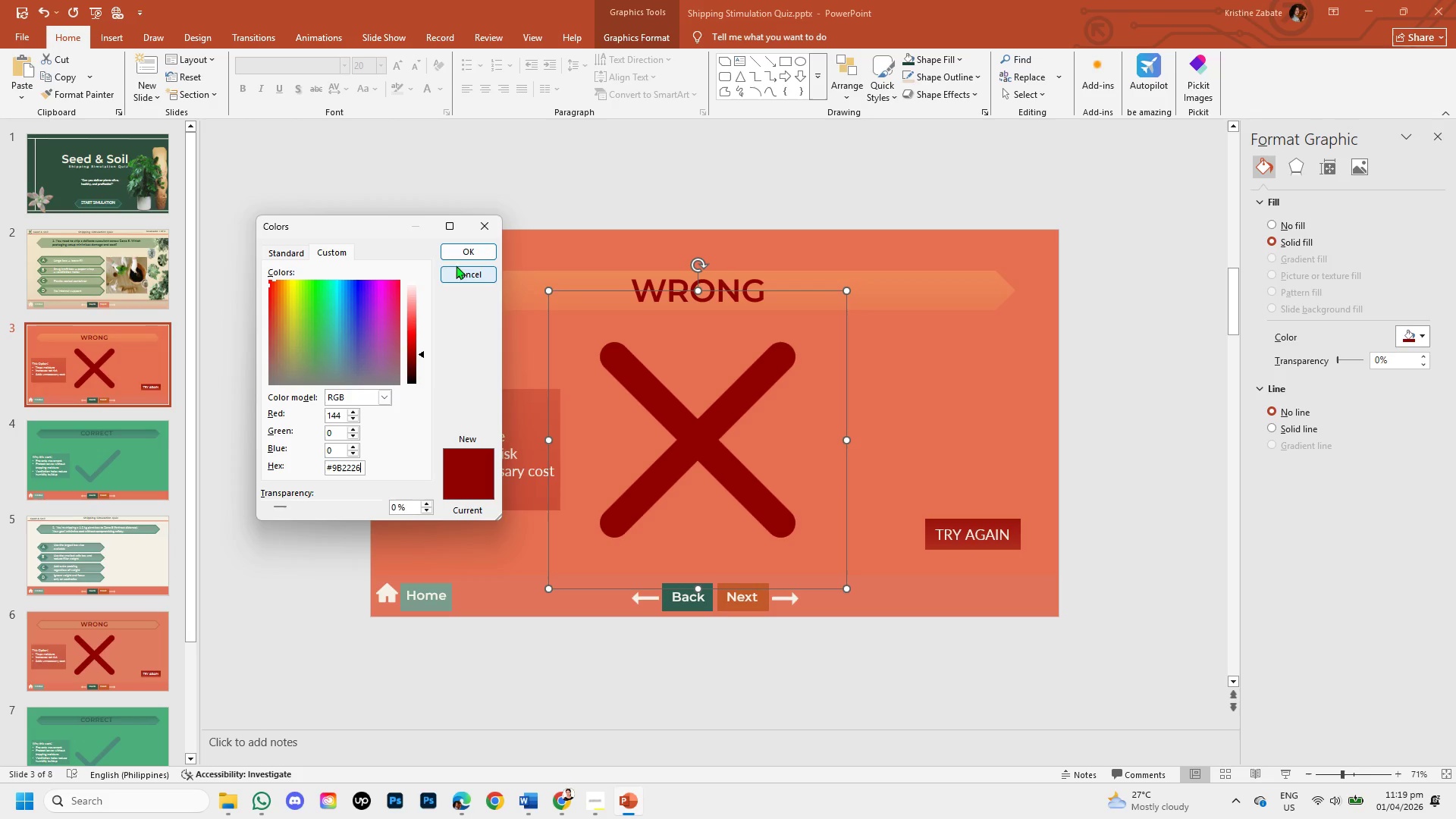 
left_click([463, 244])
 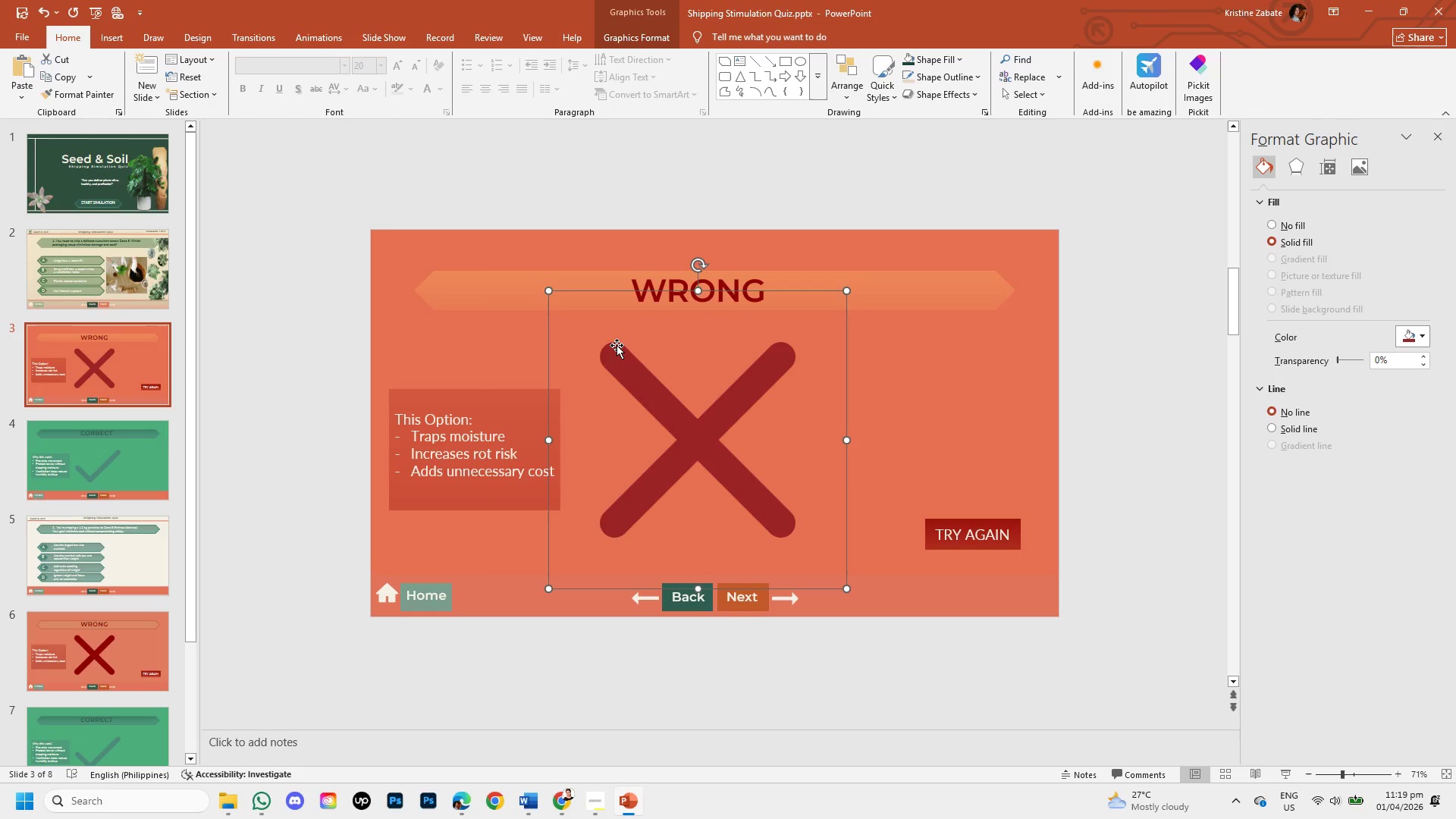 
wait(5.22)
 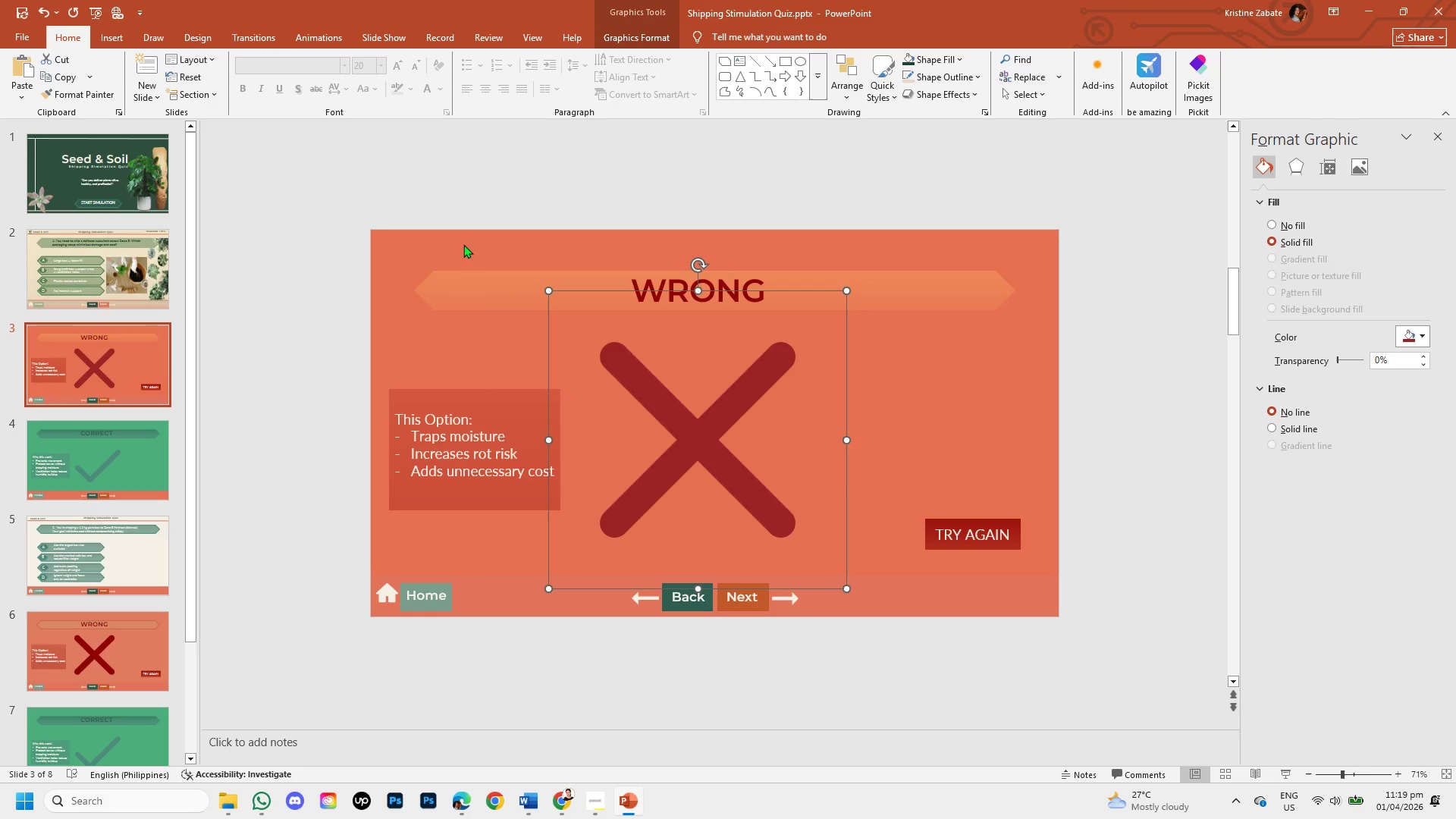 
left_click([1010, 474])
 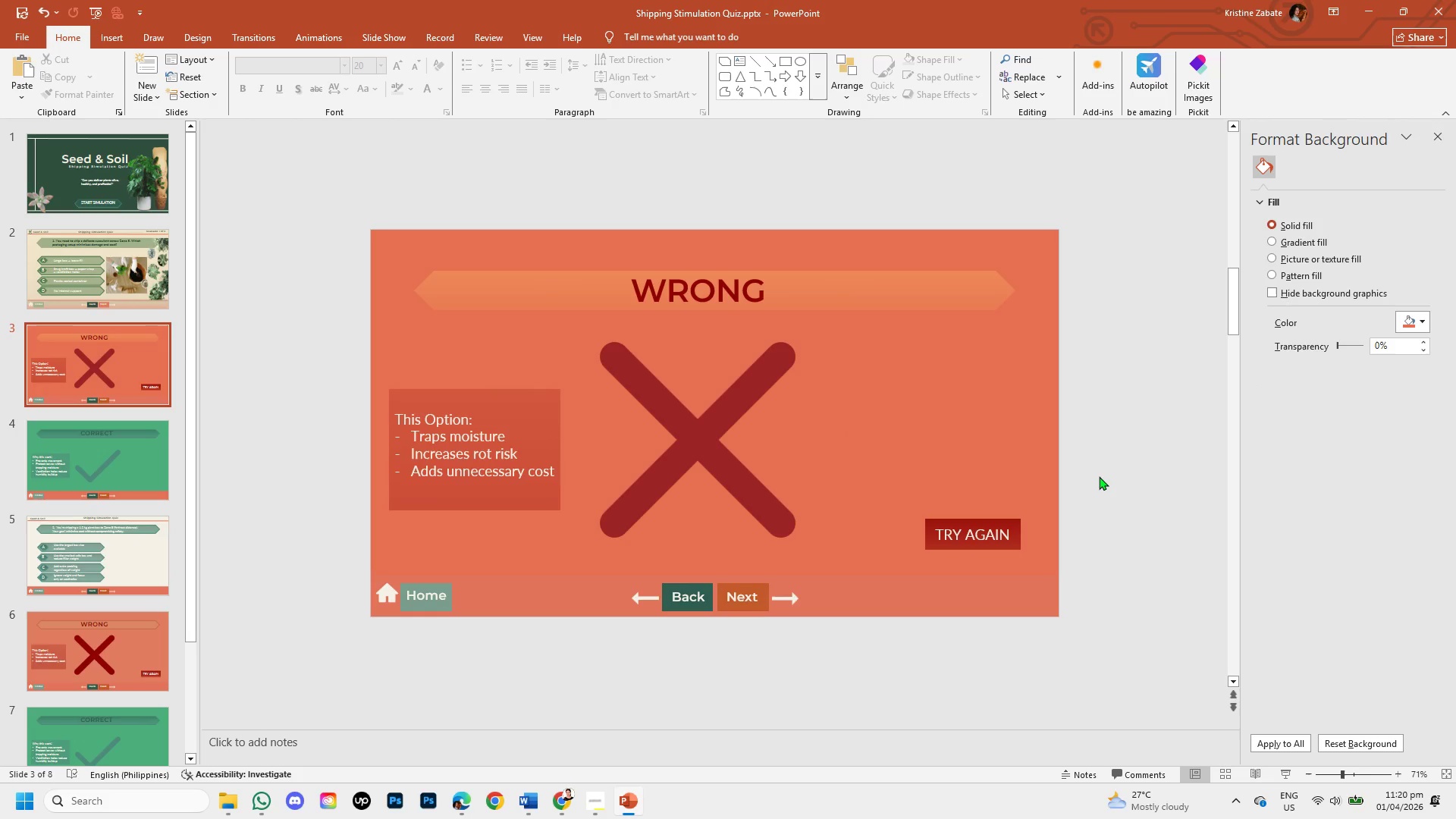 
left_click([1099, 476])
 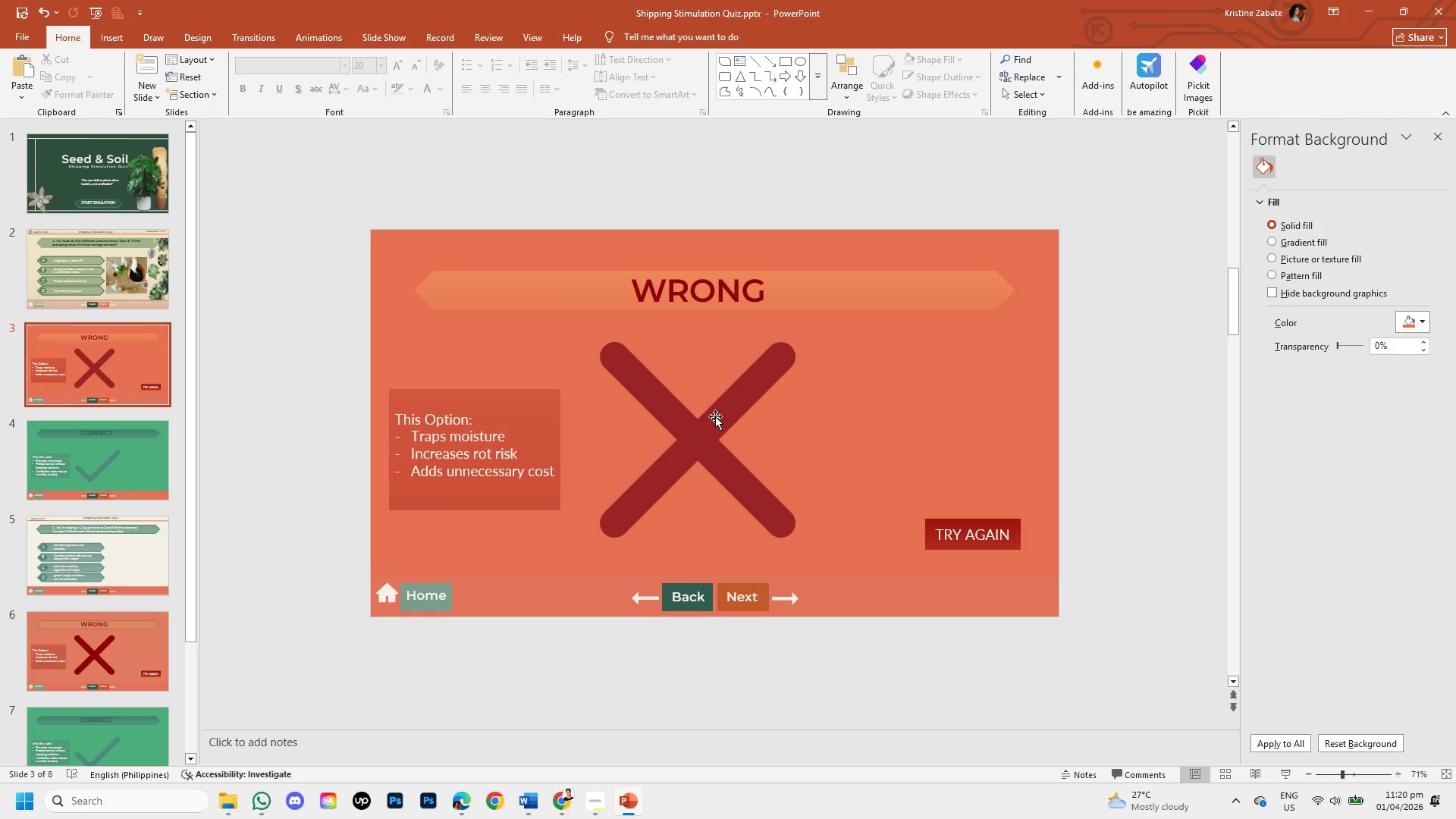 
left_click([715, 416])
 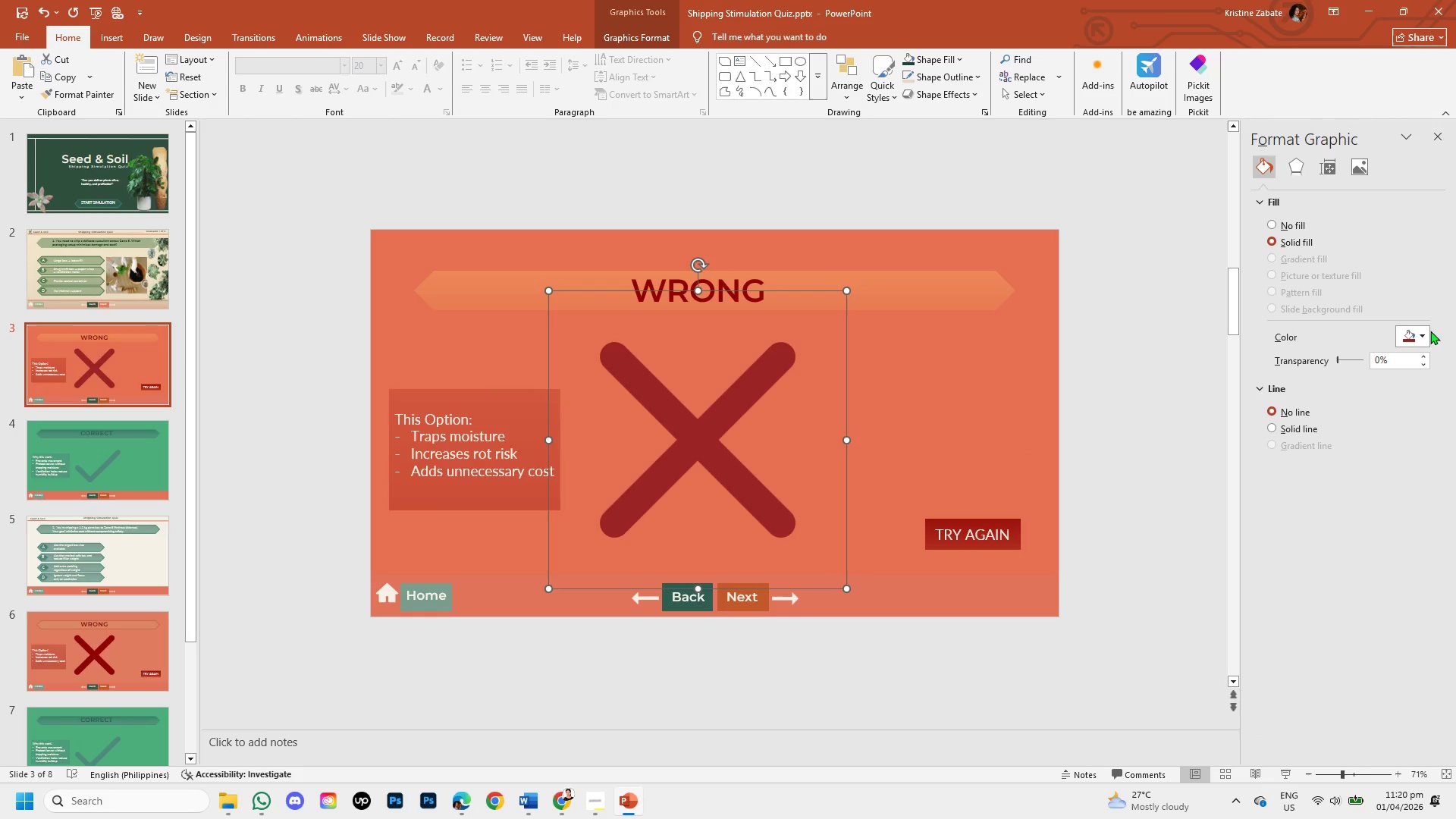 
left_click([1426, 332])
 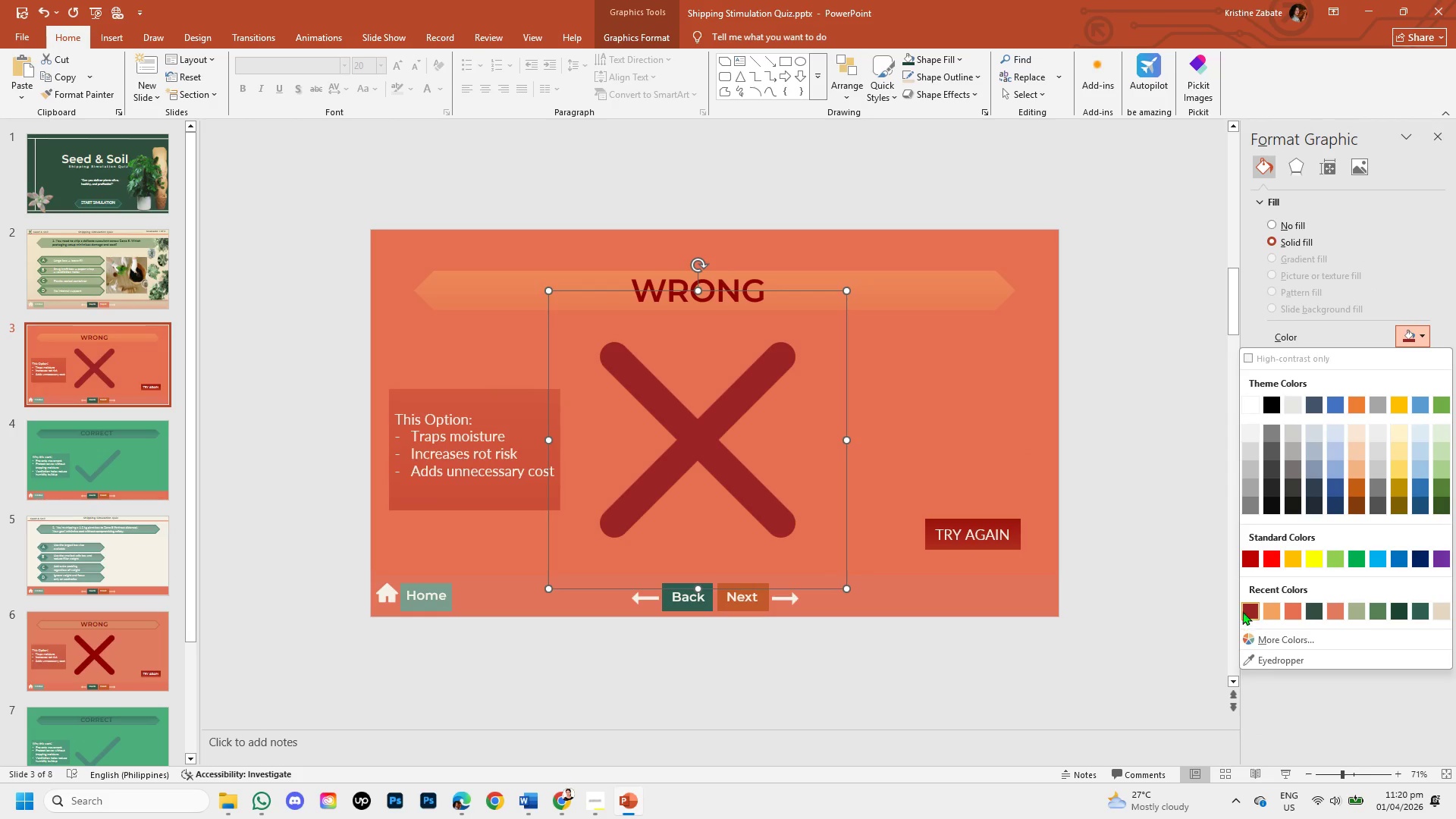 
left_click([1128, 548])
 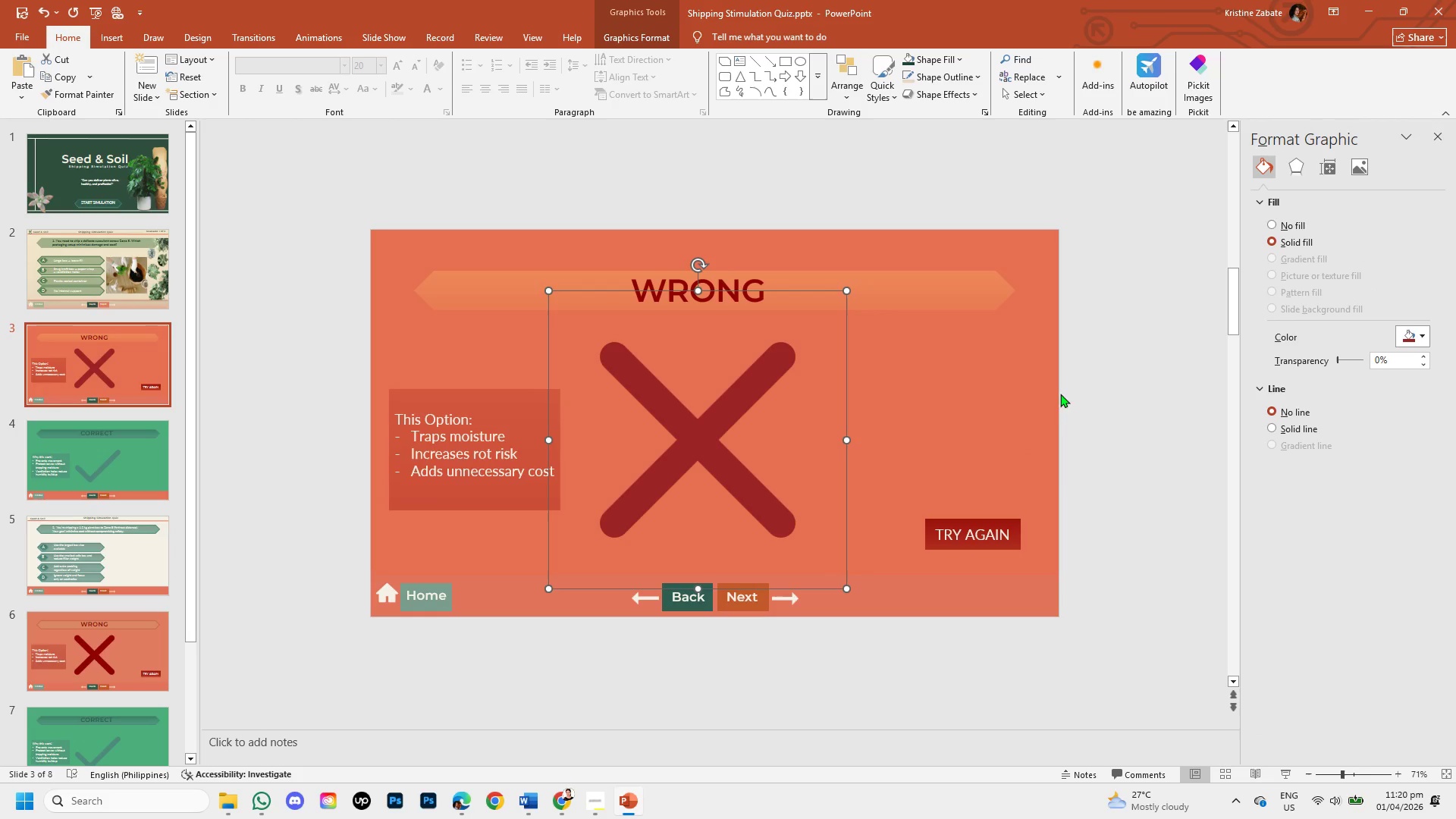 
left_click([1094, 369])
 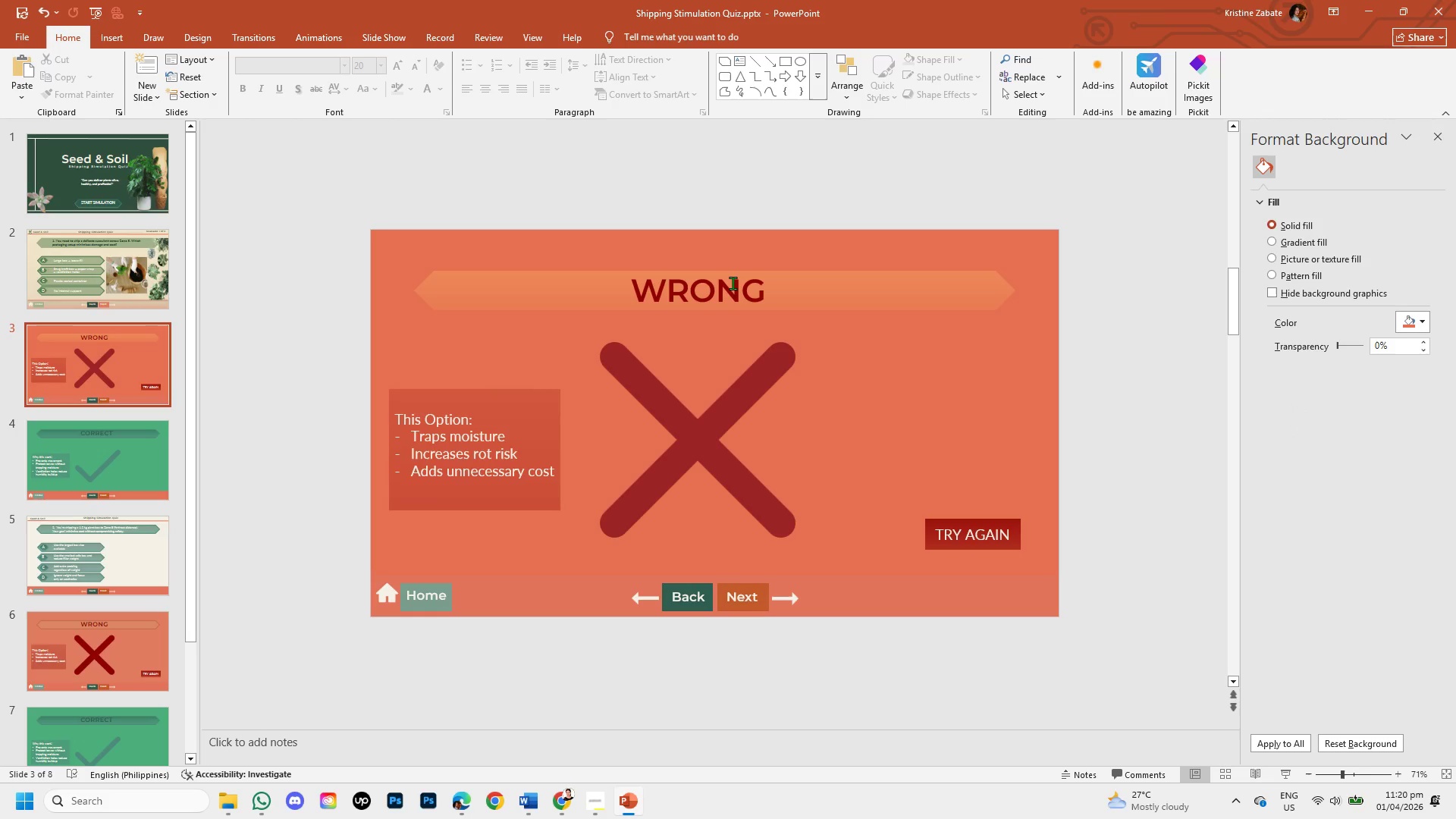 
left_click([733, 283])
 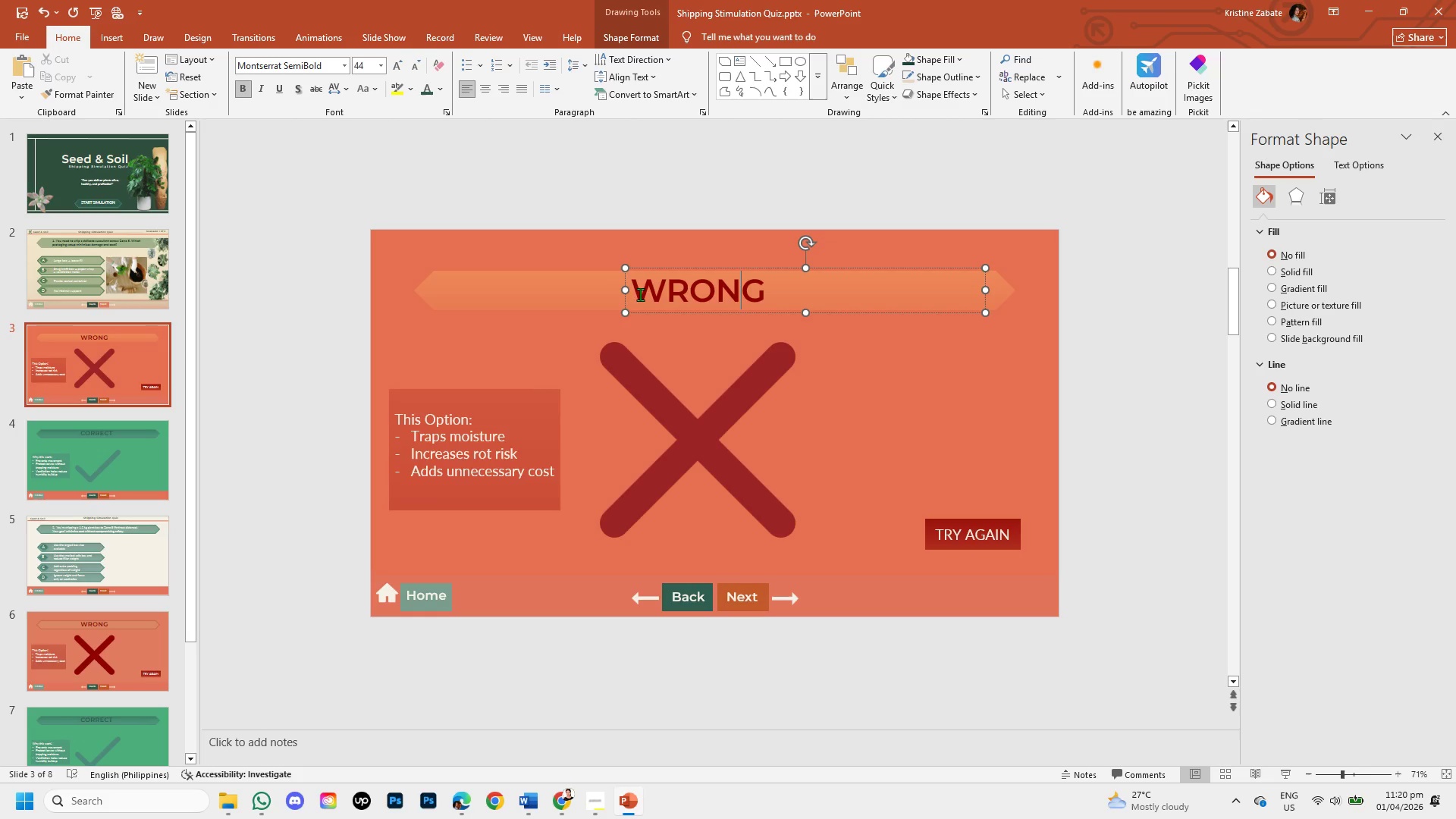 
left_click_drag(start_coordinate=[633, 290], to_coordinate=[800, 293])
 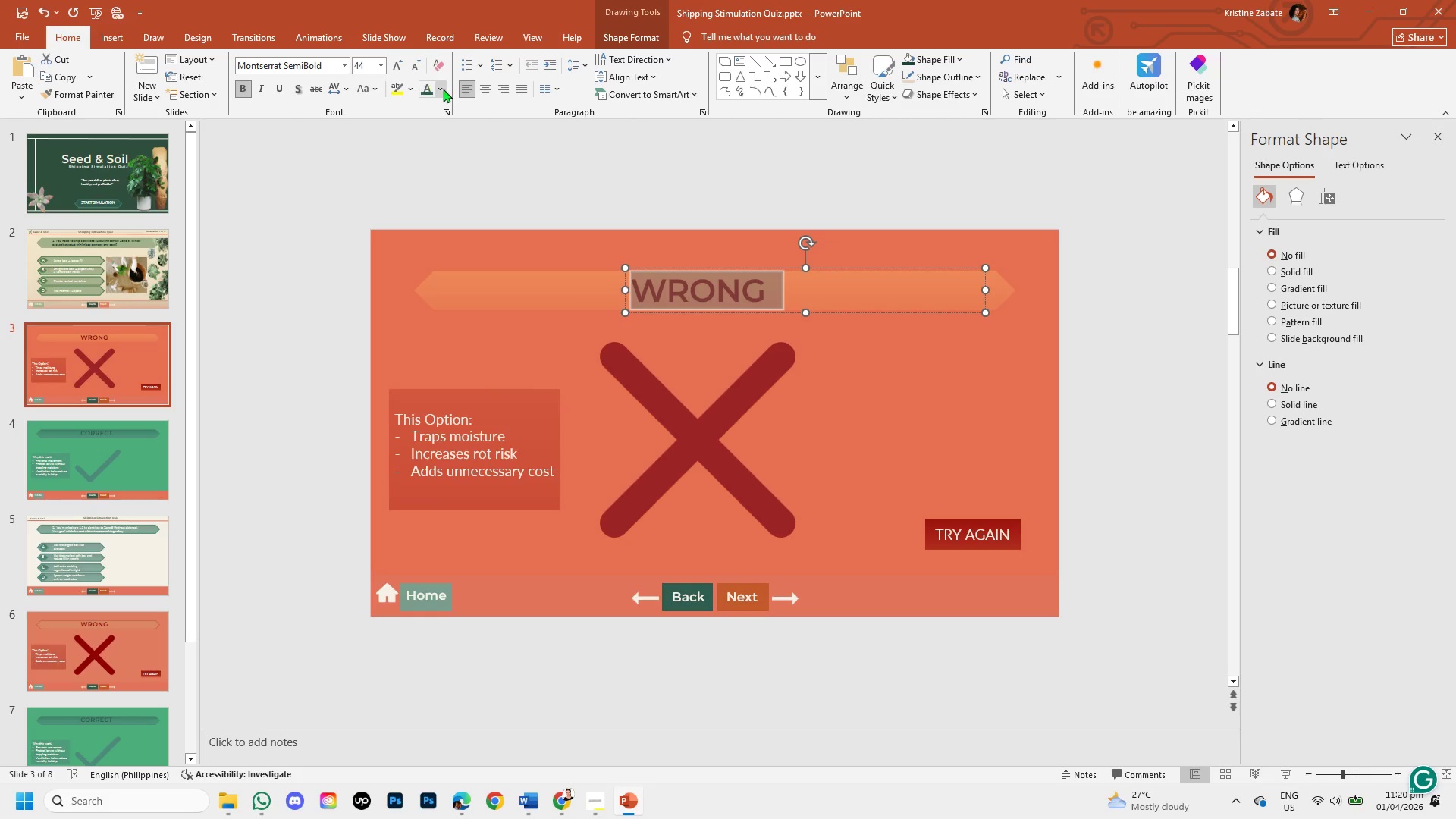 
left_click([443, 89])
 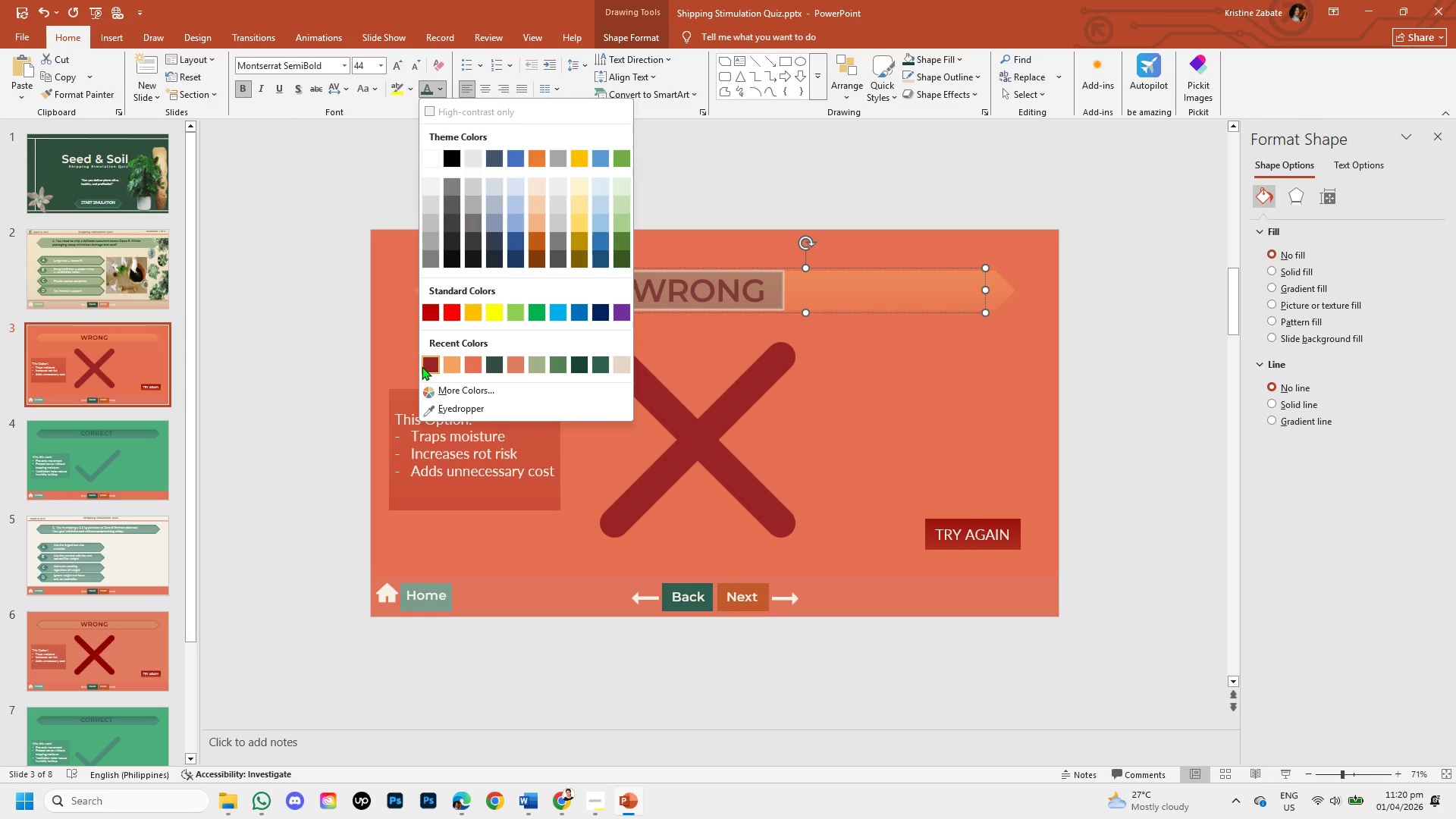 
left_click([422, 366])
 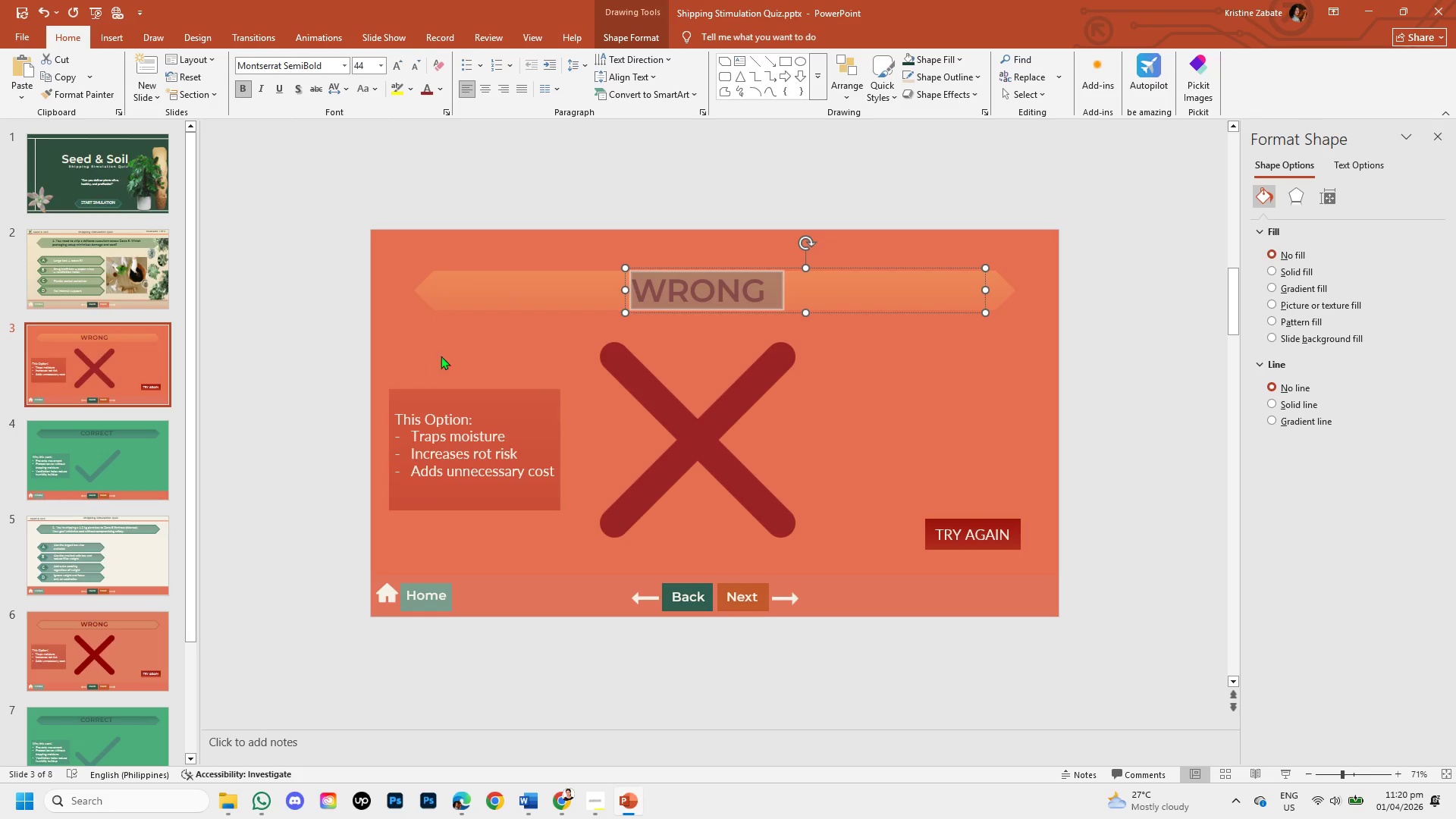 
left_click([447, 347])
 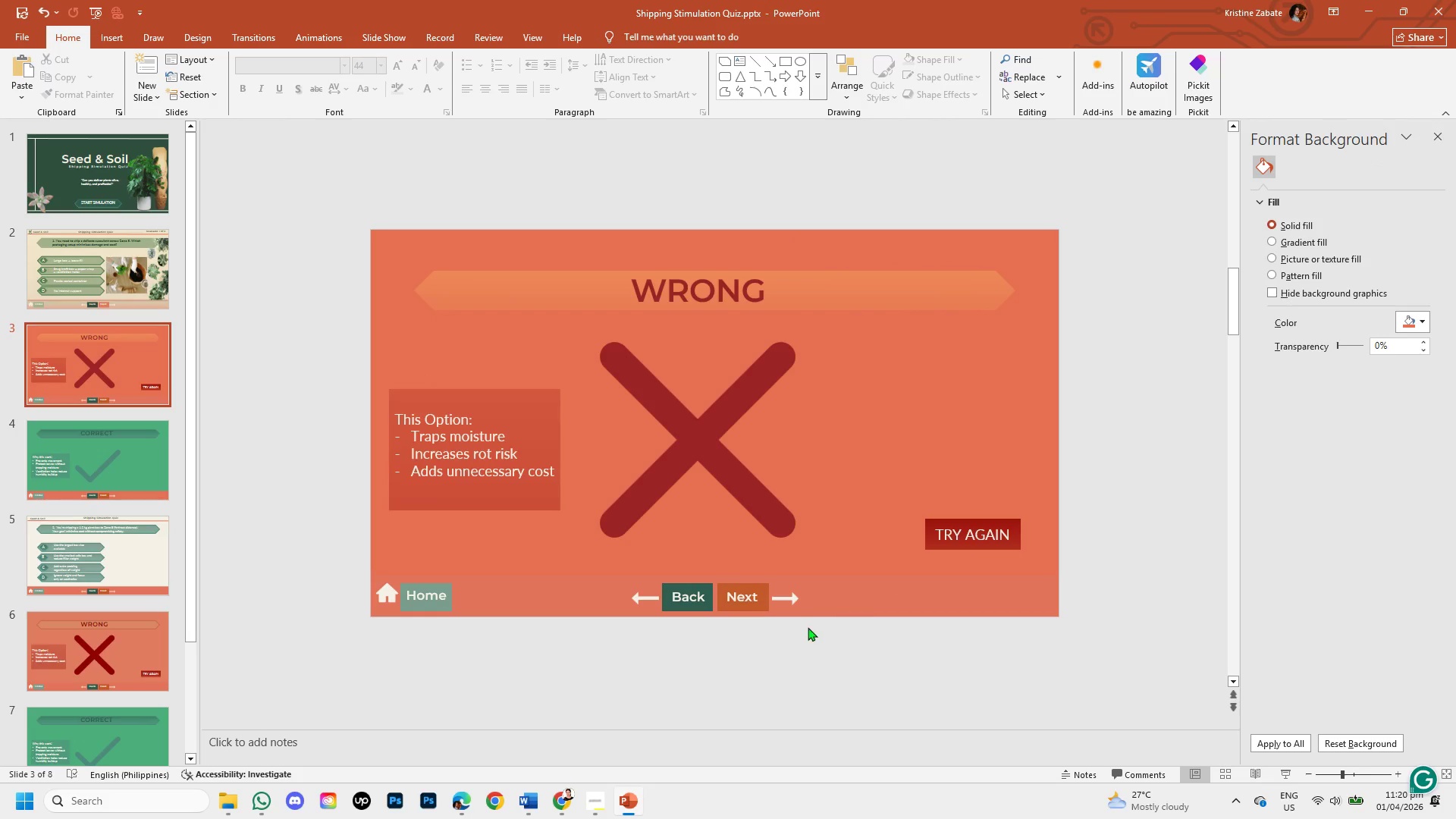 
left_click([791, 594])
 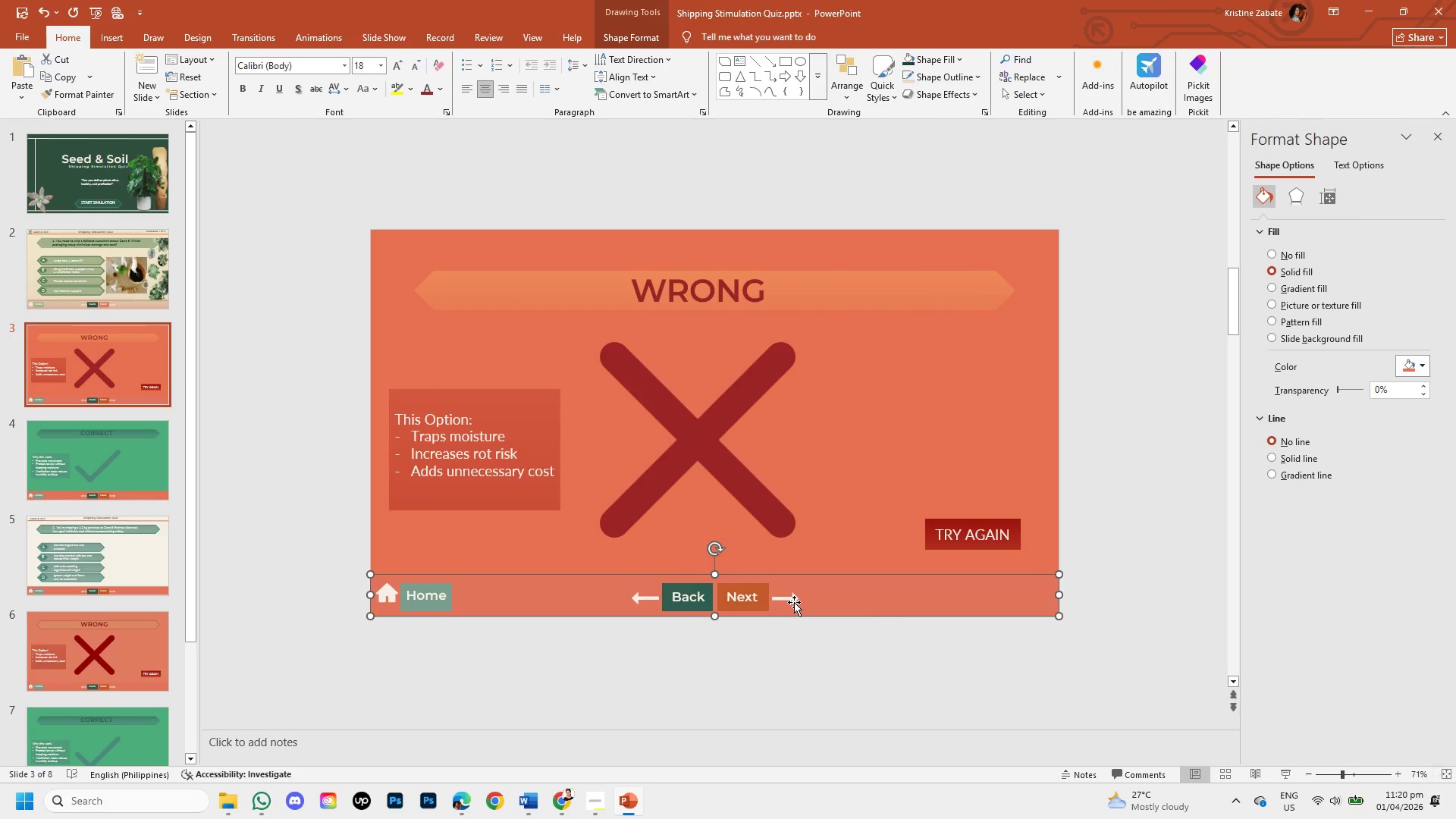 
left_click([794, 602])
 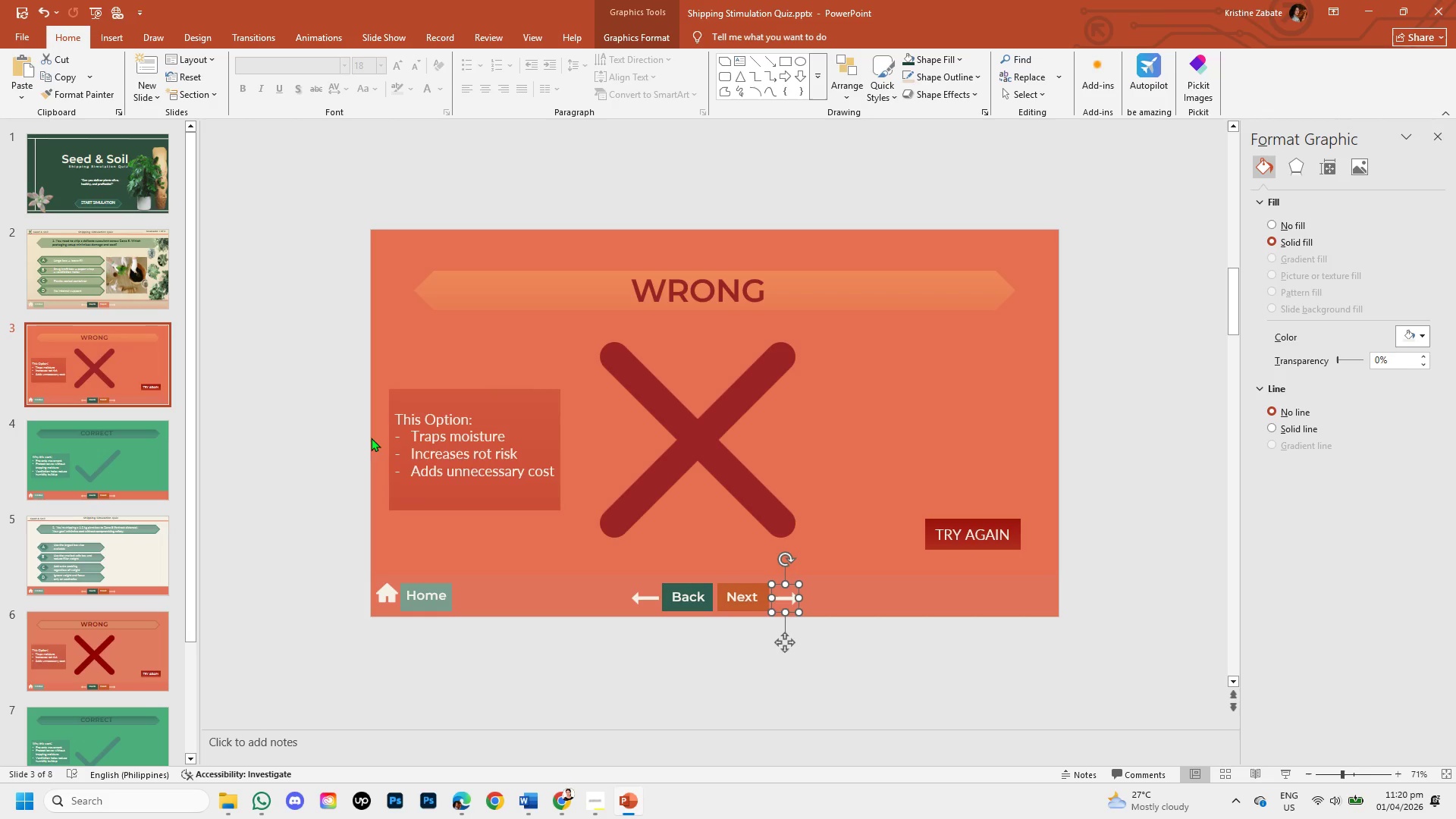 
left_click([295, 377])
 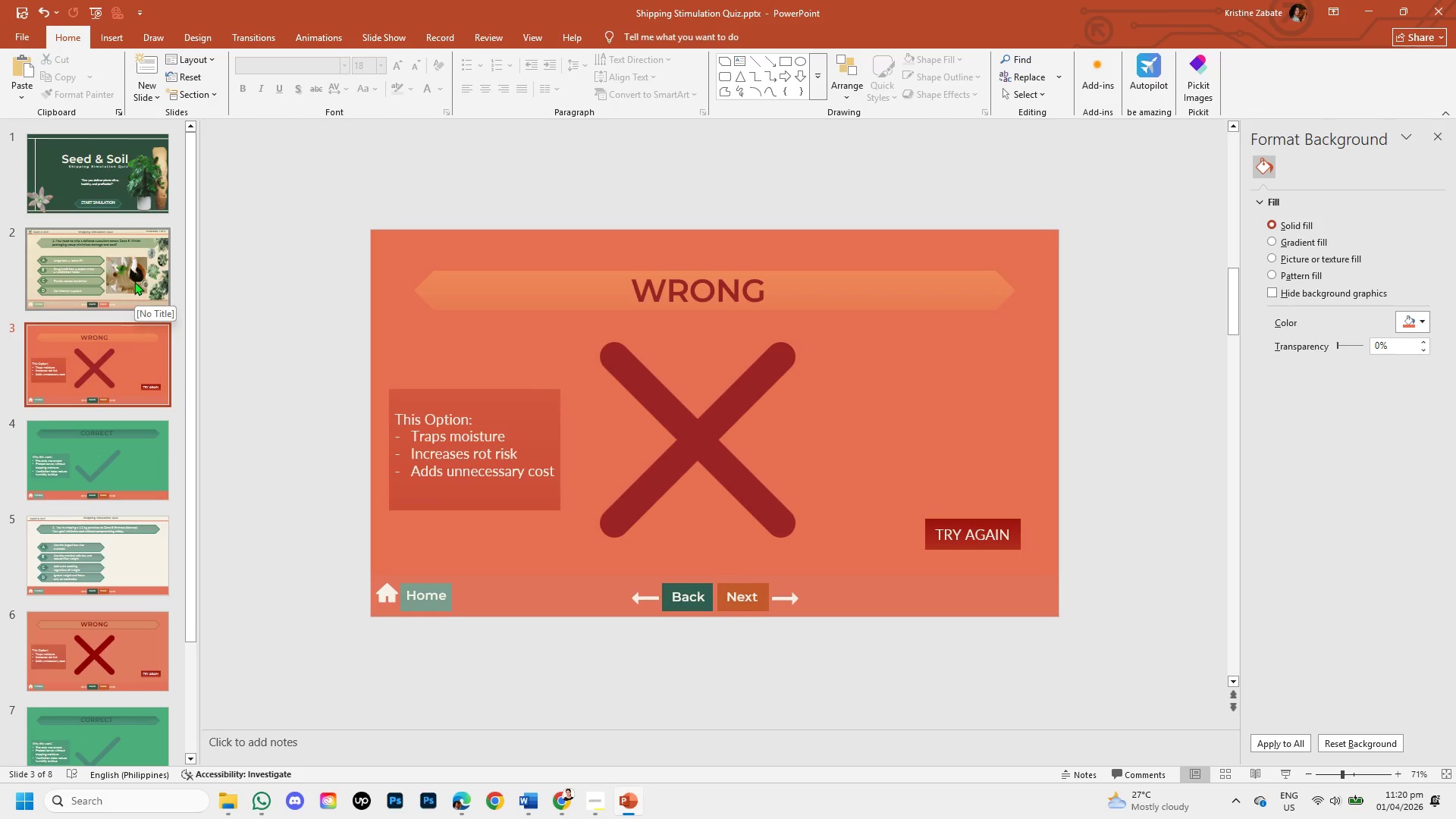 
wait(6.7)
 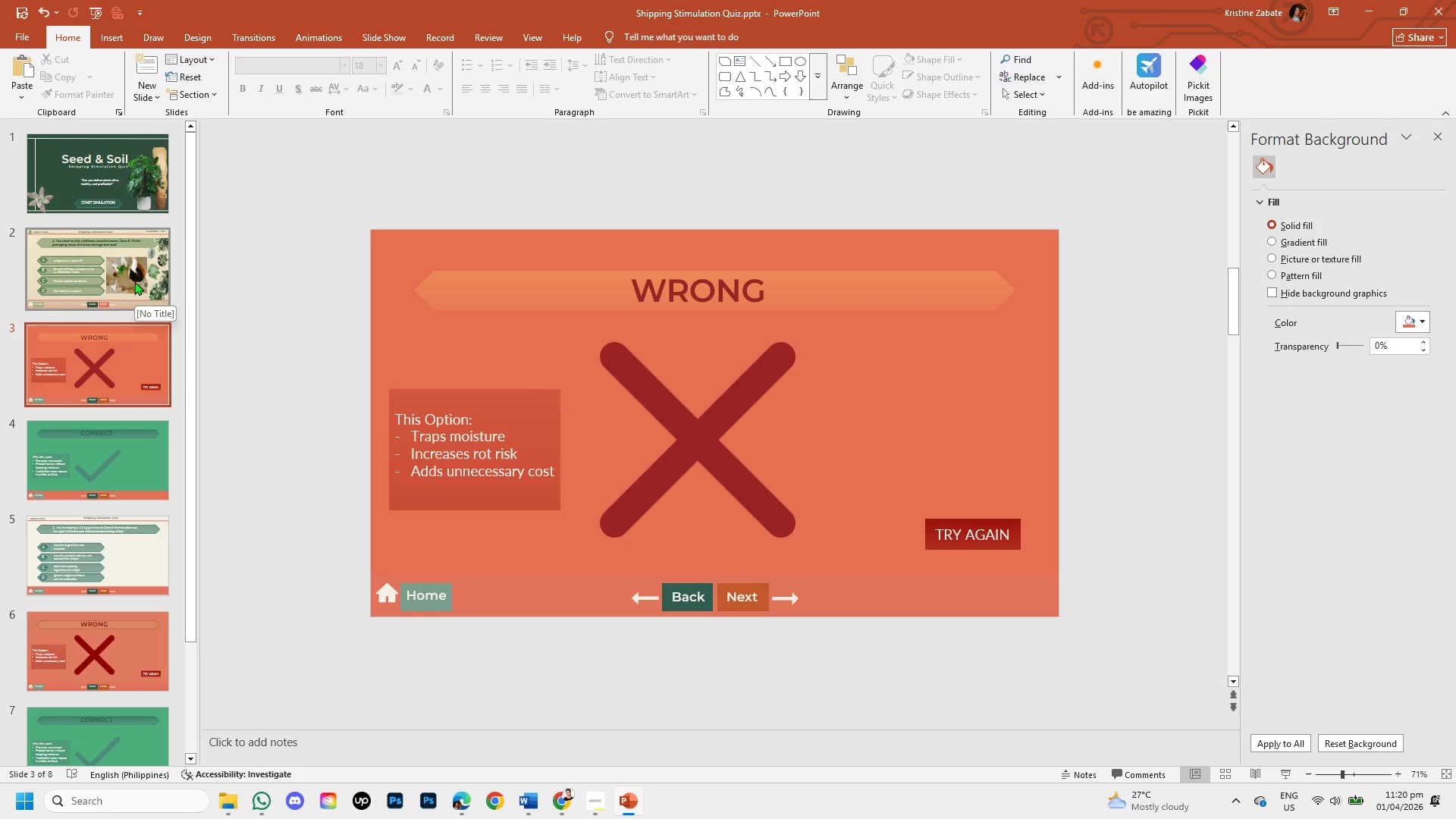 
left_click([86, 286])
 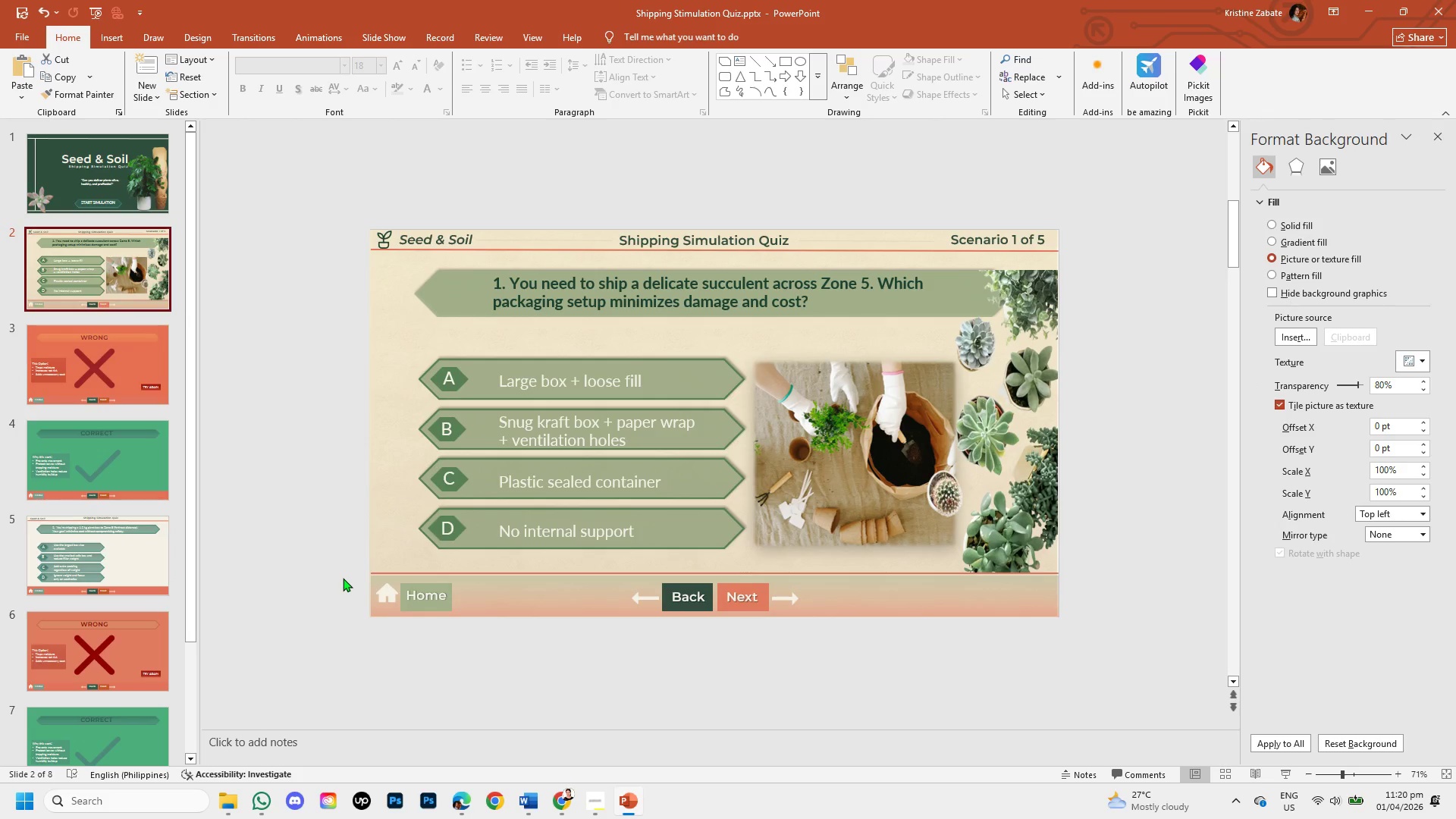 
left_click_drag(start_coordinate=[353, 579], to_coordinate=[1066, 612])
 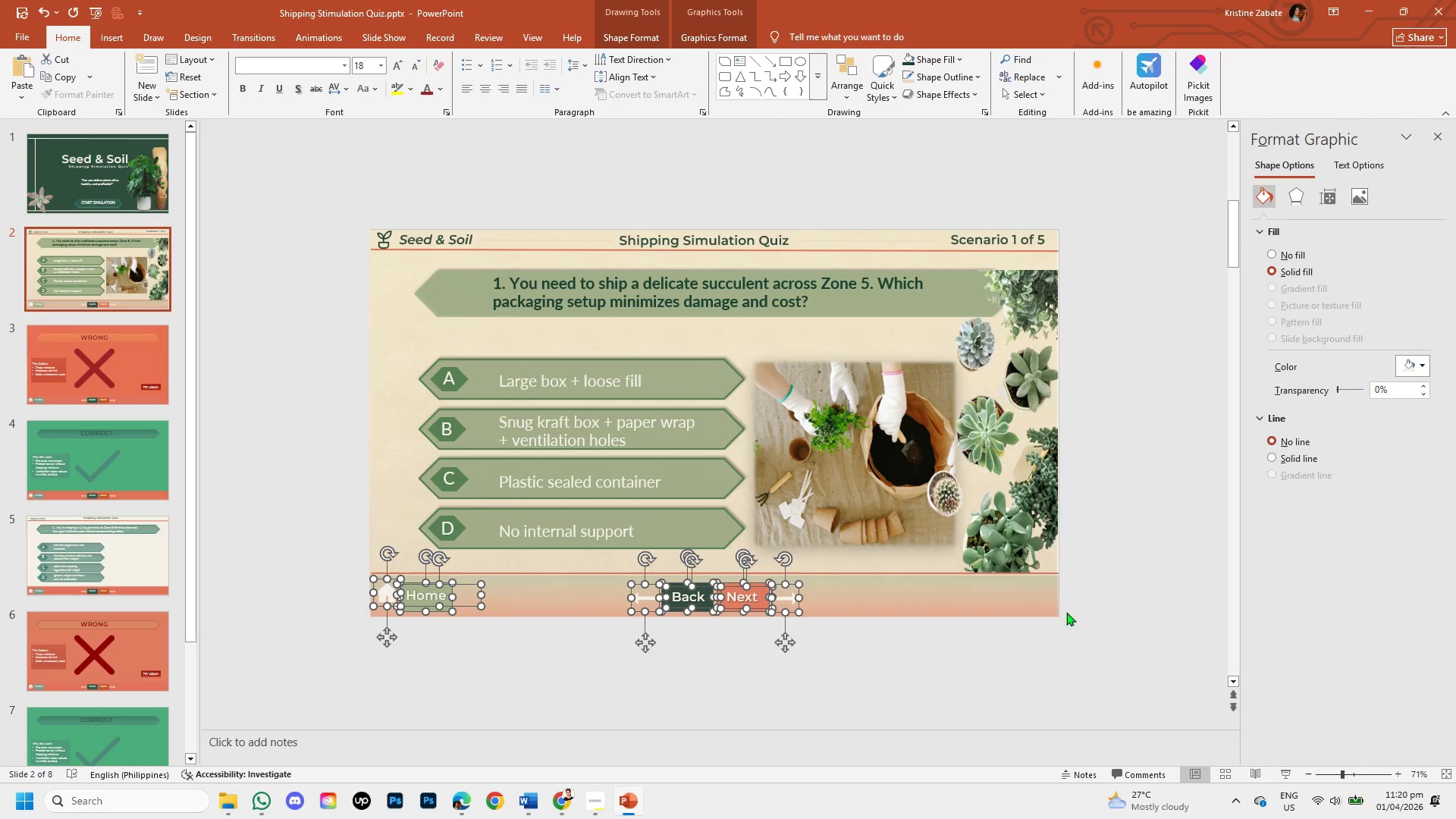 
hold_key(key=ControlLeft, duration=1.84)
 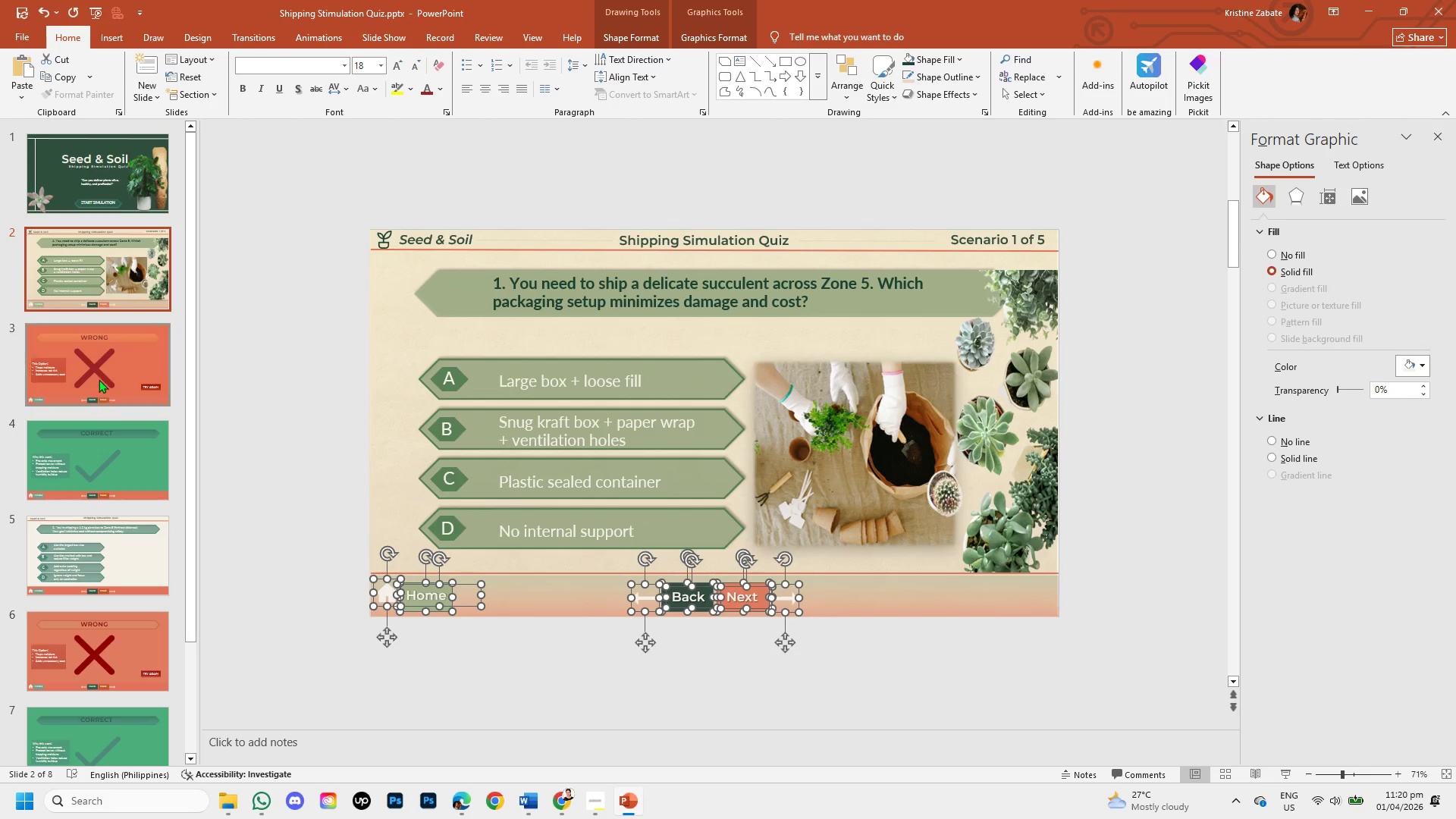 
hold_key(key=C, duration=0.34)
 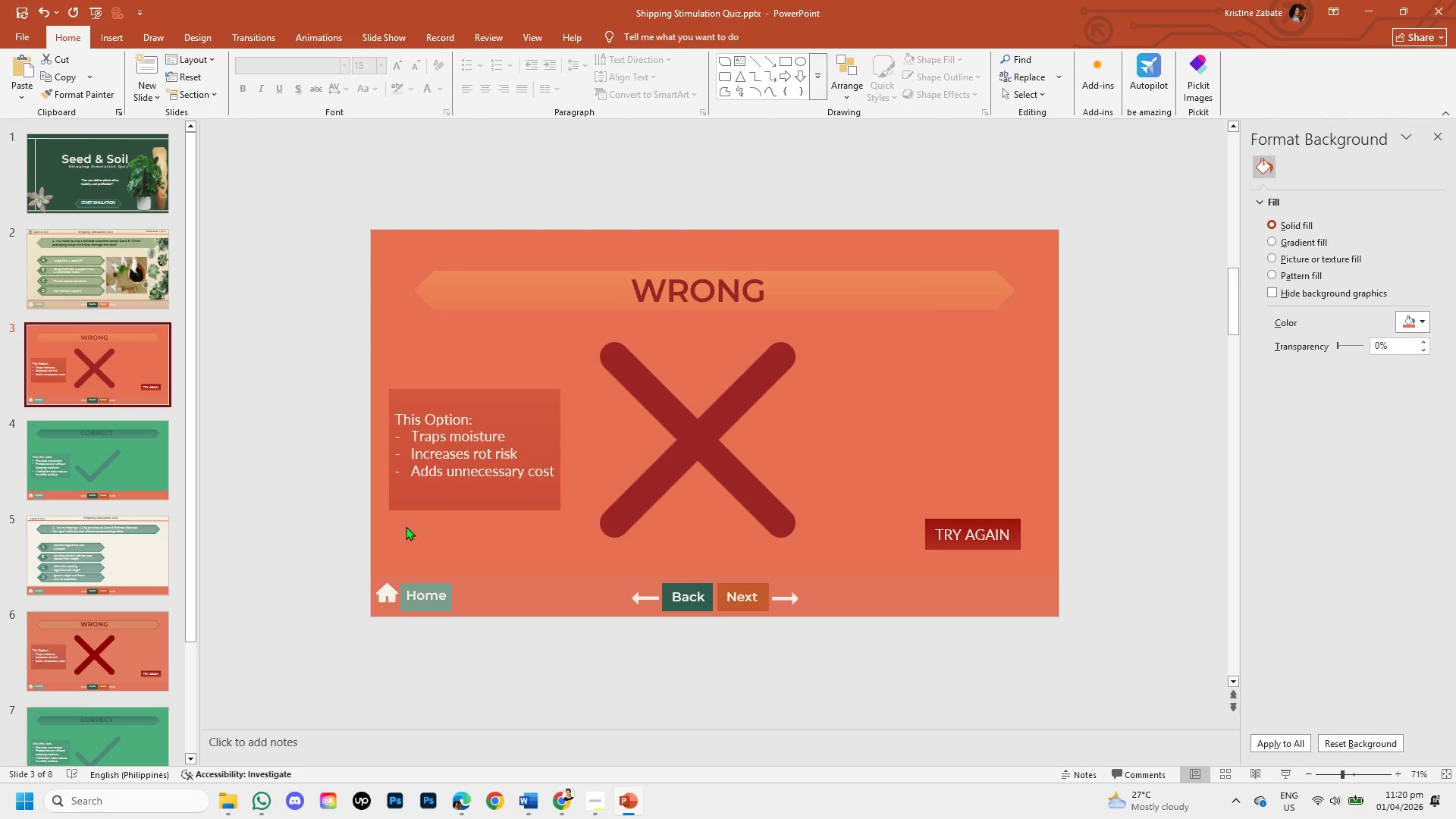 
left_click([909, 595])
 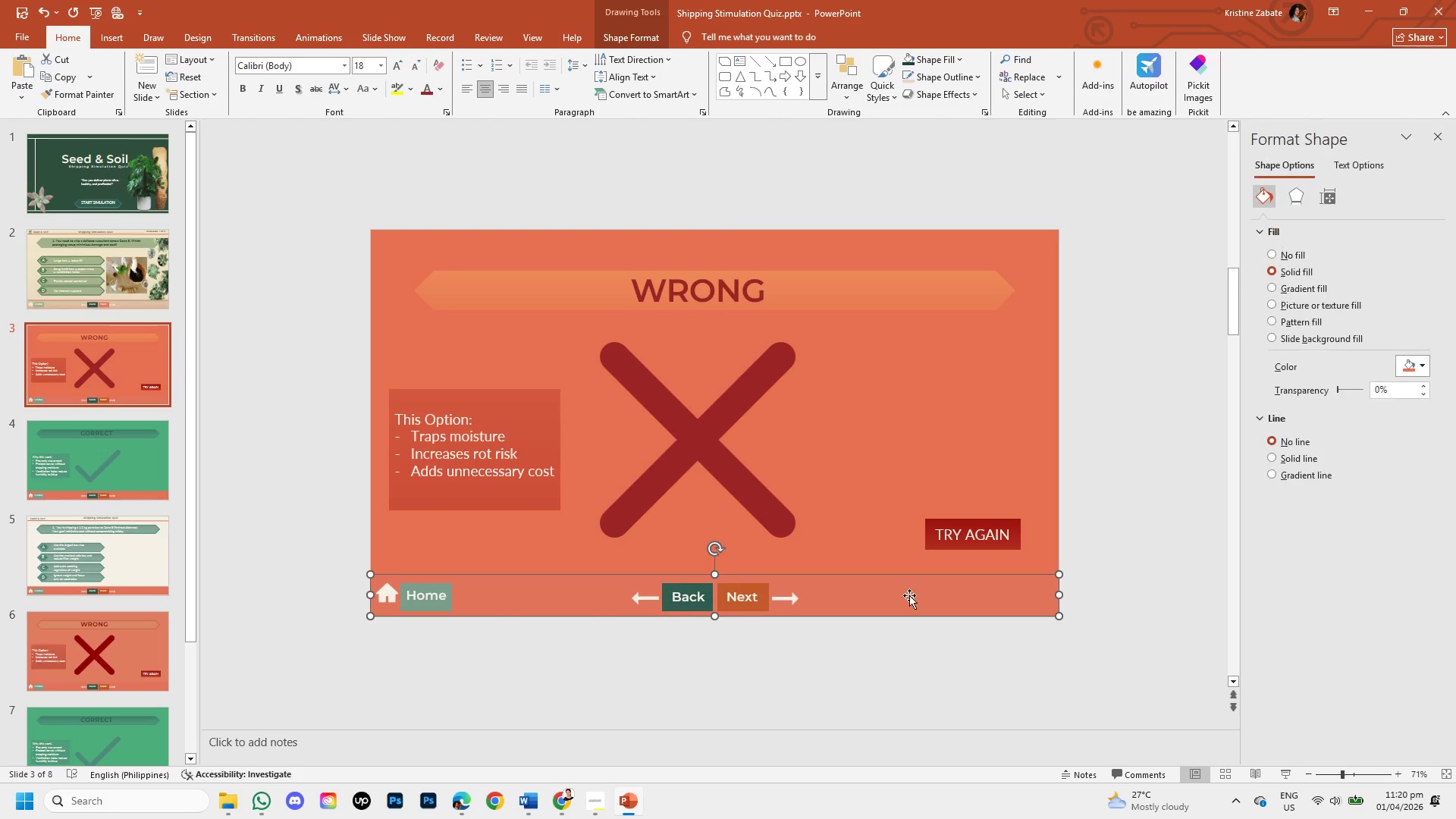 
key(Backspace)
 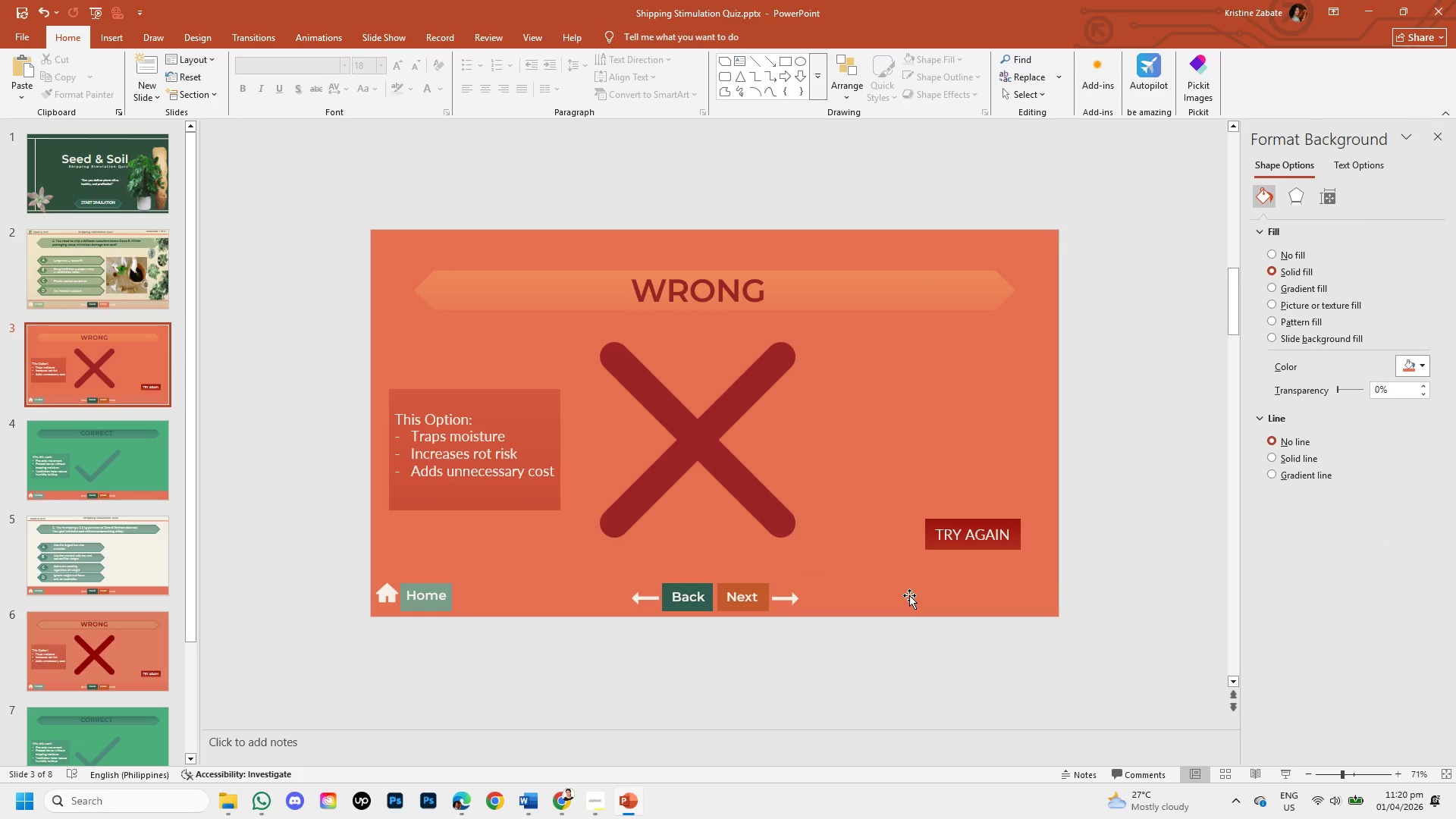 
hold_key(key=ControlLeft, duration=0.62)
 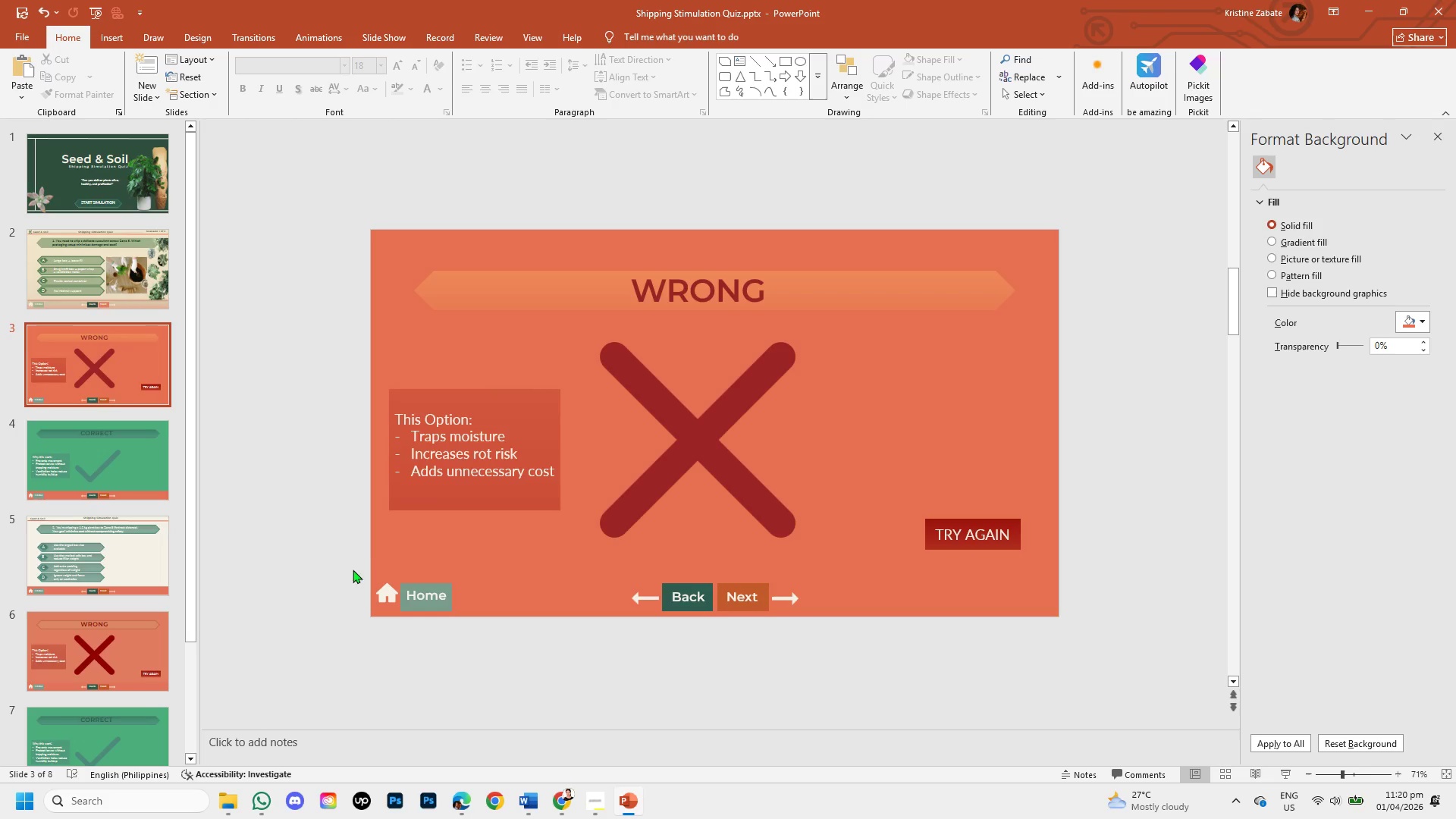 
left_click_drag(start_coordinate=[359, 566], to_coordinate=[877, 623])
 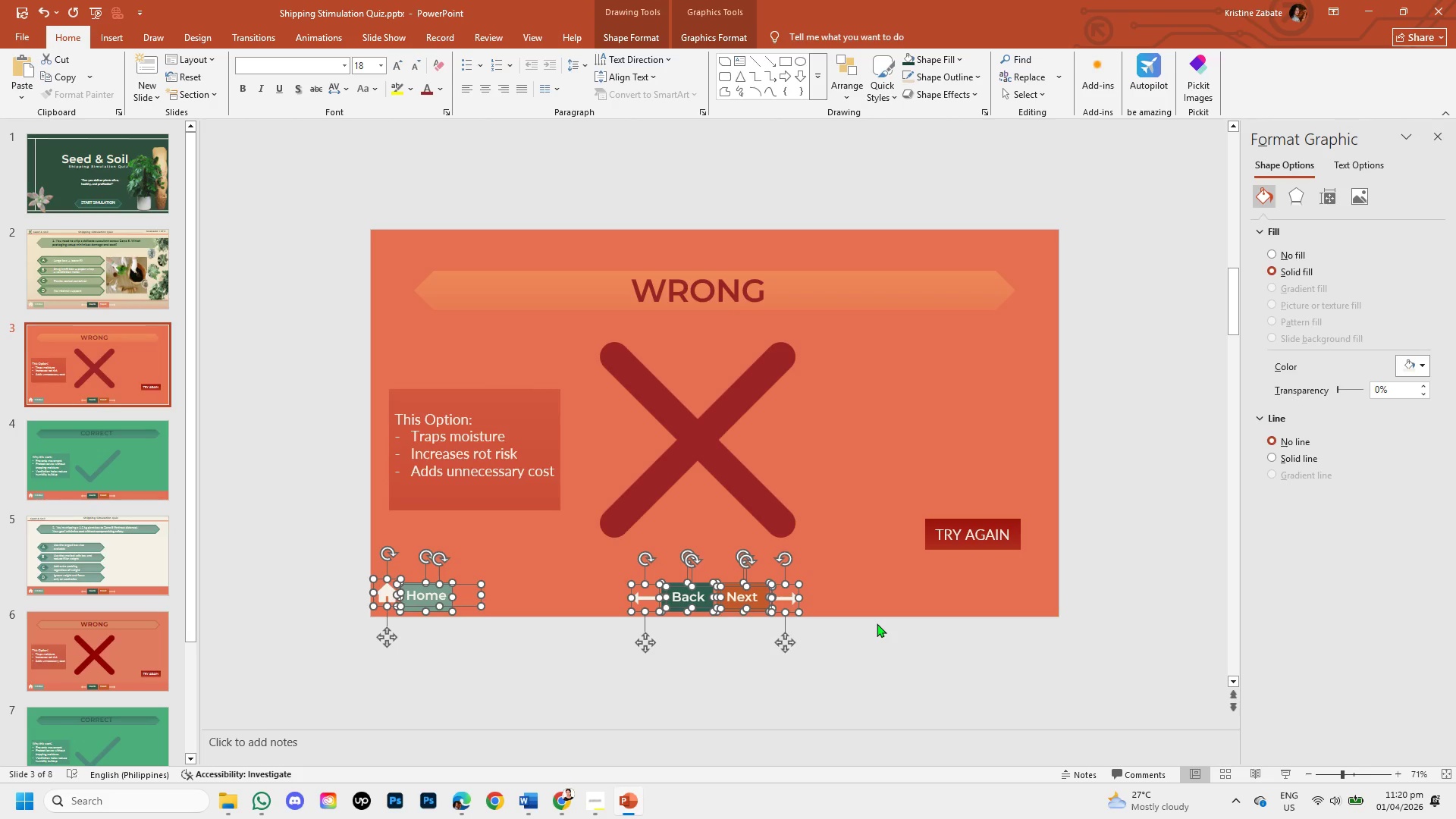 
key(Backspace)
 